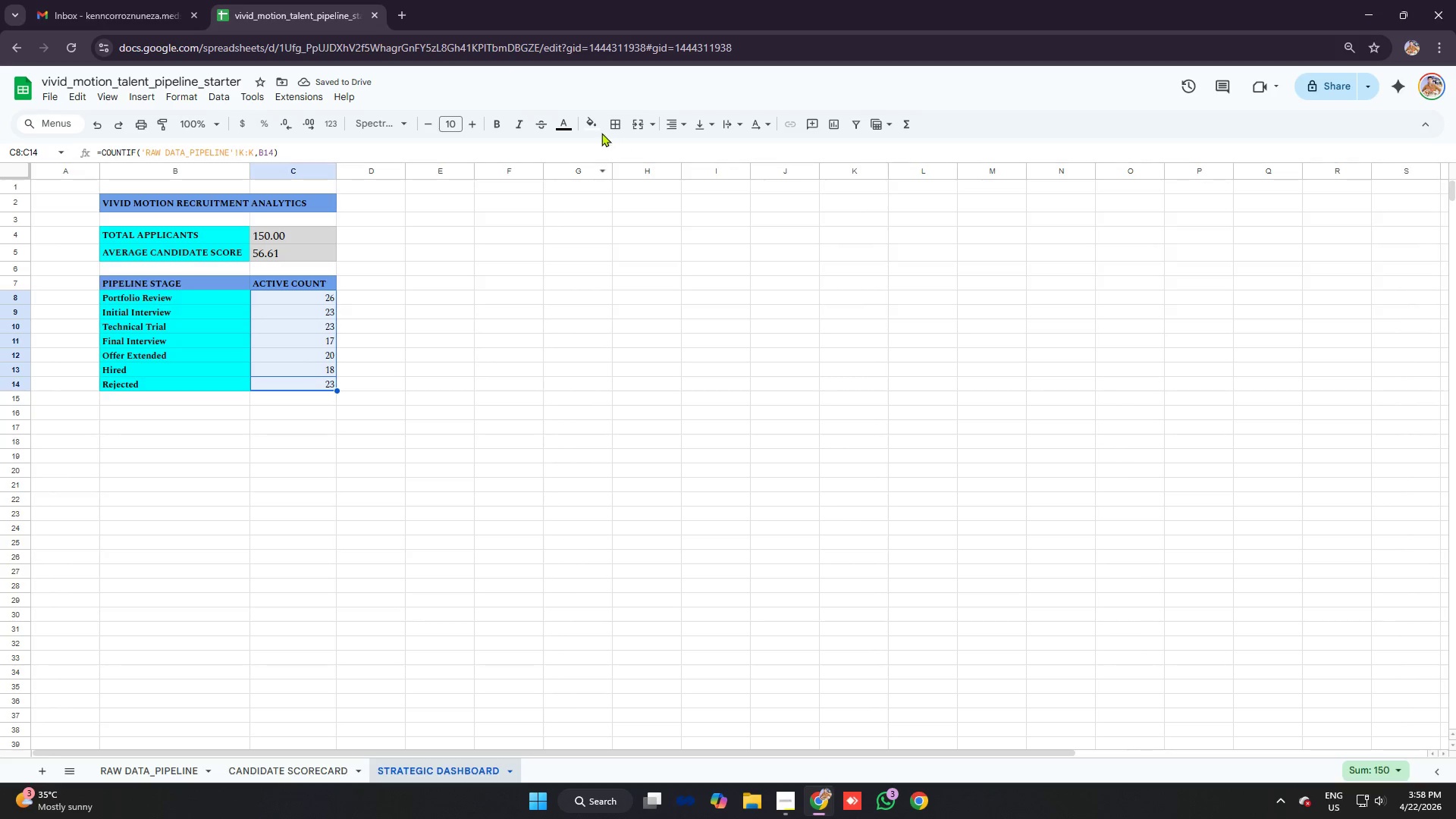 
left_click([595, 121])
 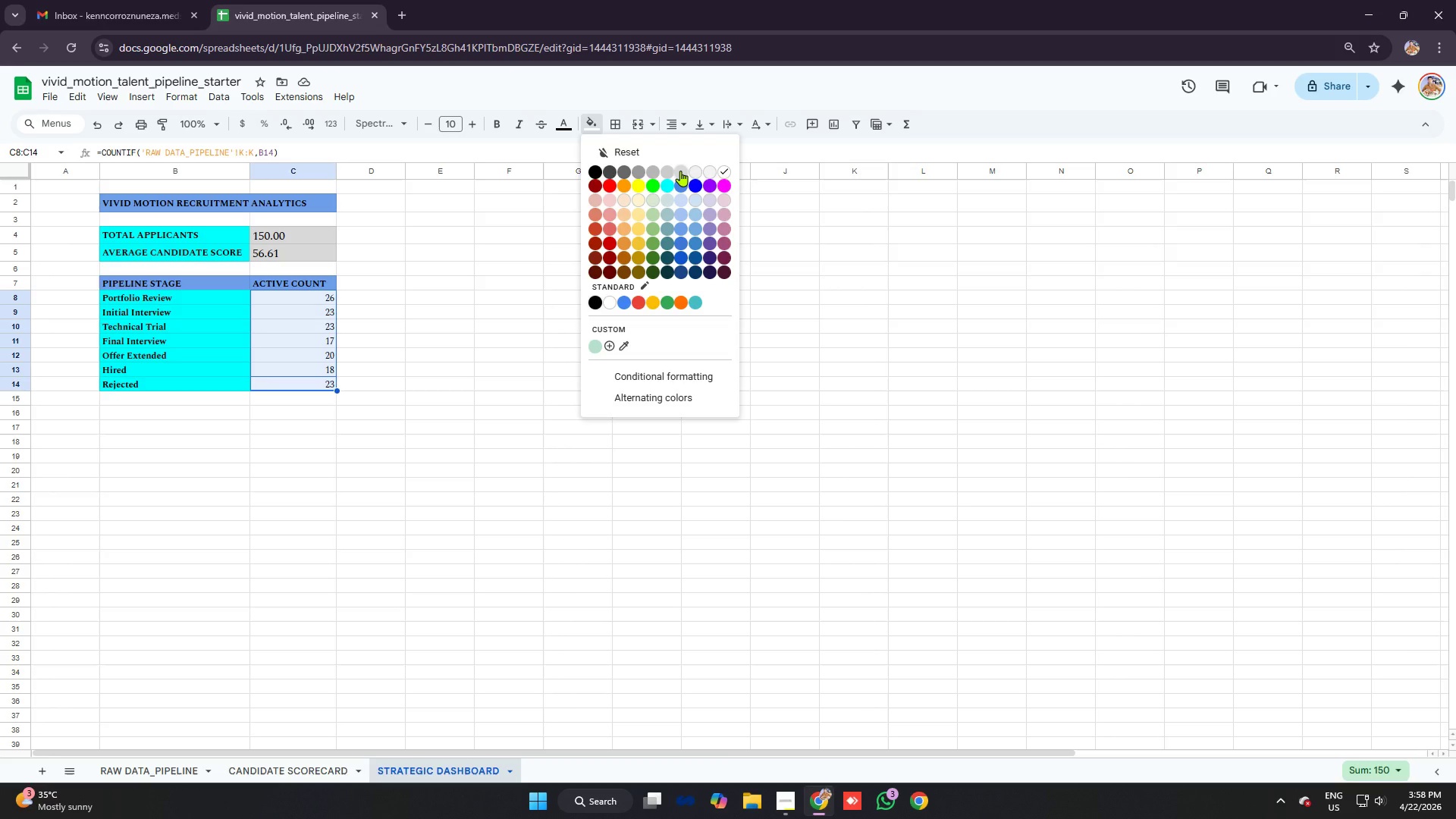 
left_click([680, 171])
 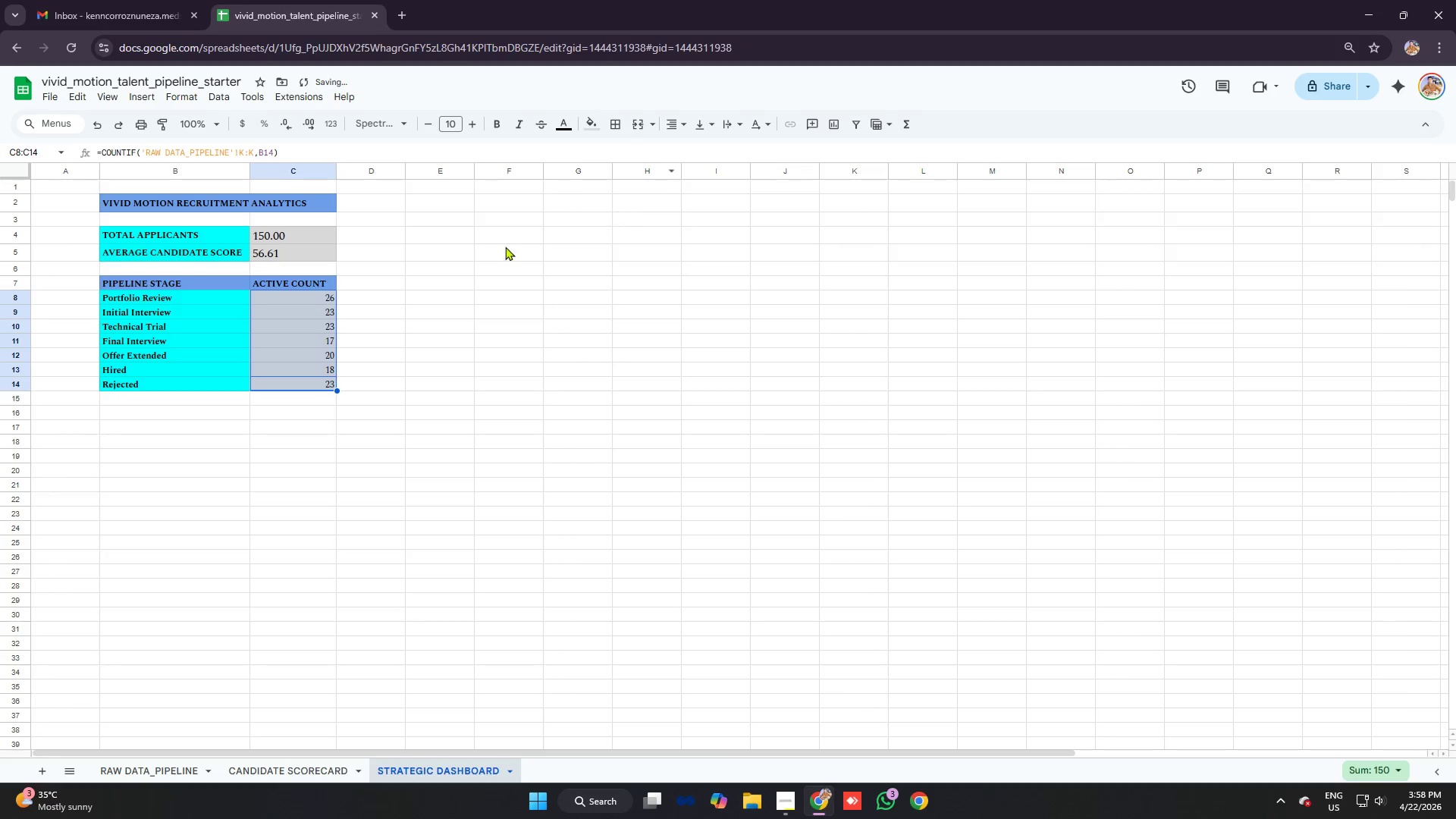 
left_click([385, 278])
 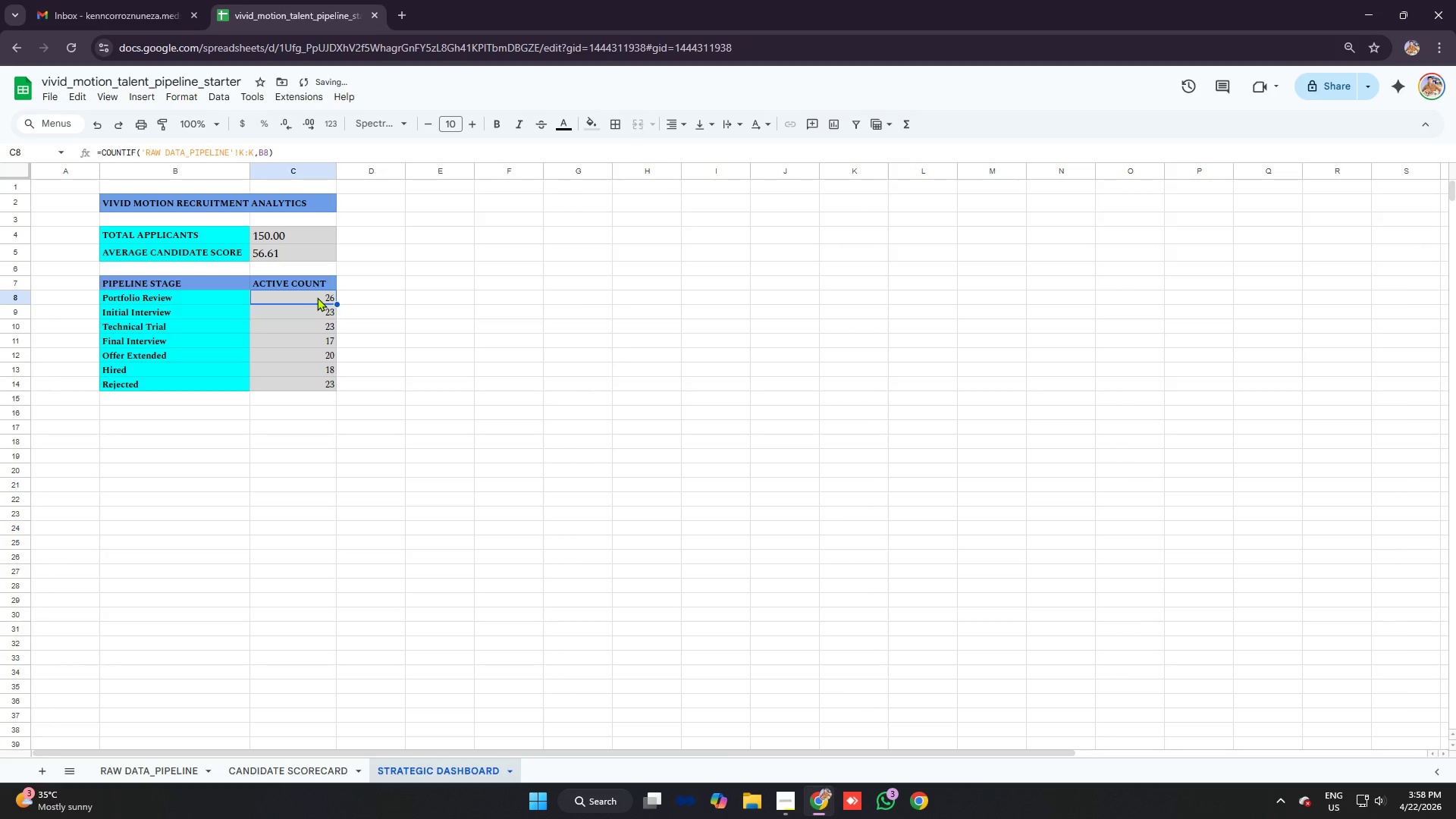 
left_click_drag(start_coordinate=[318, 297], to_coordinate=[322, 385])
 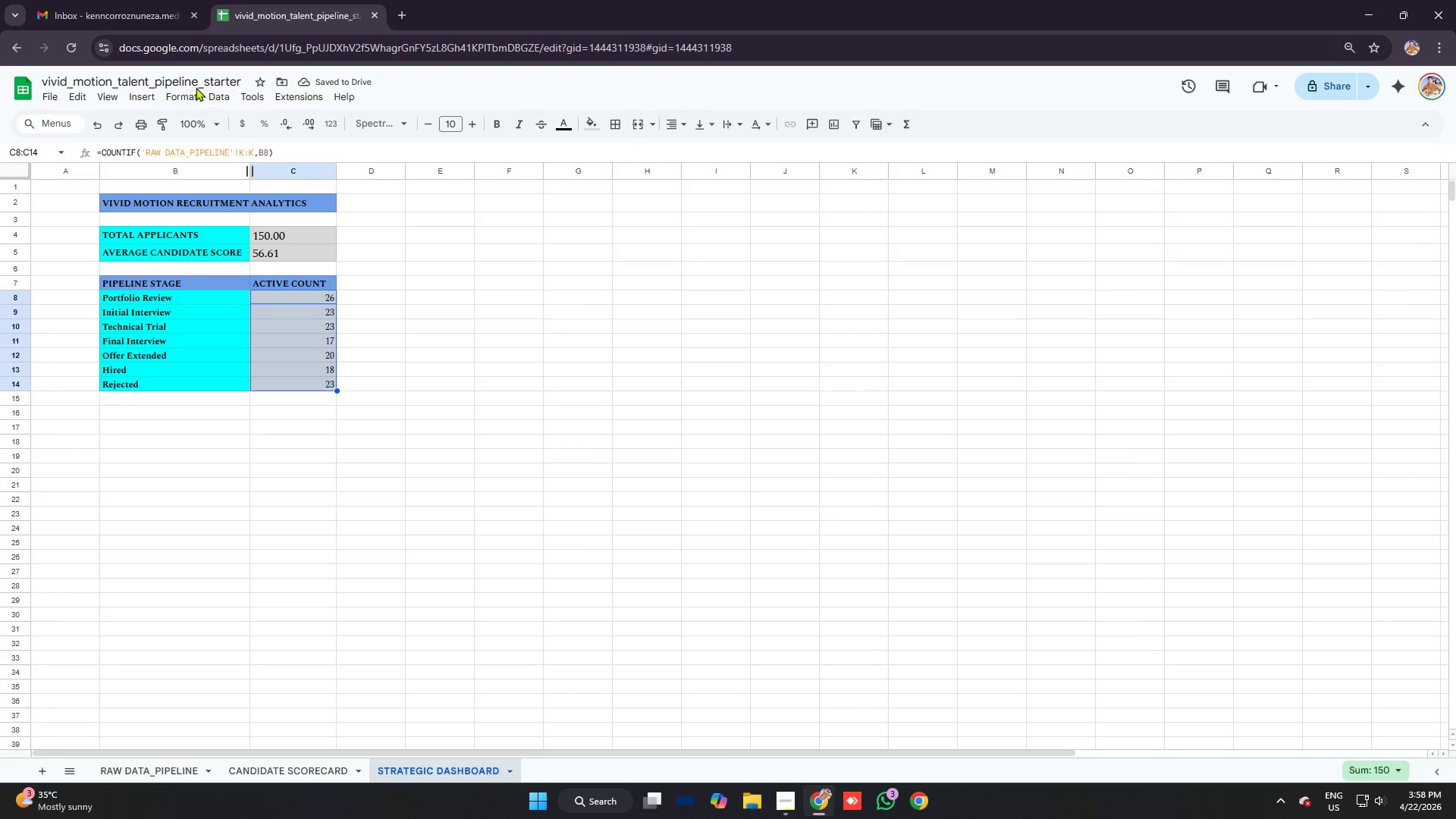 
left_click([177, 98])
 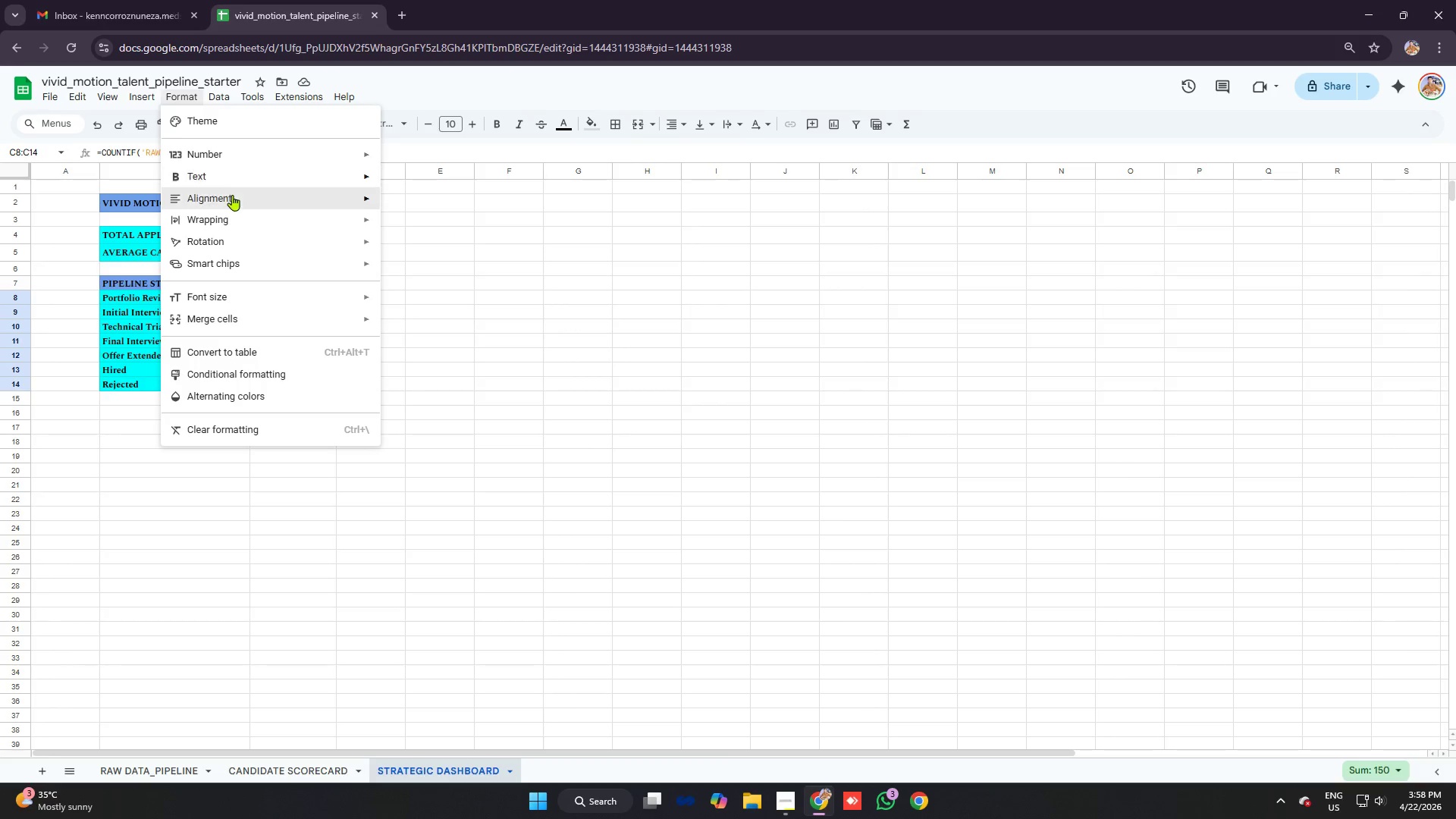 
left_click([233, 196])
 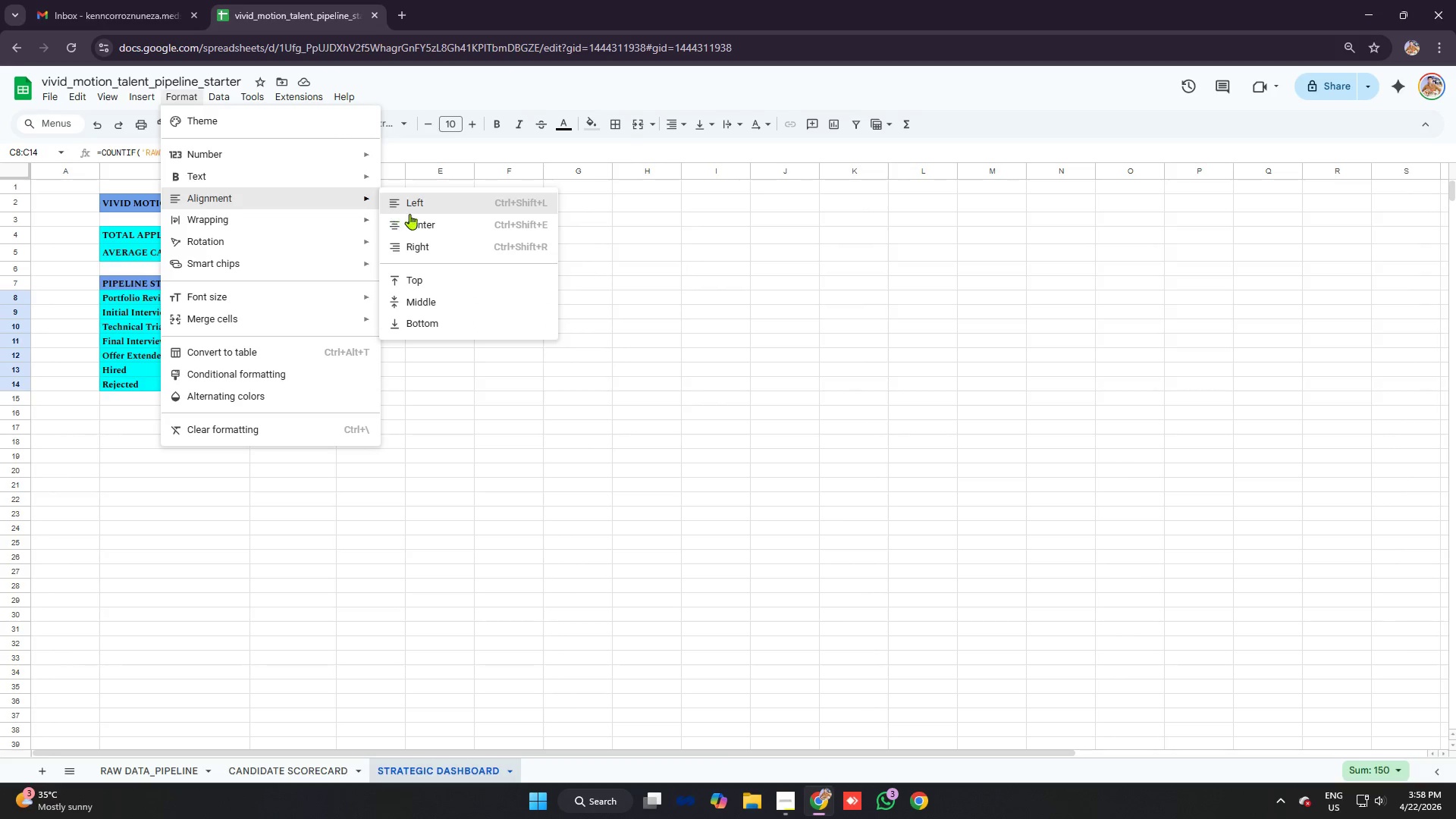 
left_click([420, 209])
 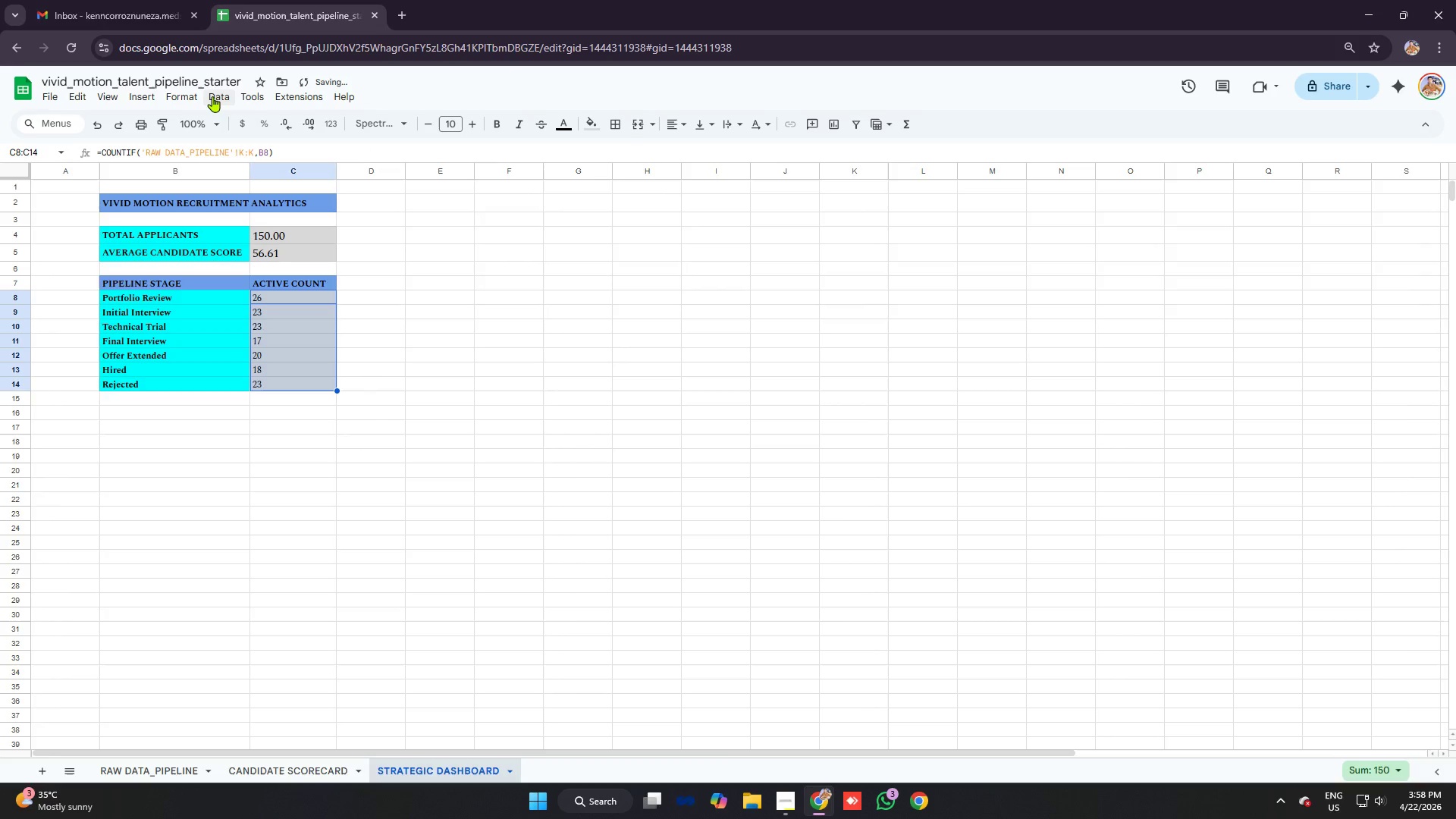 
left_click([191, 96])
 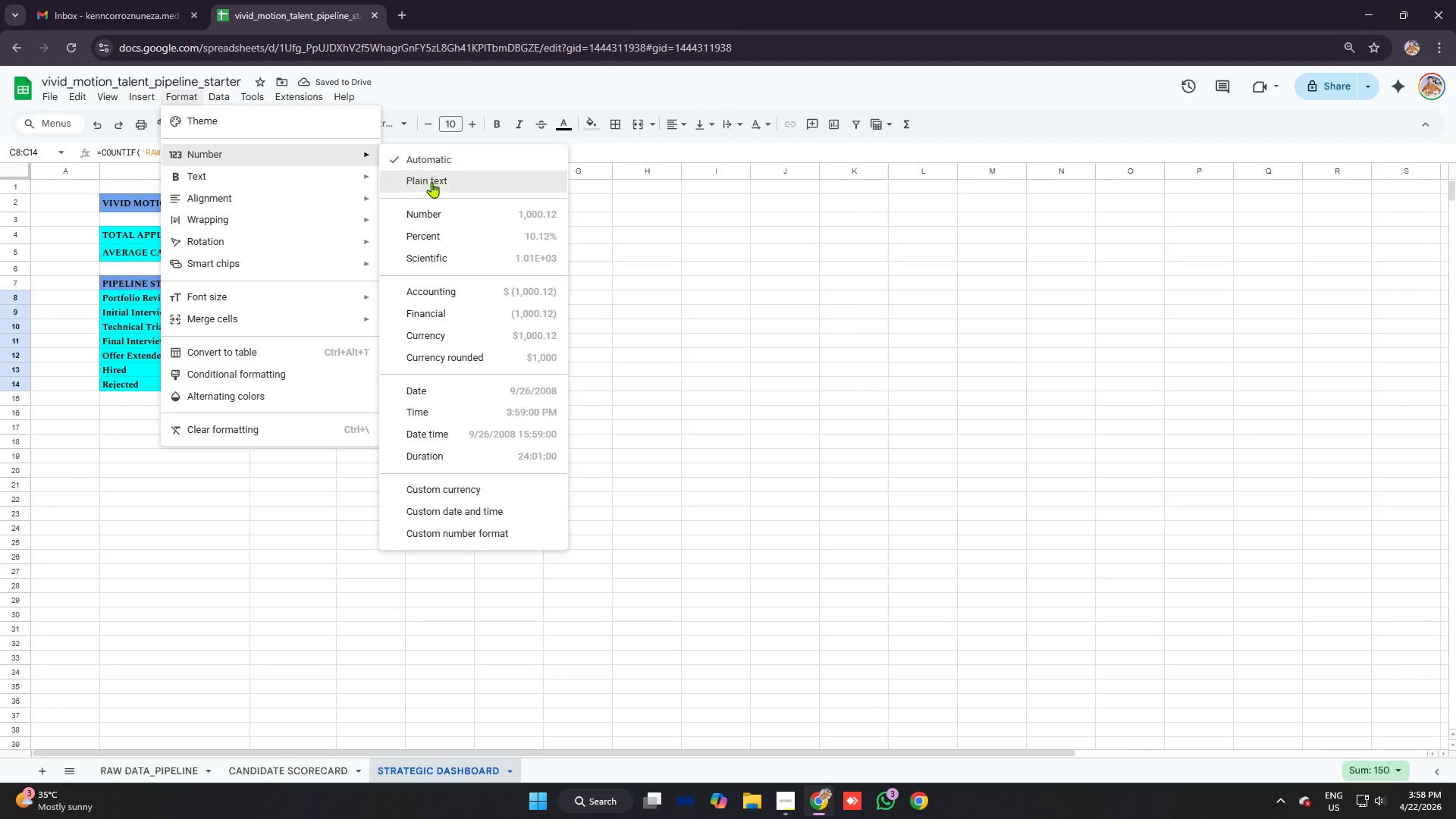 
left_click([447, 211])
 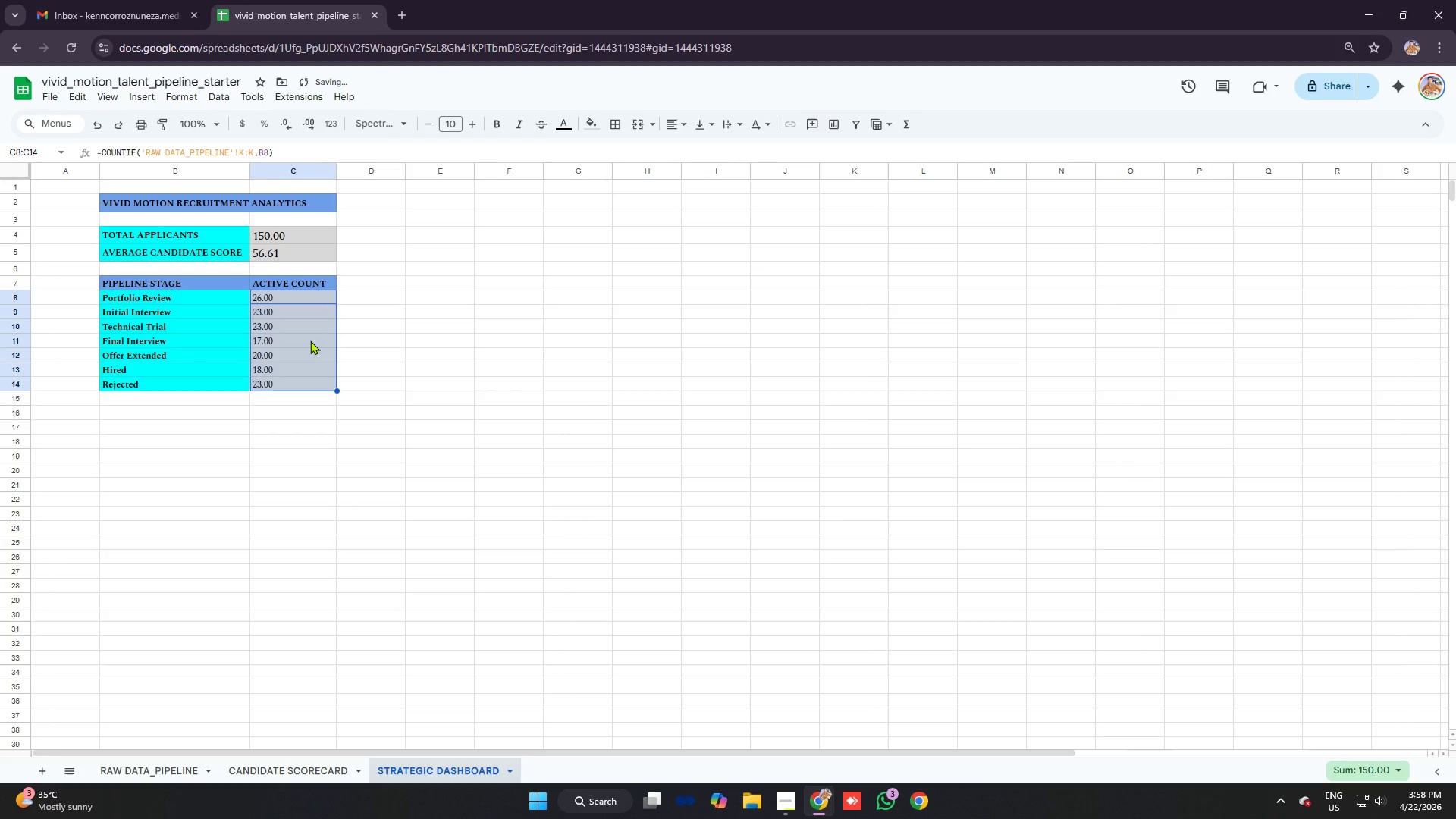 
left_click([310, 340])
 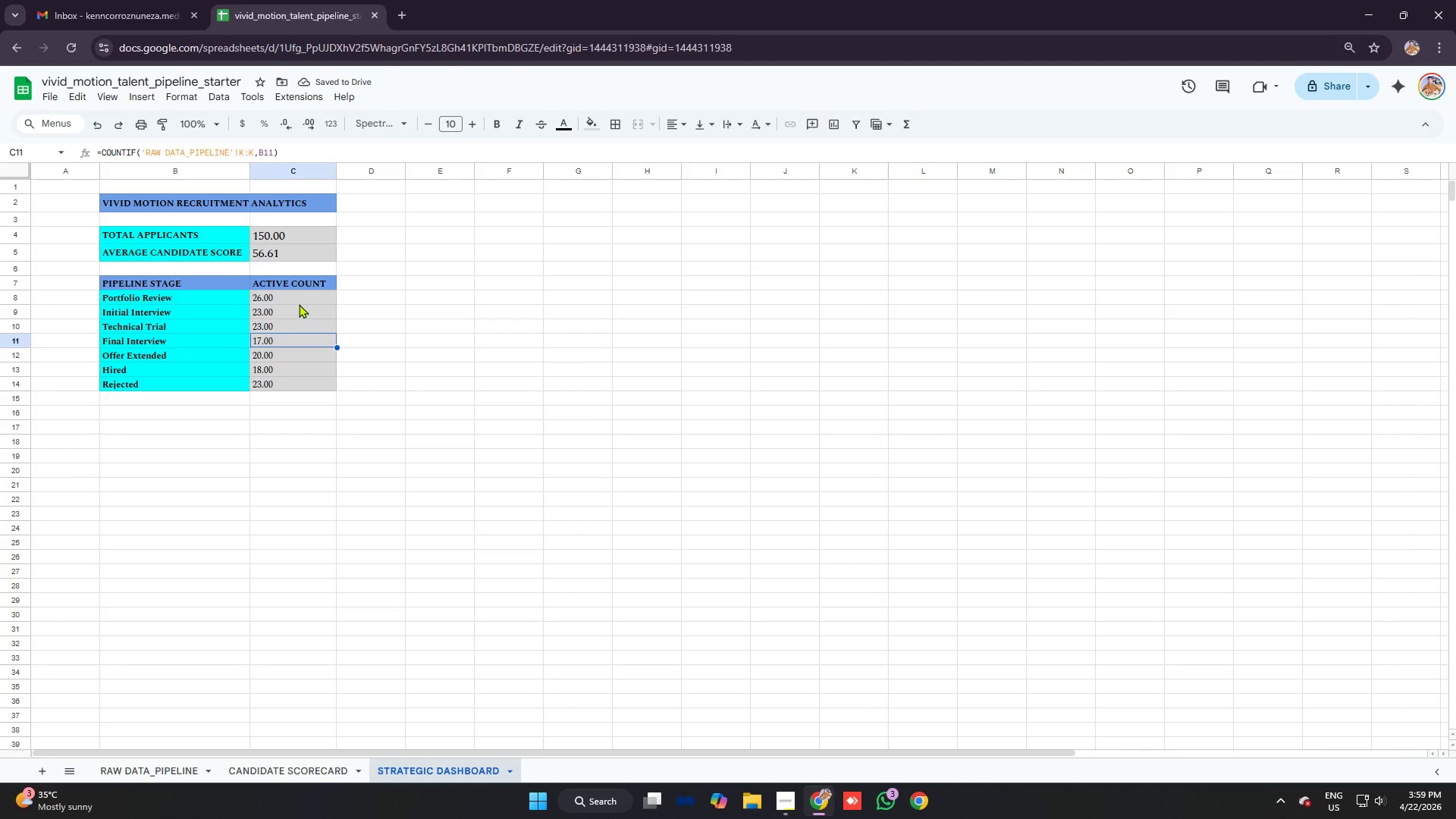 
left_click_drag(start_coordinate=[296, 299], to_coordinate=[300, 378])
 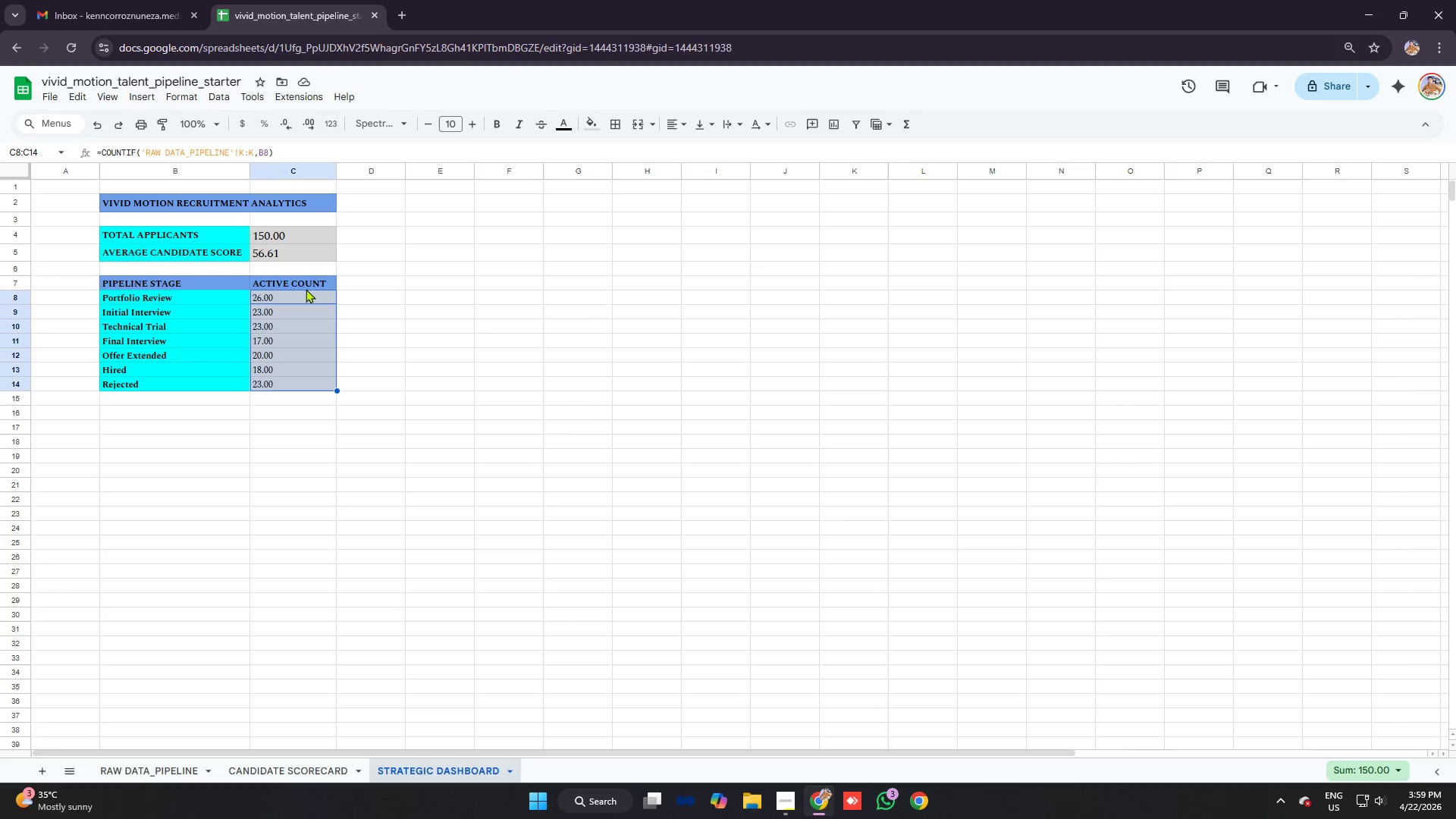 
left_click_drag(start_coordinate=[212, 298], to_coordinate=[320, 384])
 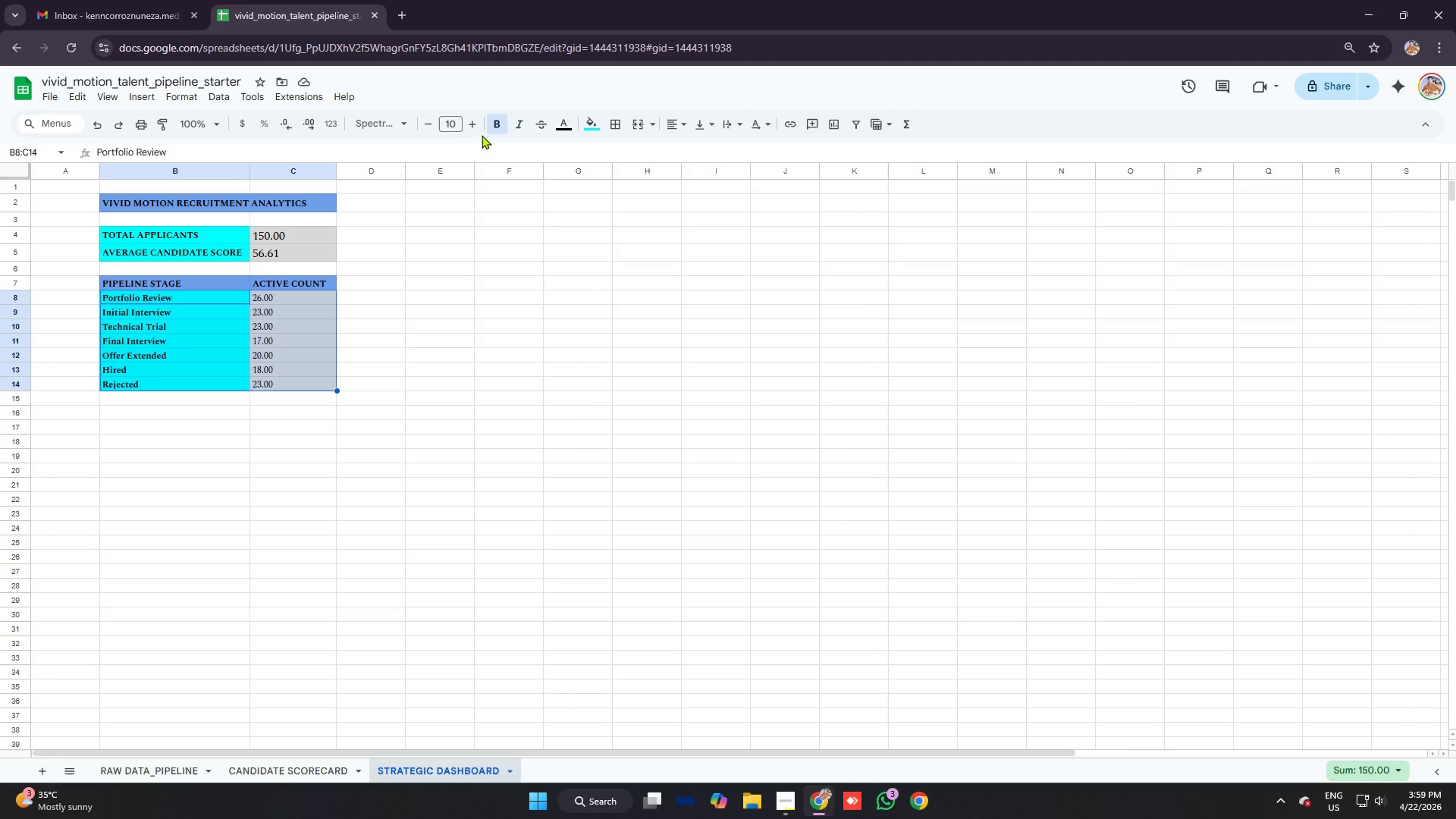 
left_click([474, 126])
 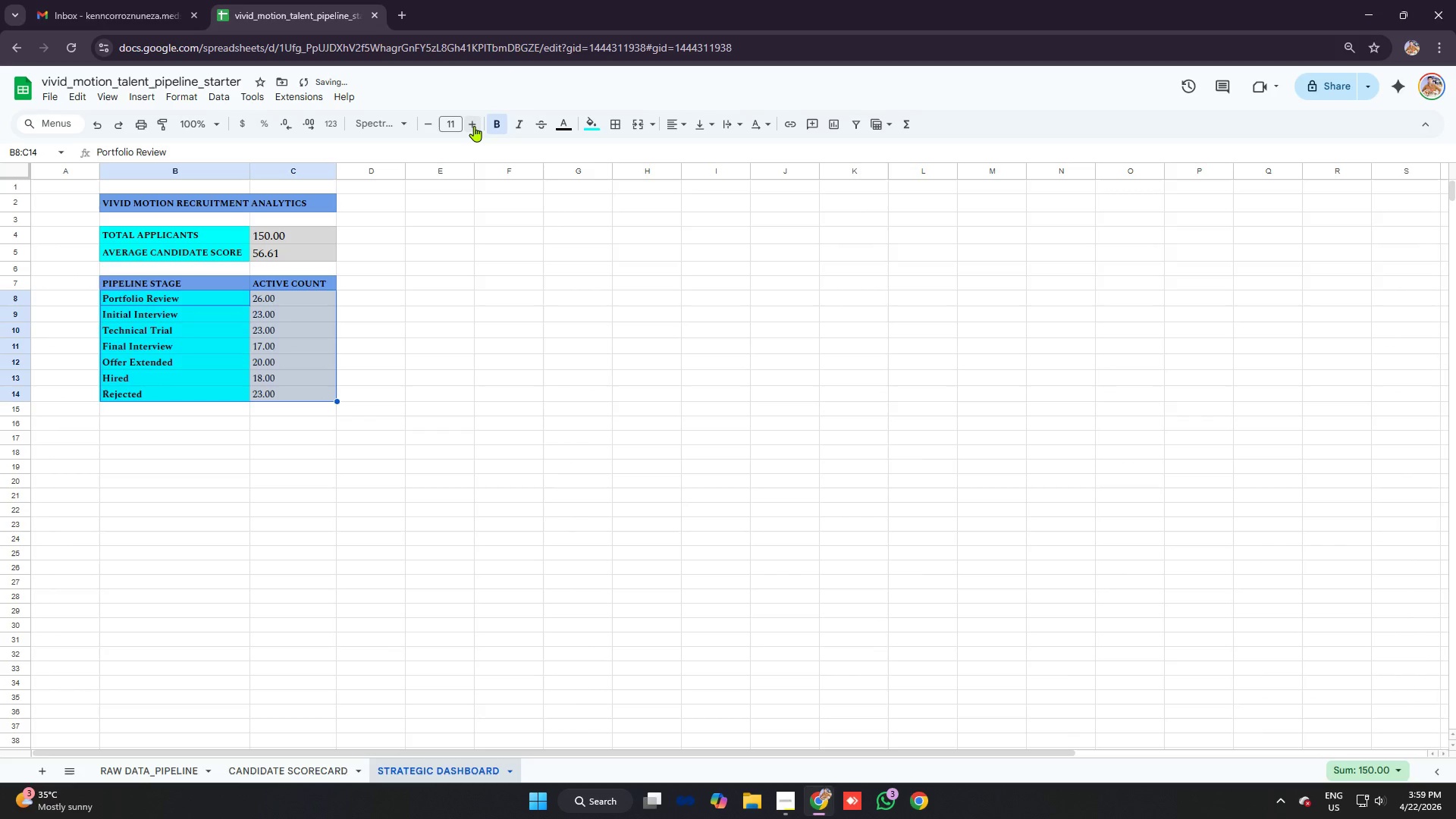 
left_click([474, 126])
 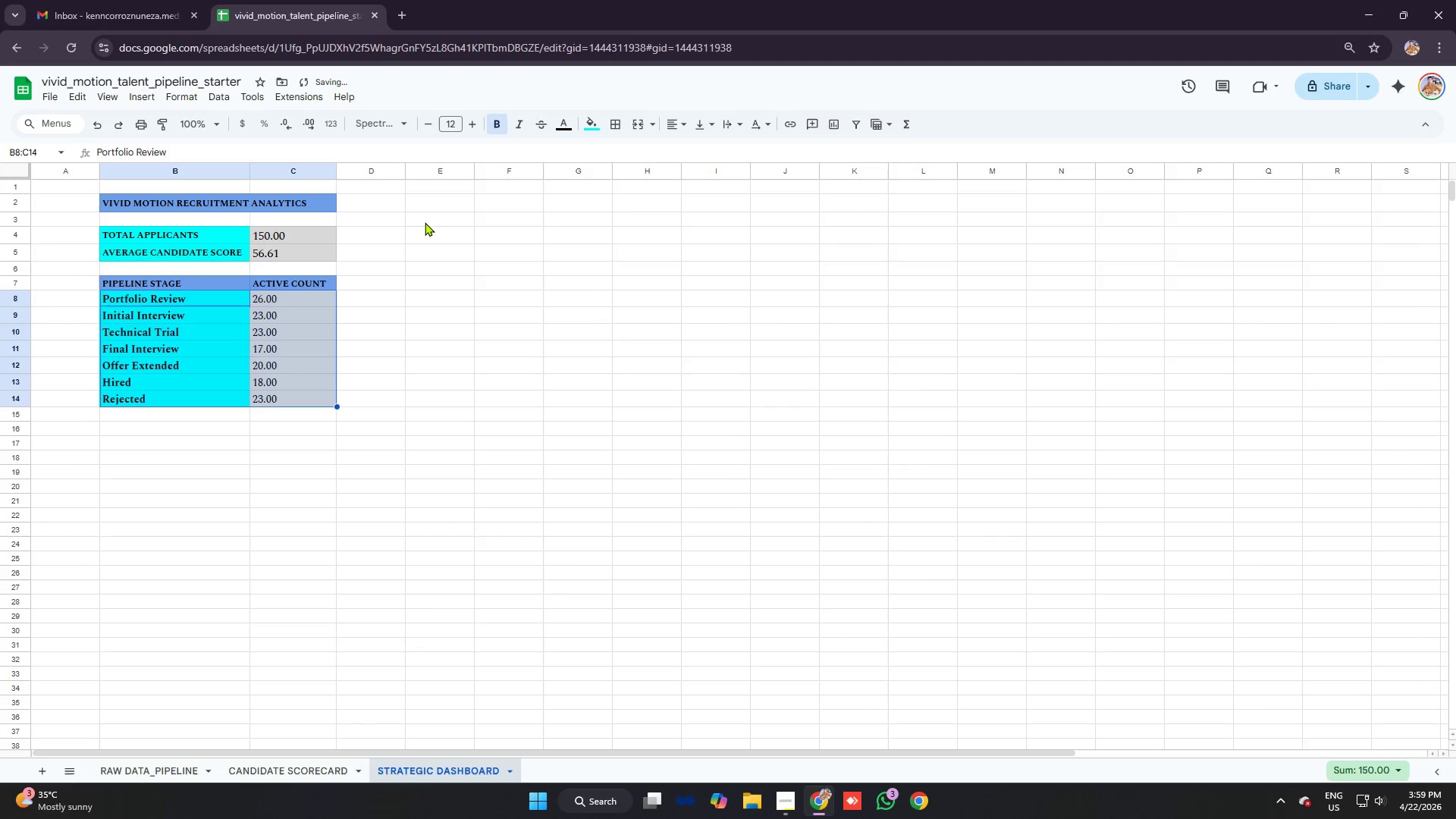 
key(Control+Z)
 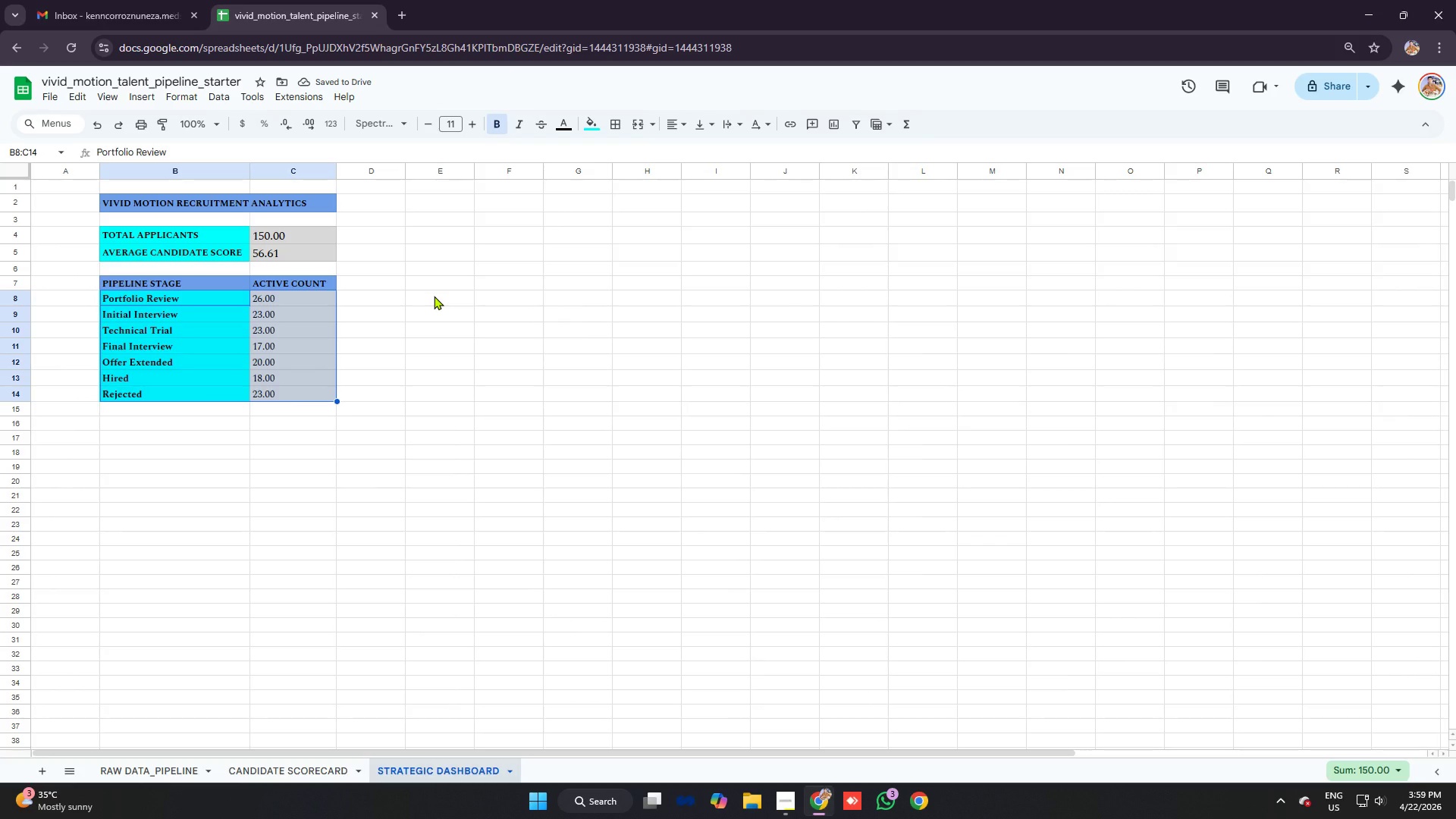 
key(Control+Z)
 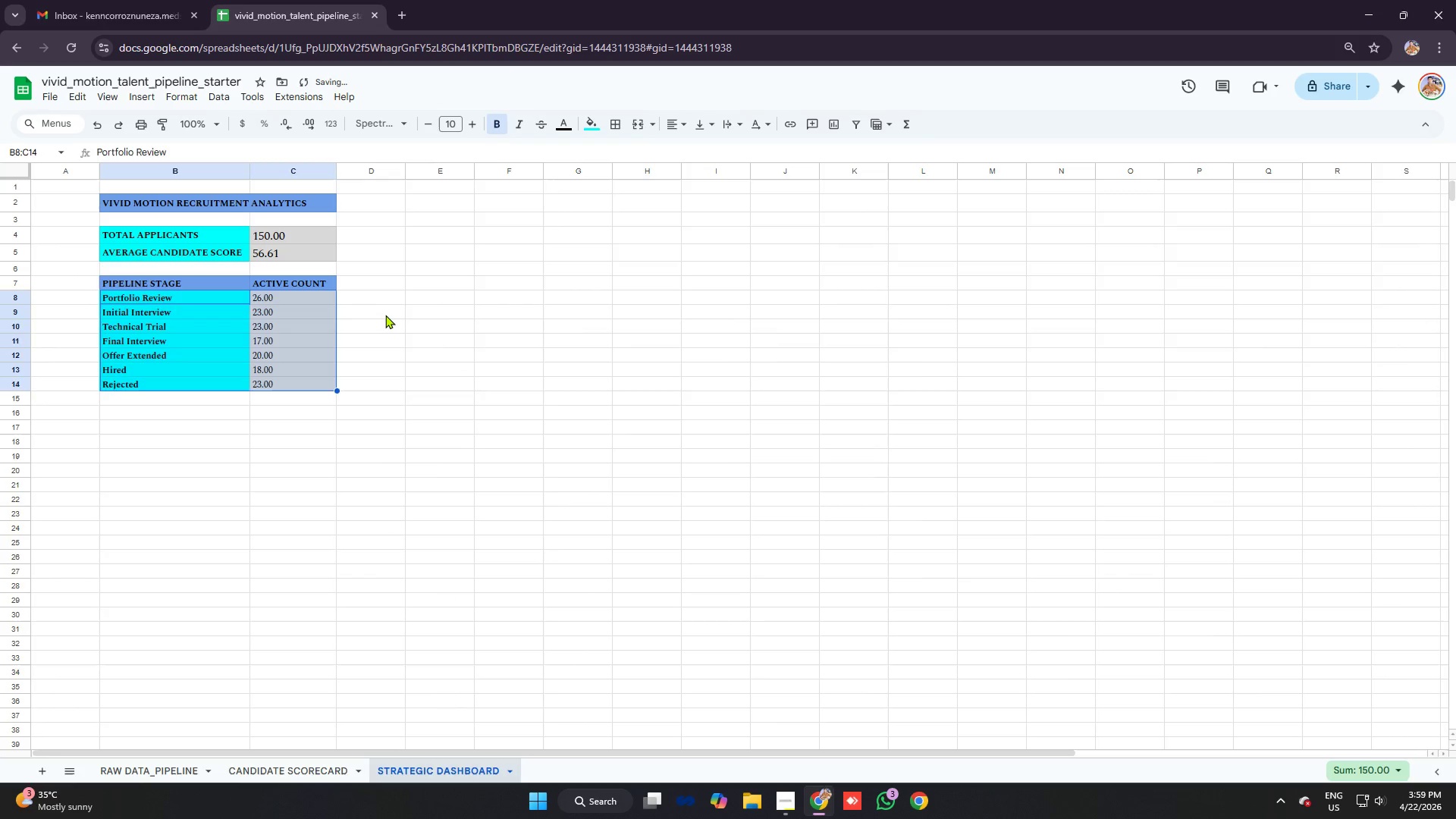 
left_click([385, 315])
 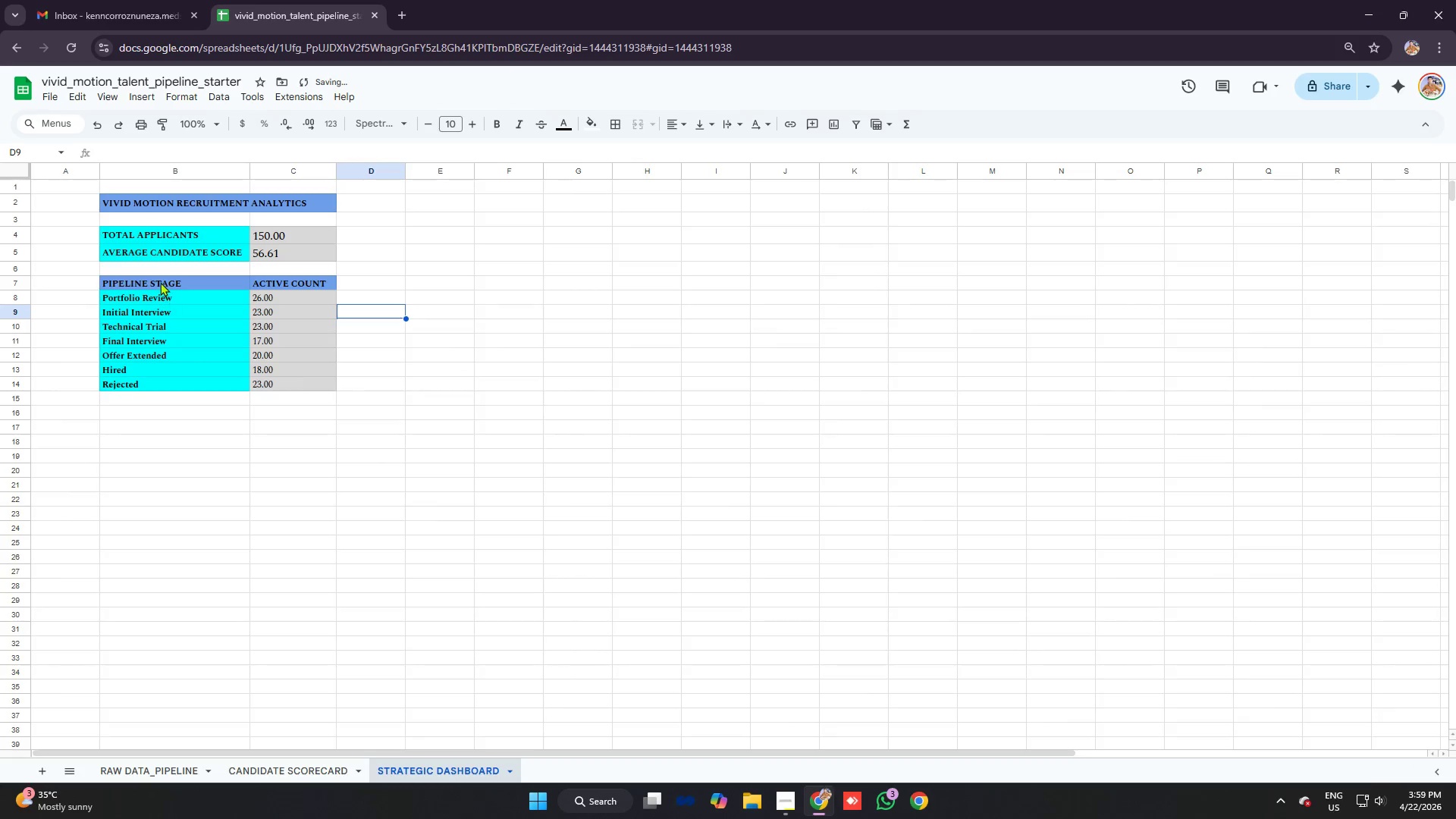 
left_click_drag(start_coordinate=[160, 282], to_coordinate=[307, 383])
 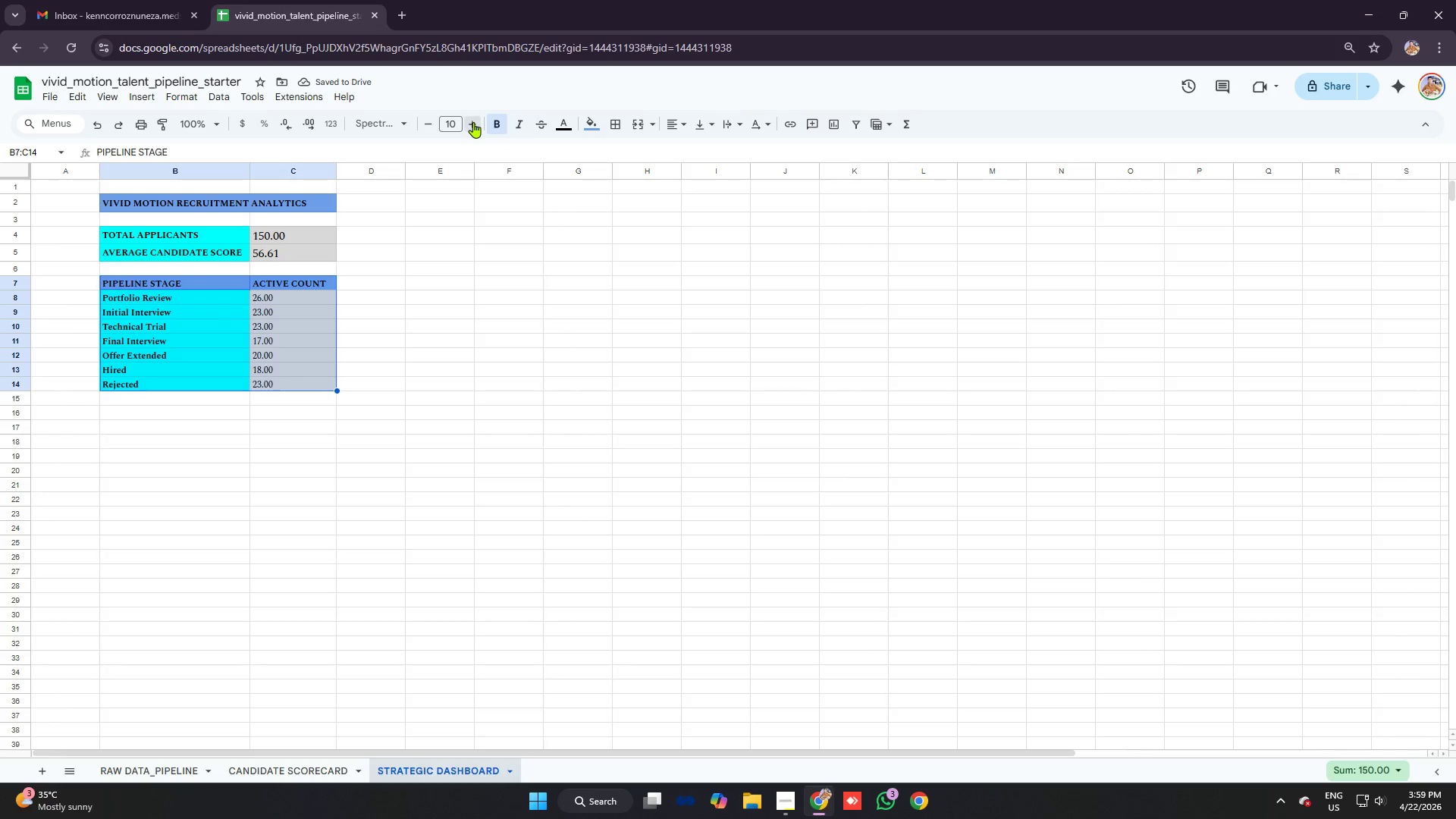 
double_click([473, 122])
 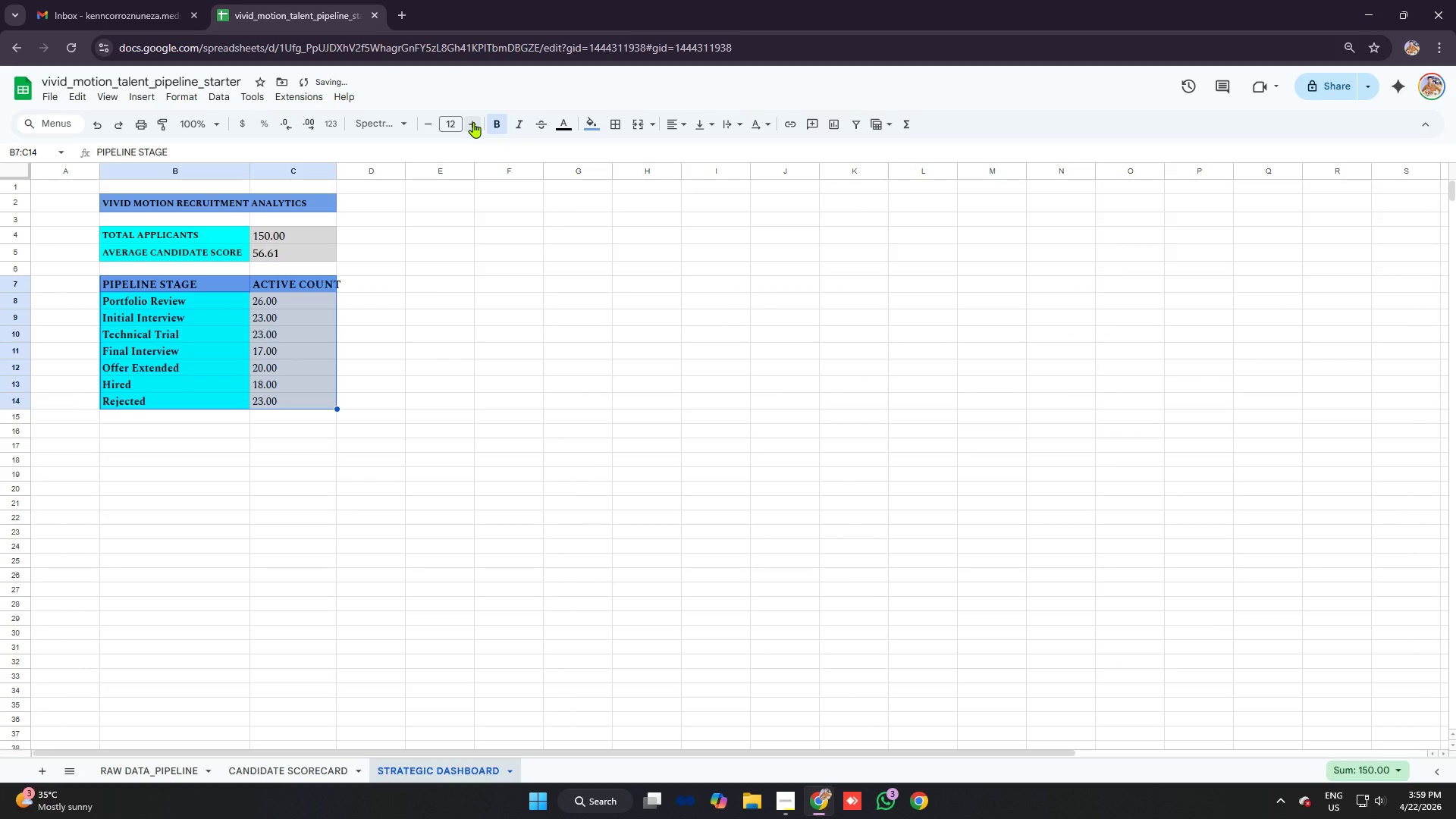 
left_click([473, 122])
 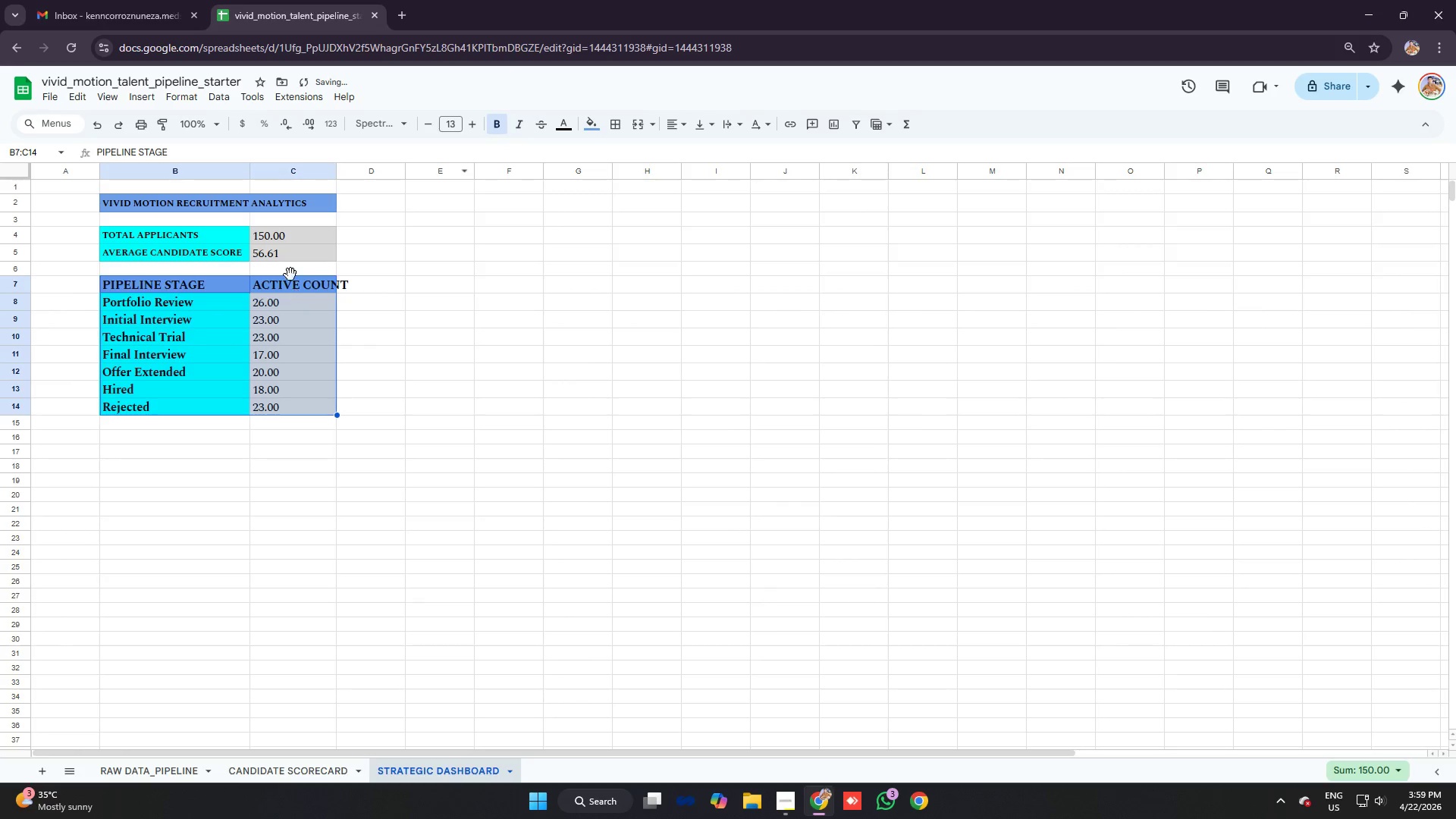 
left_click([287, 247])
 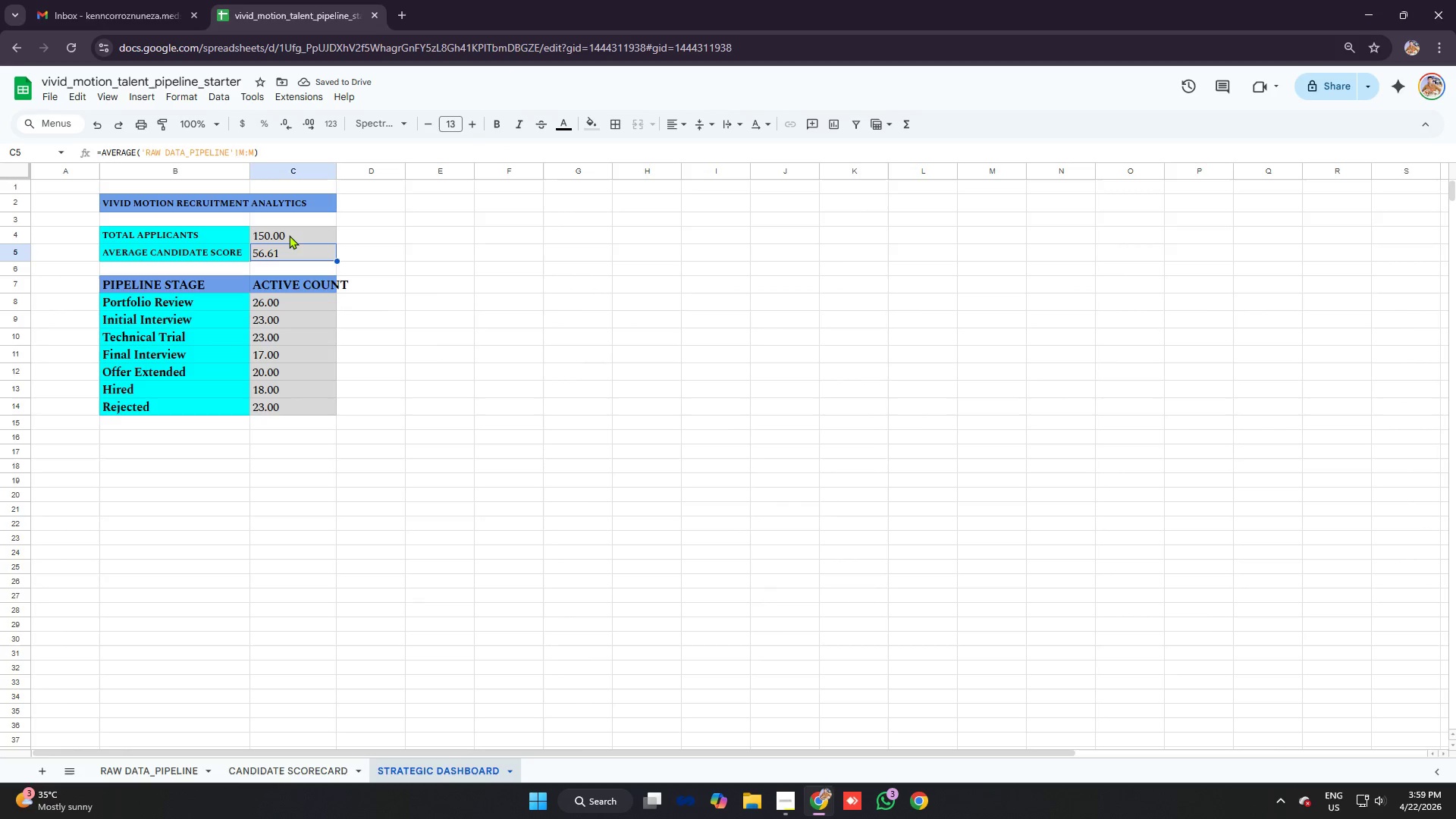 
left_click([289, 233])
 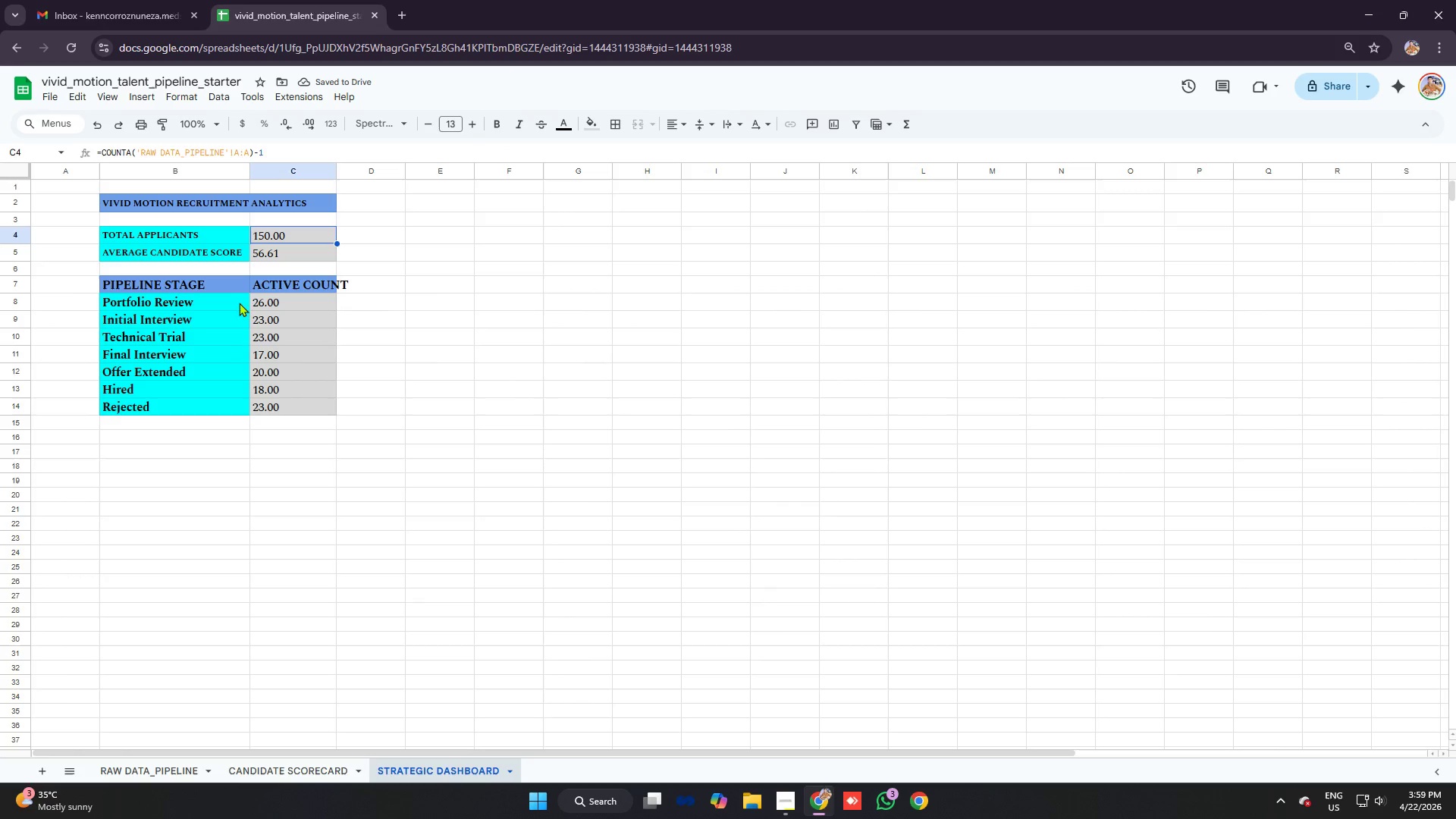 
left_click([234, 297])
 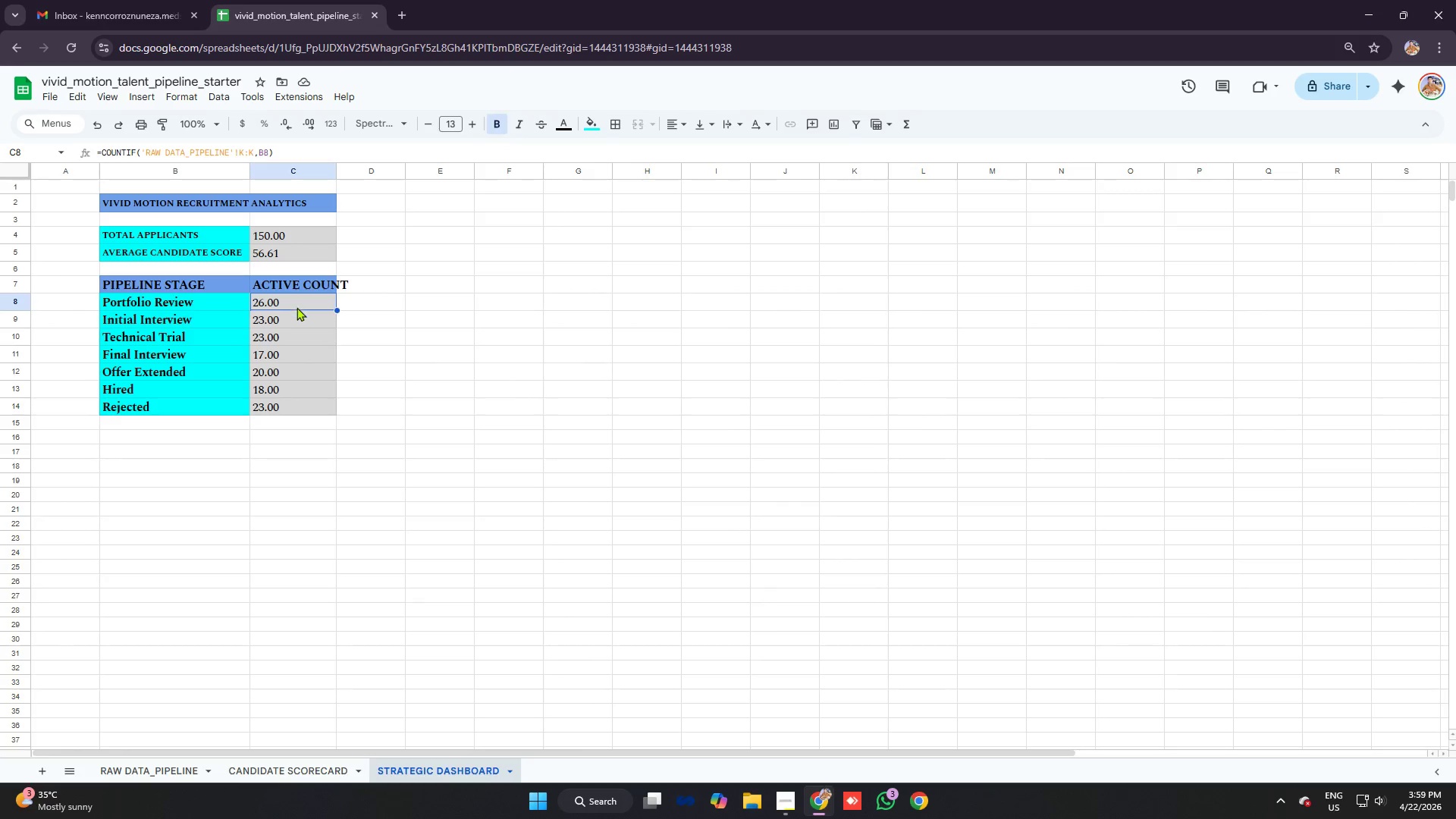 
double_click([306, 349])
 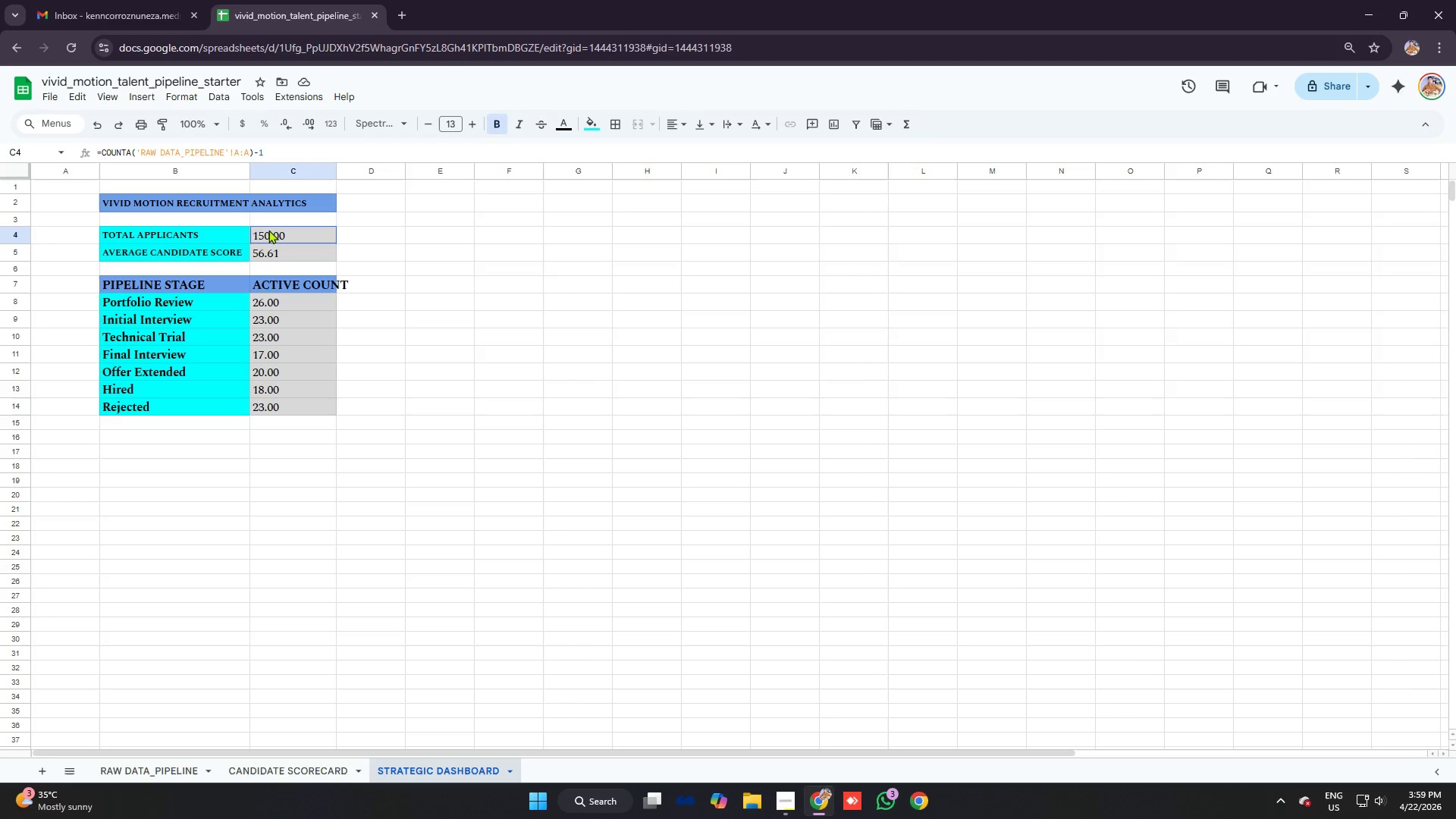 
double_click([202, 234])
 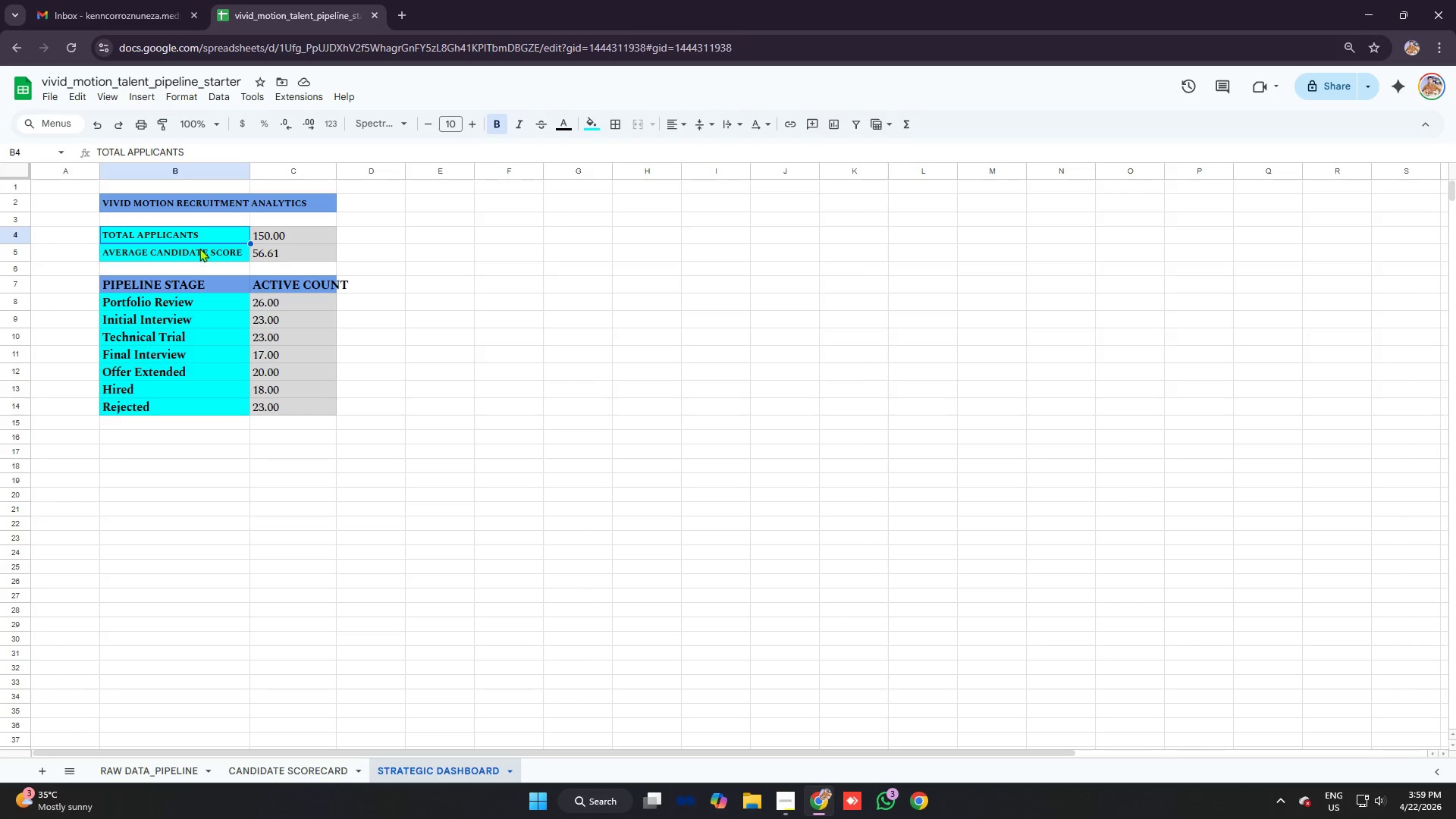 
left_click([199, 253])
 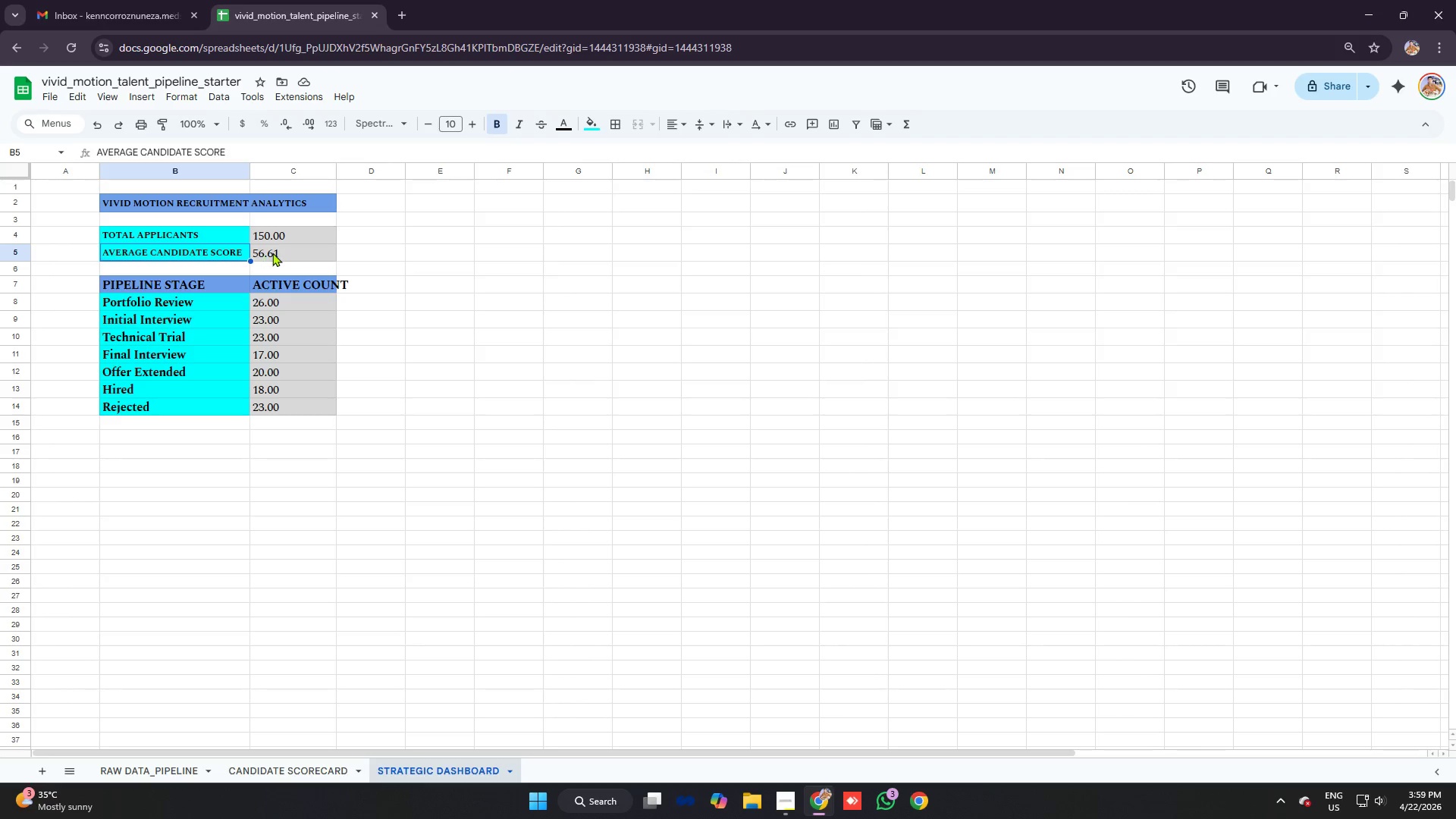 
left_click([272, 253])
 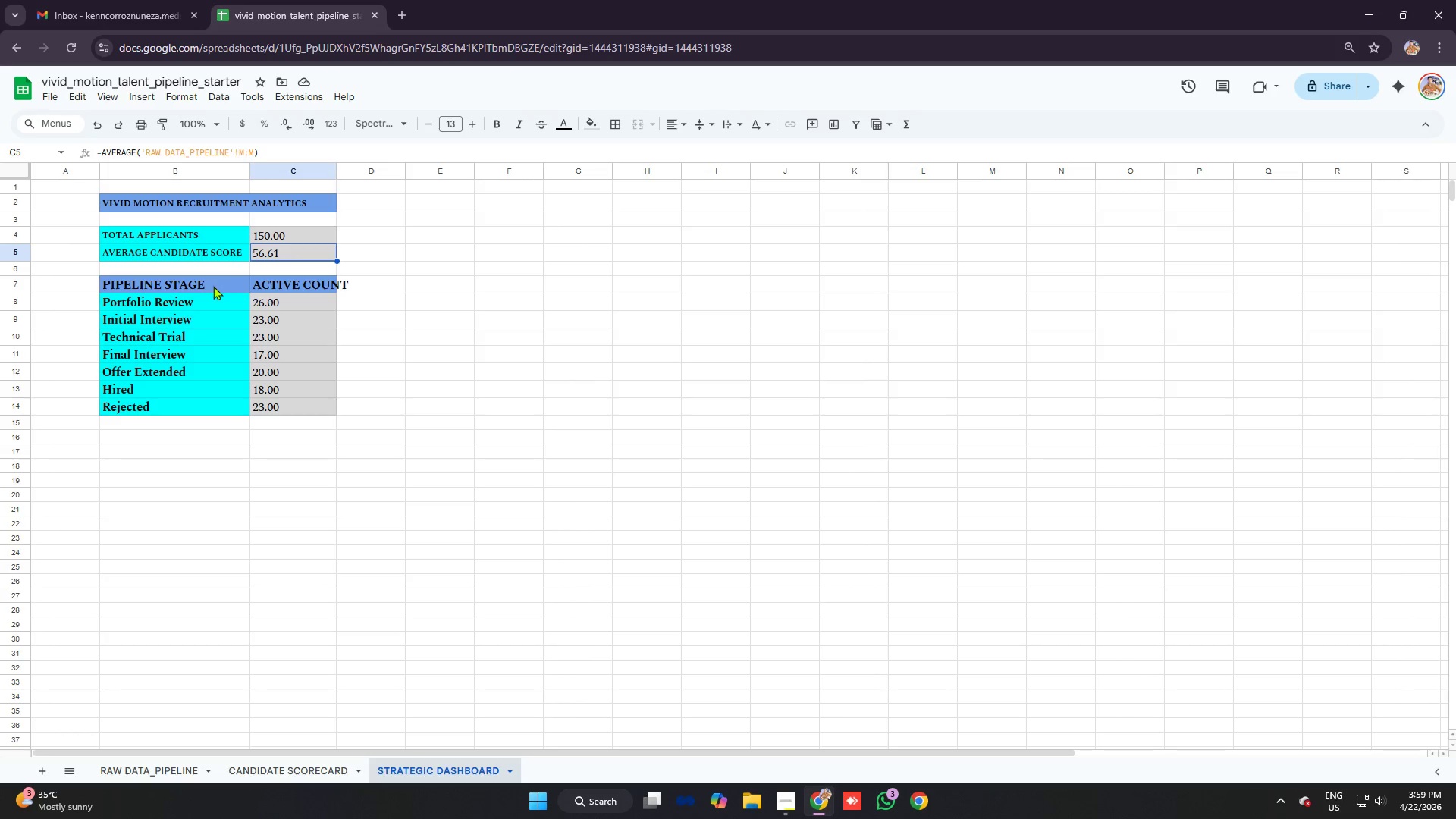 
left_click_drag(start_coordinate=[206, 284], to_coordinate=[288, 286])
 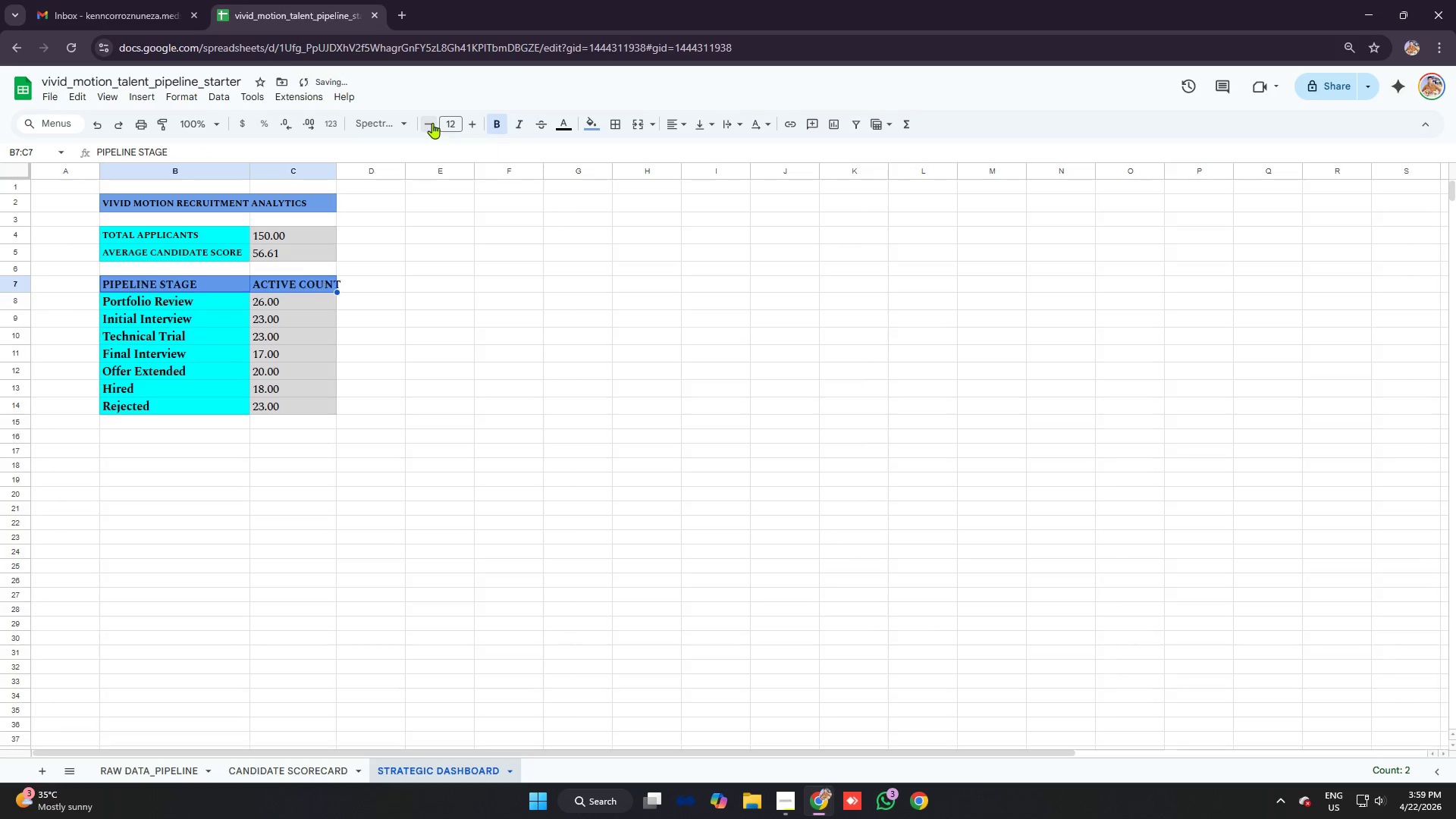 
double_click([432, 123])
 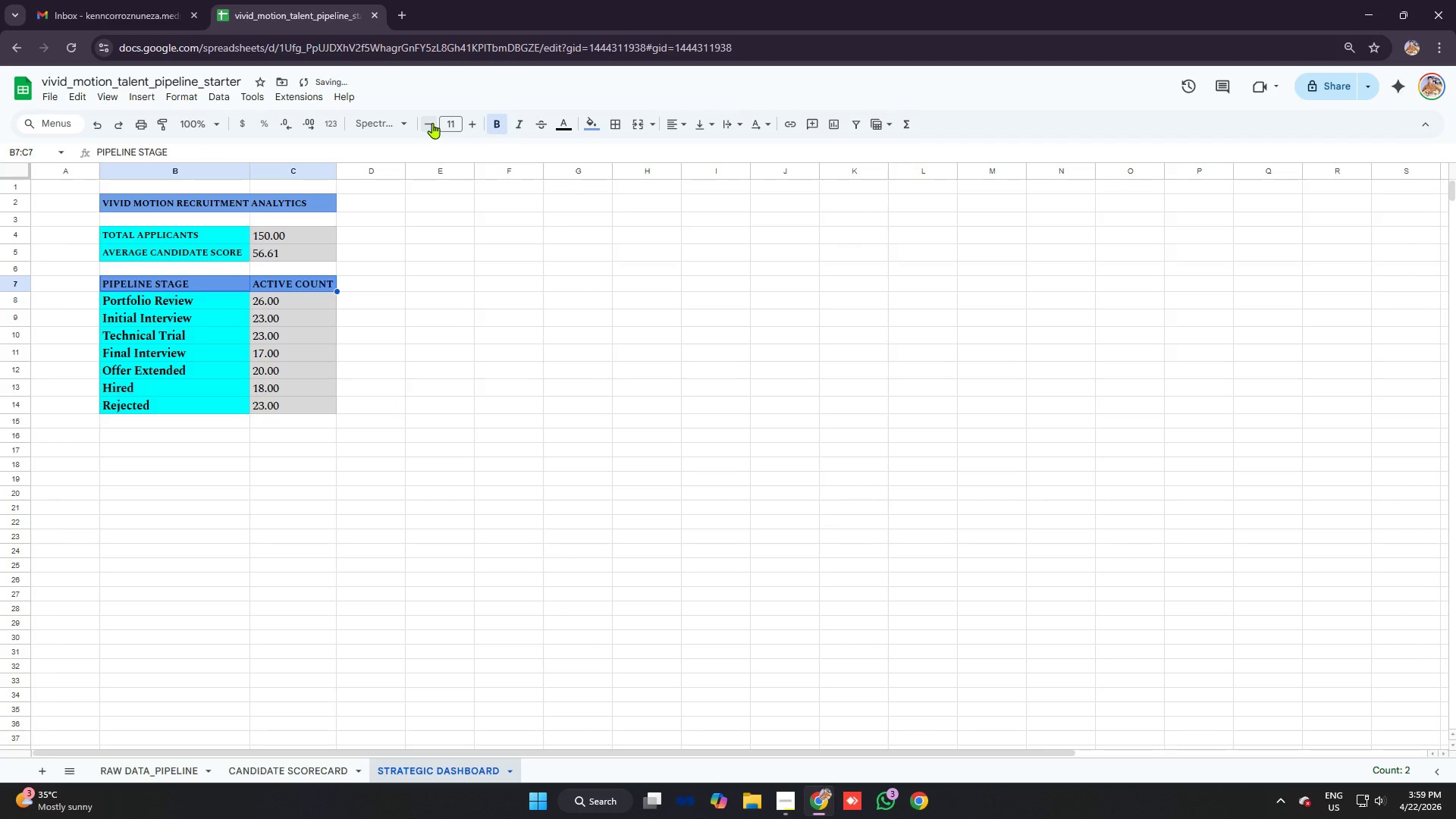 
left_click([432, 123])
 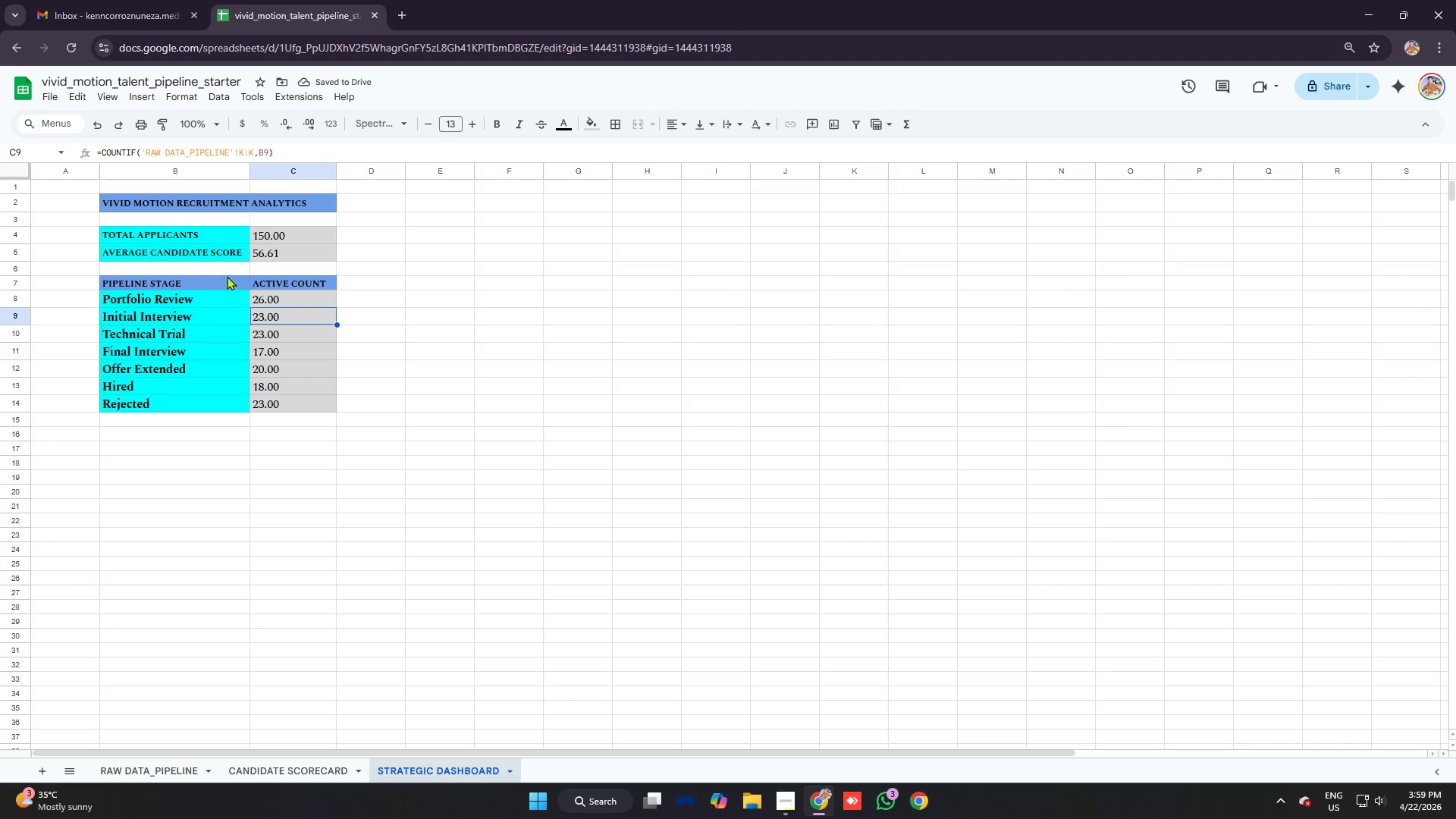 
left_click_drag(start_coordinate=[192, 235], to_coordinate=[285, 248])
 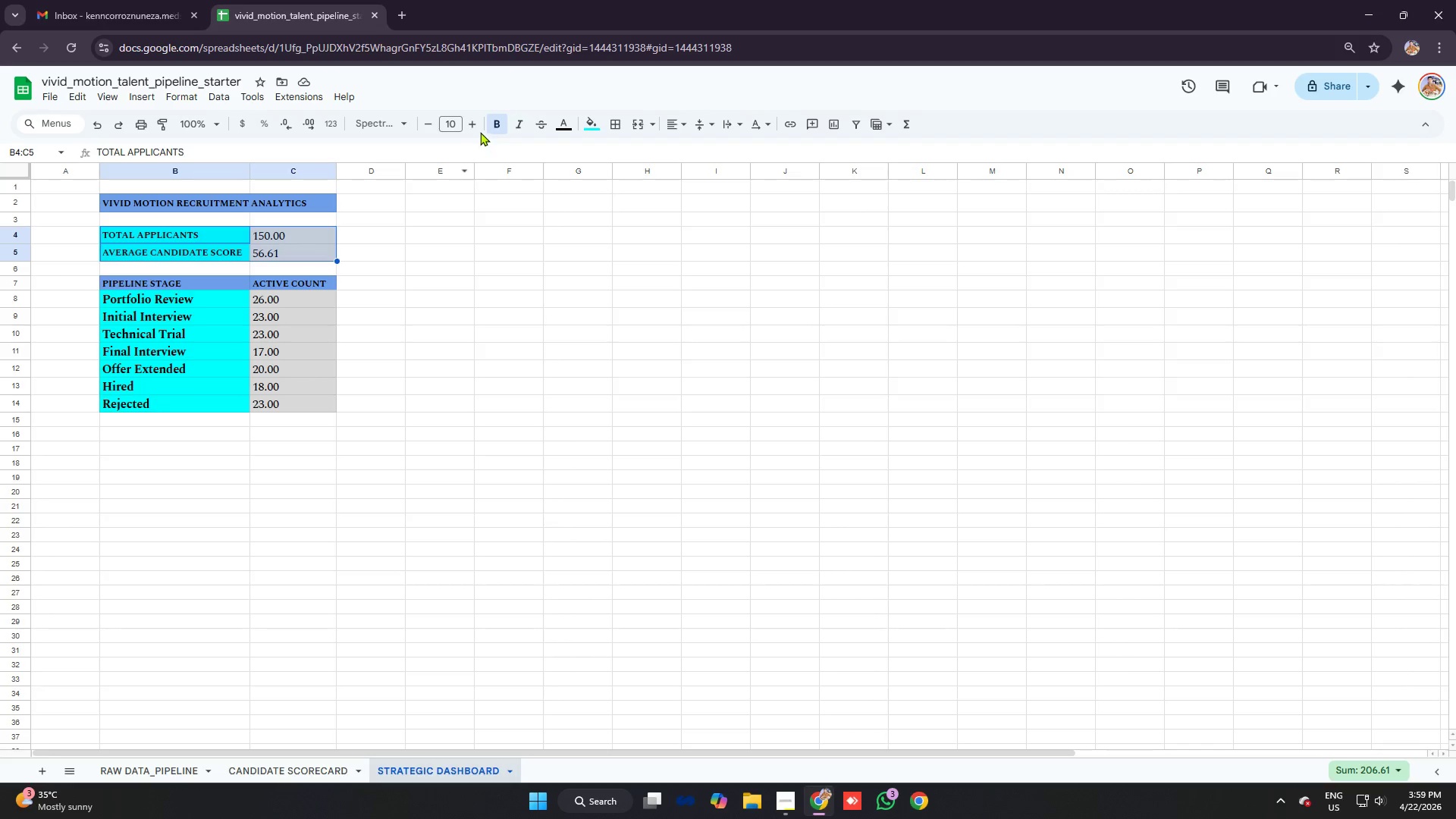 
left_click([473, 127])
 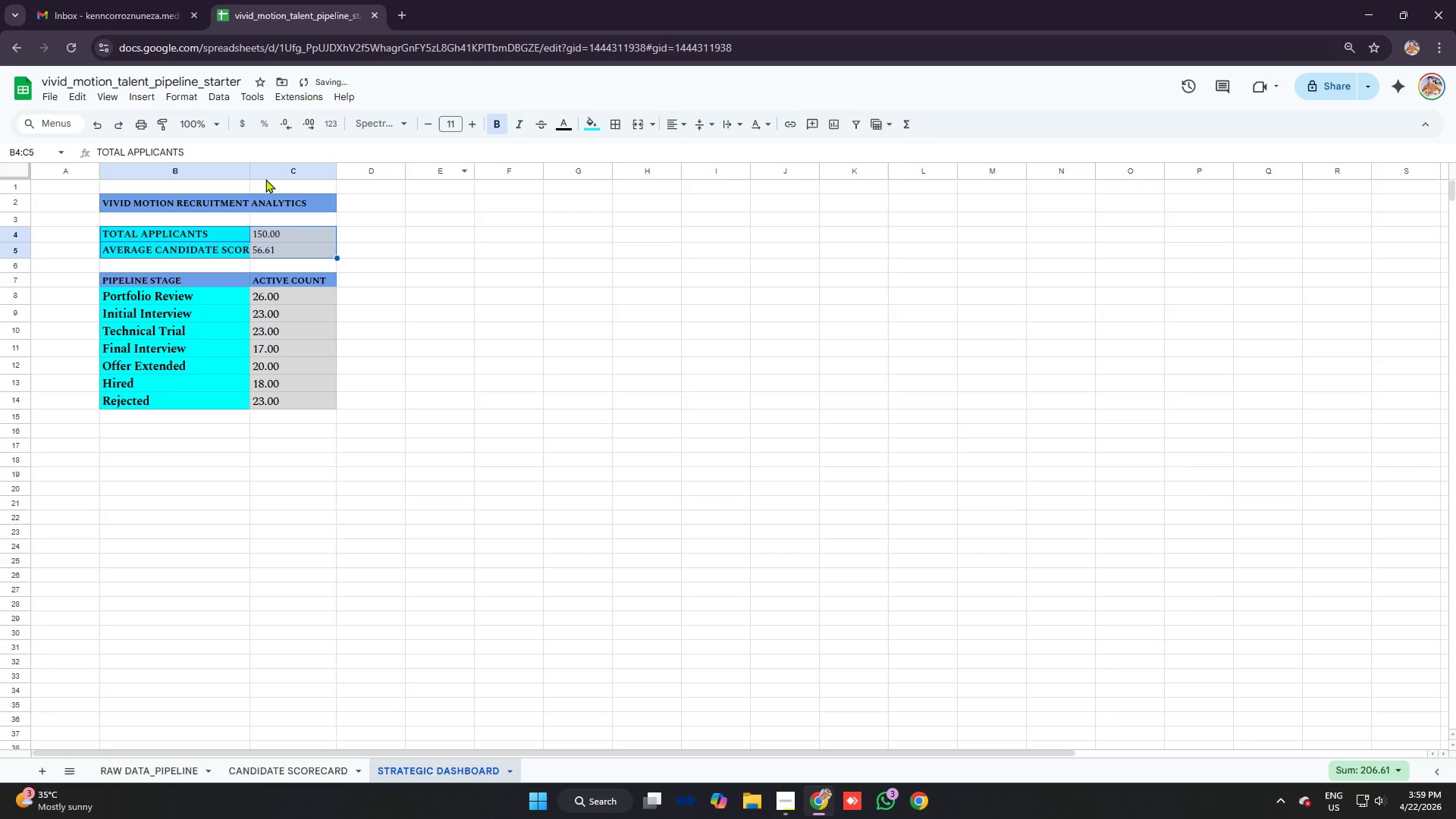 
left_click_drag(start_coordinate=[251, 171], to_coordinate=[261, 172])
 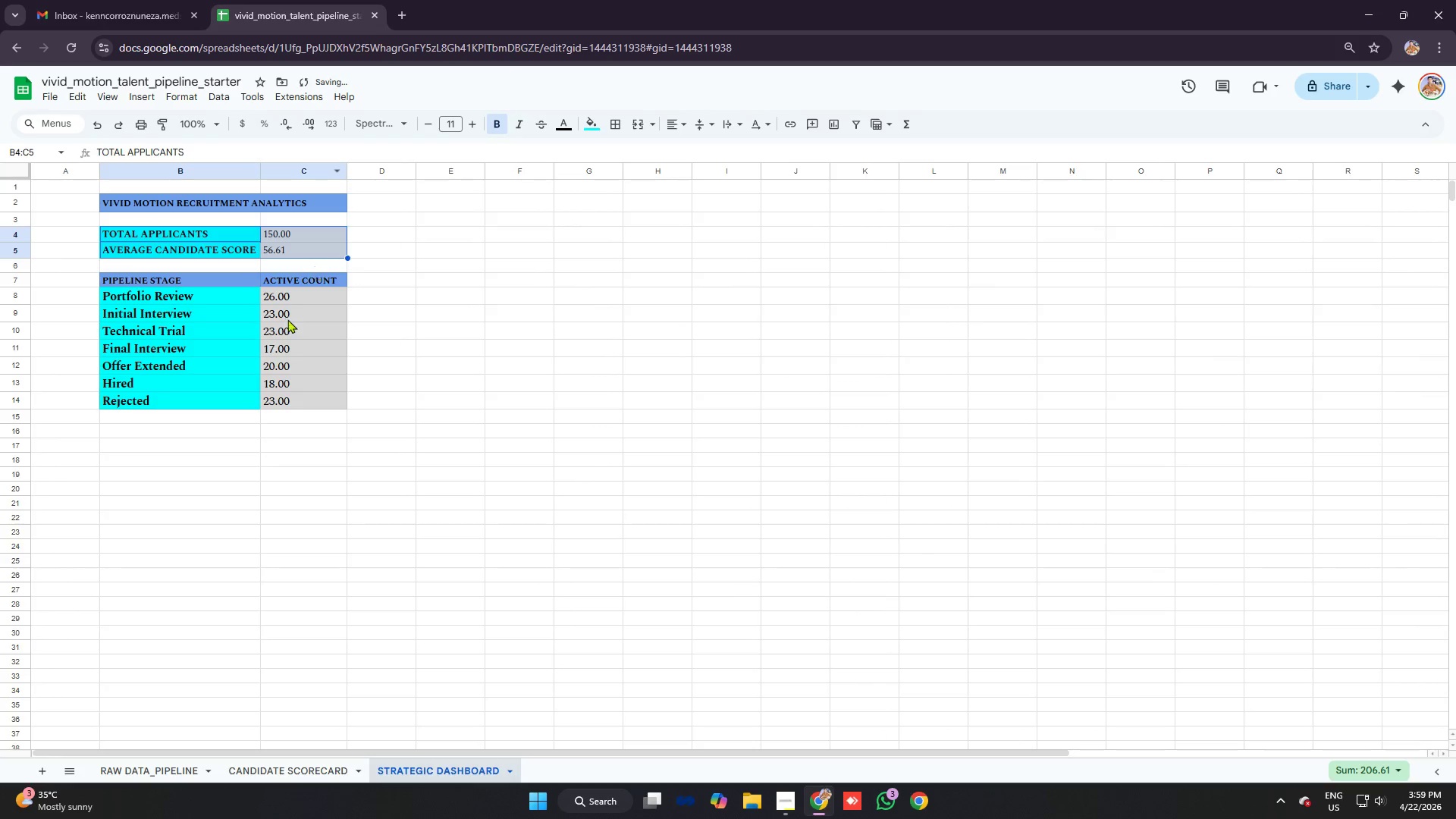 
left_click([265, 331])
 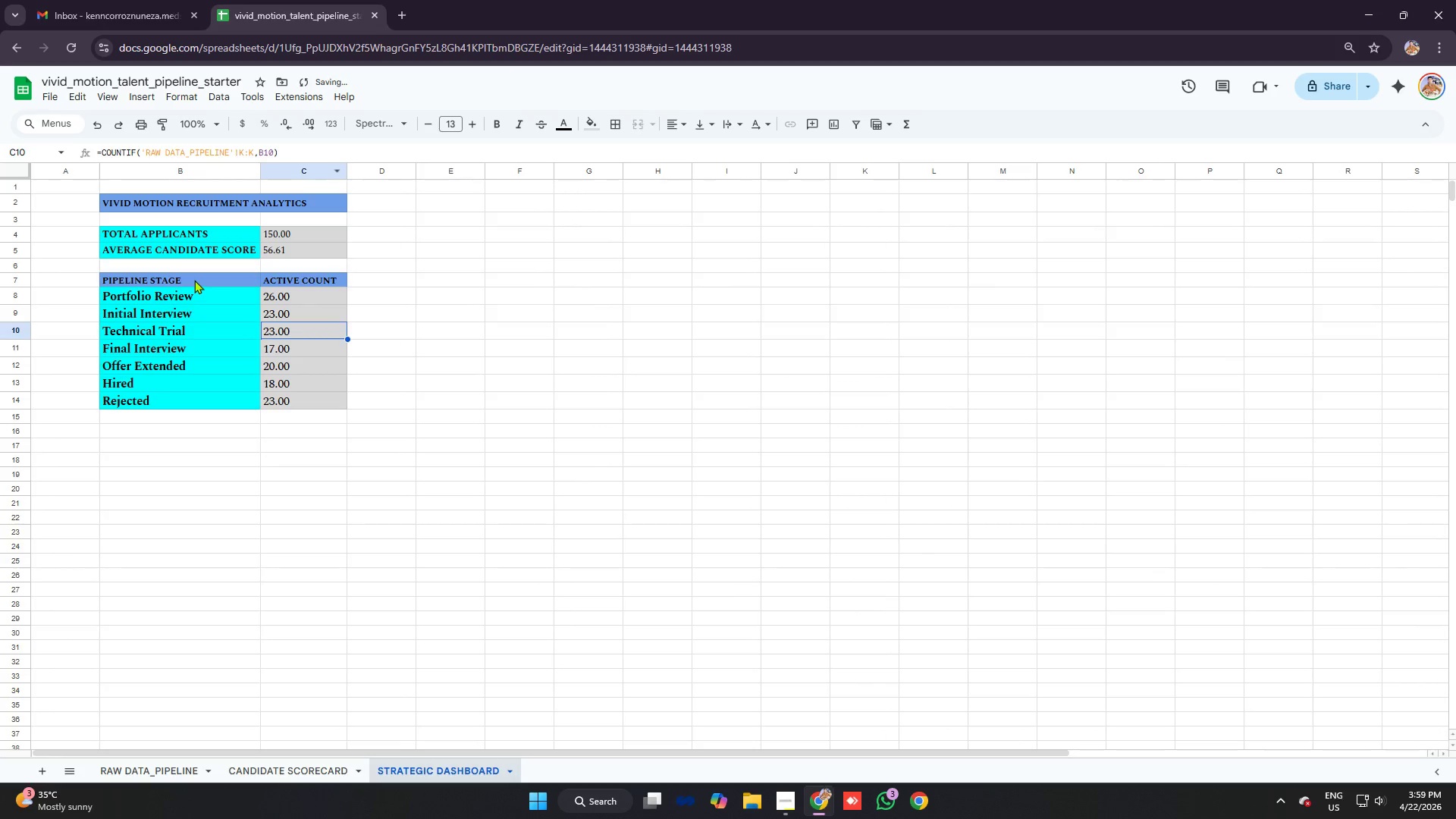 
left_click_drag(start_coordinate=[194, 280], to_coordinate=[322, 400])
 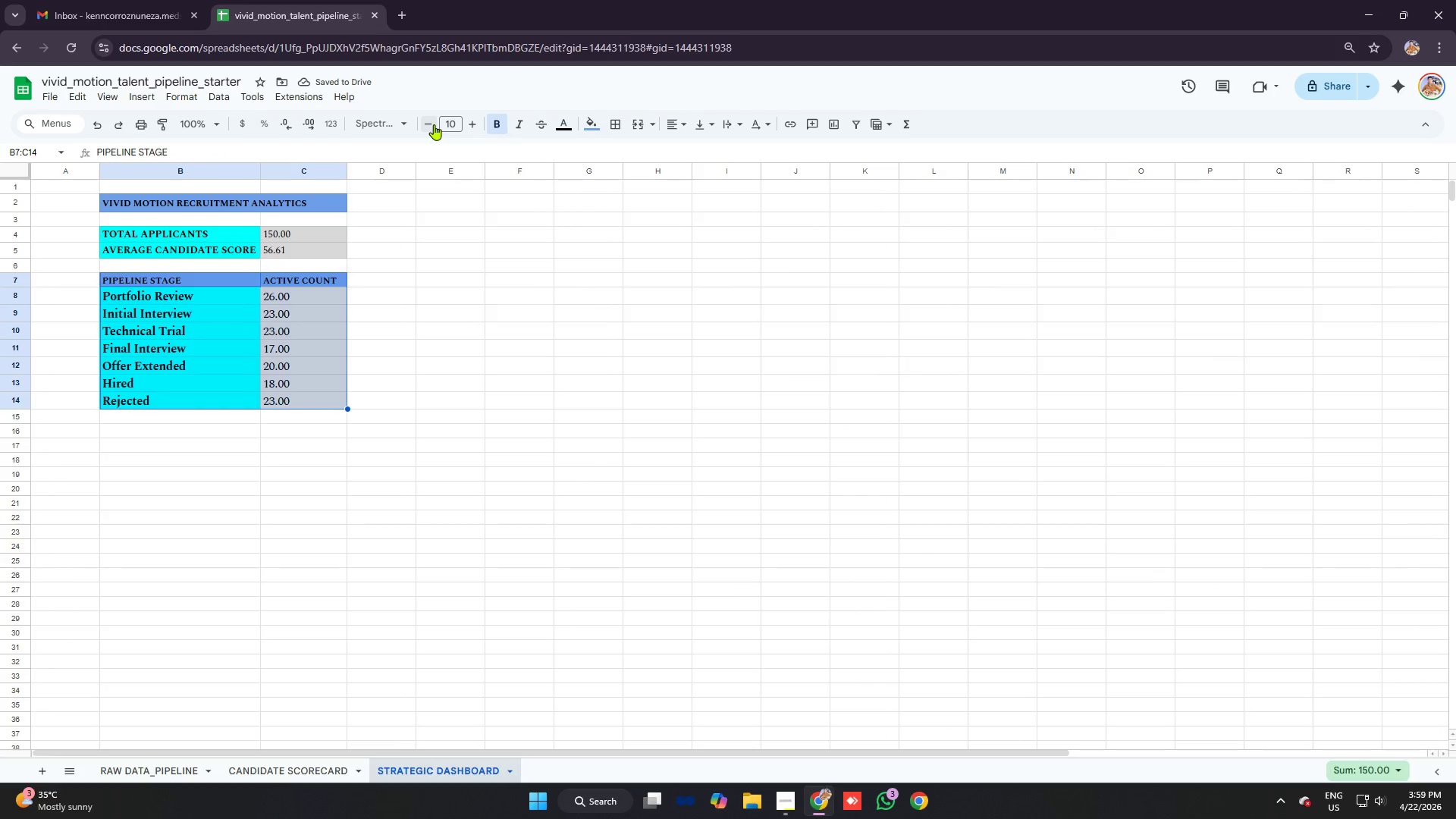 
left_click([431, 123])
 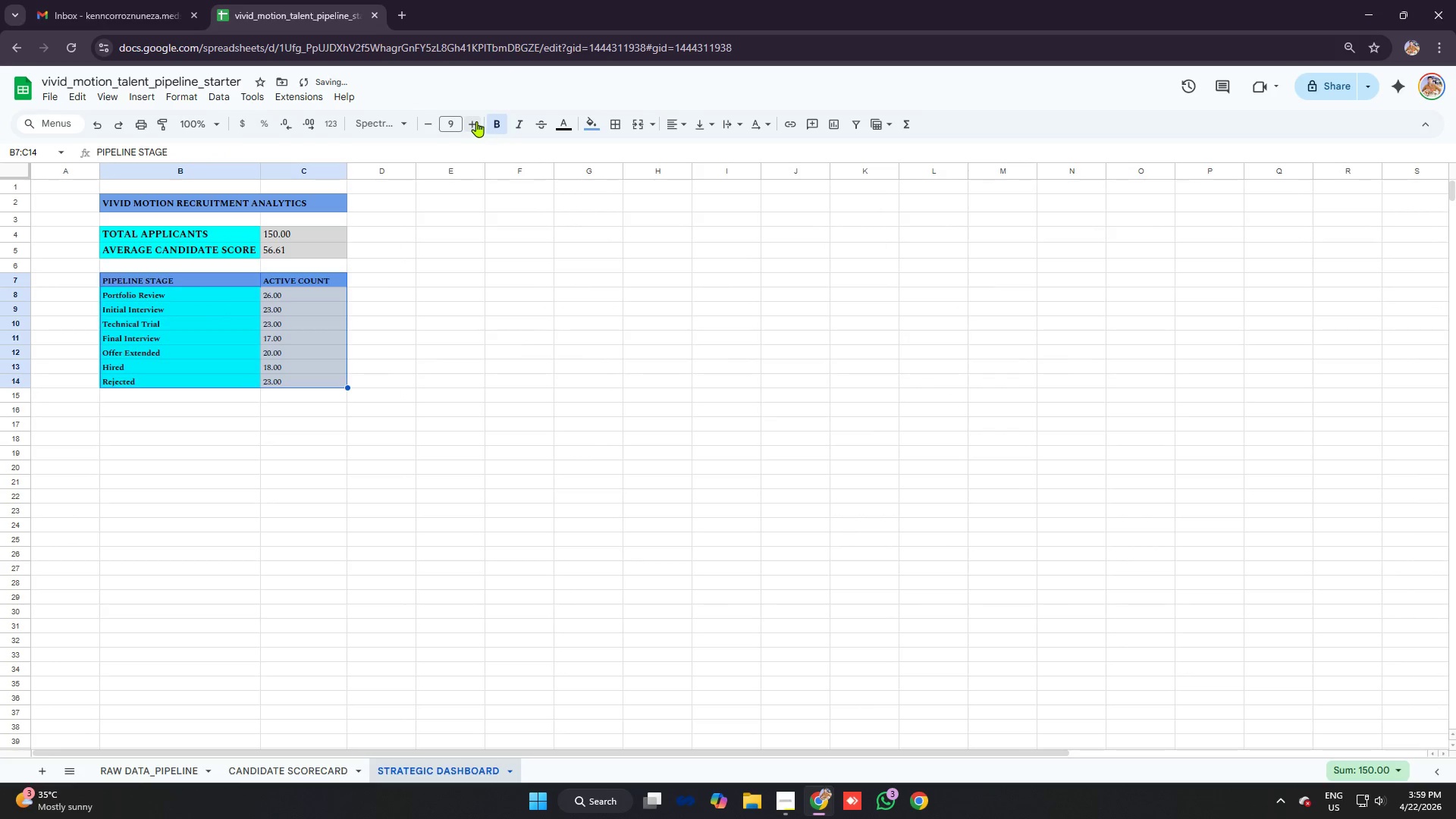 
double_click([476, 121])
 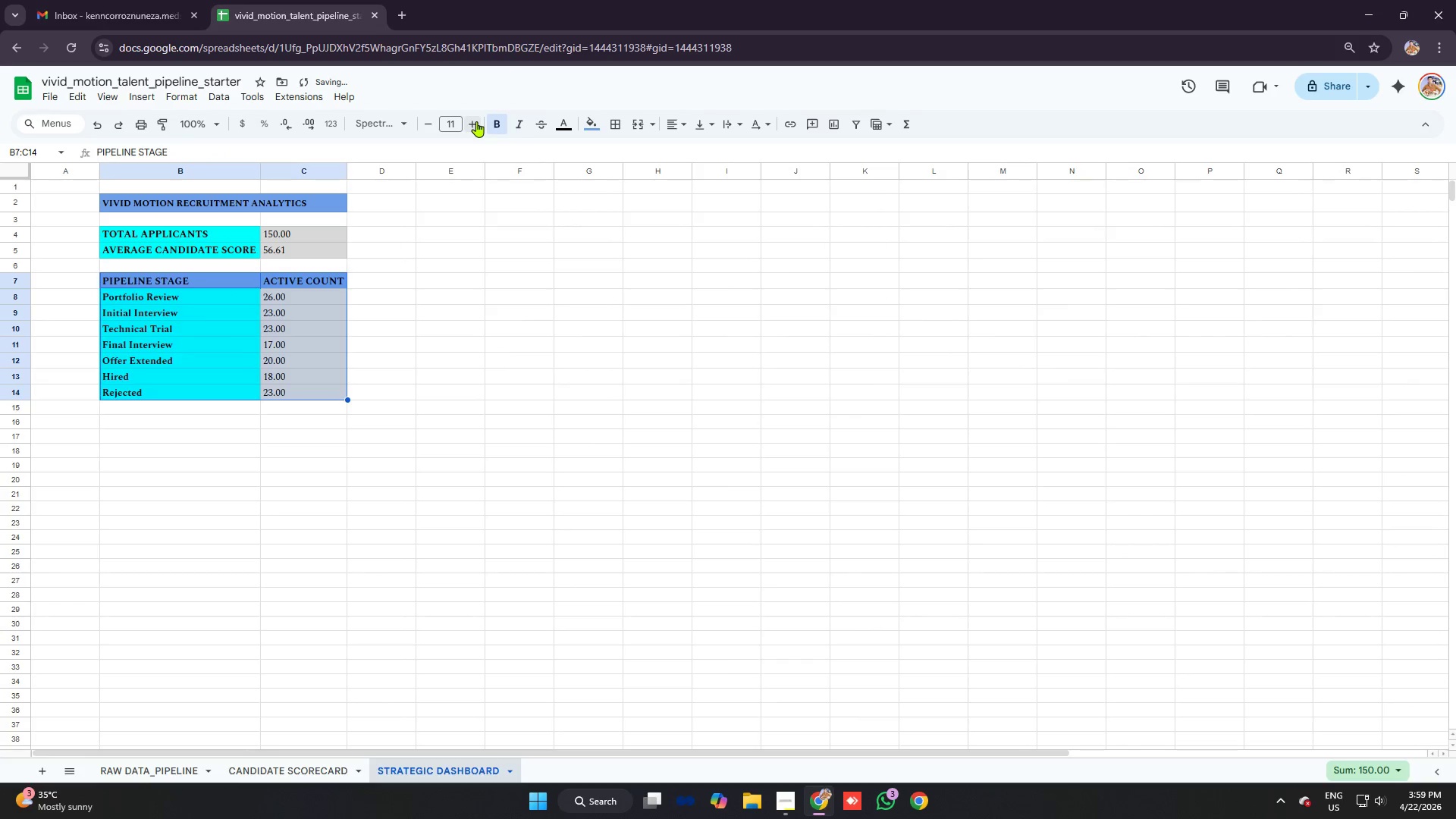 
triple_click([476, 121])
 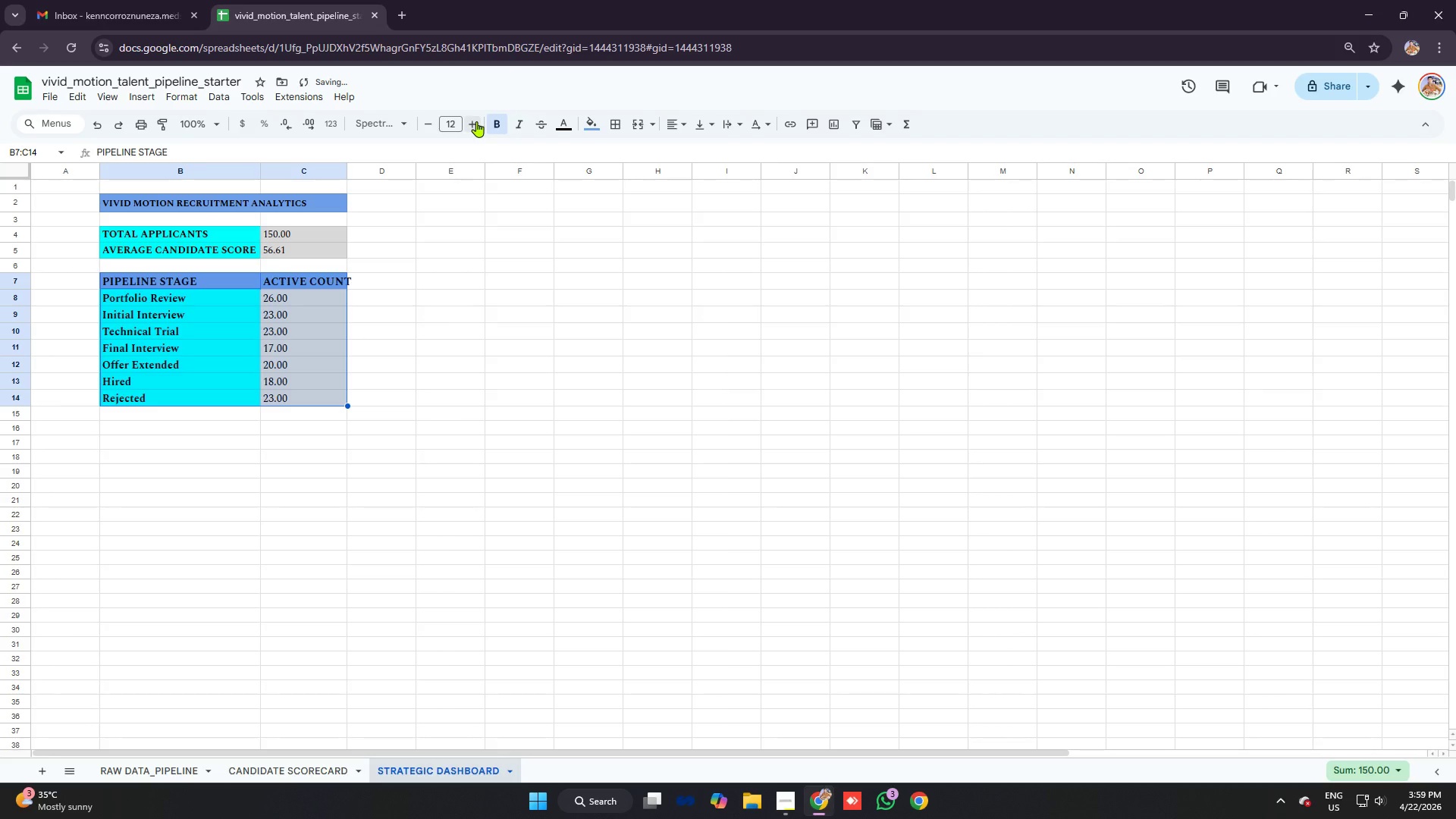 
left_click([476, 121])
 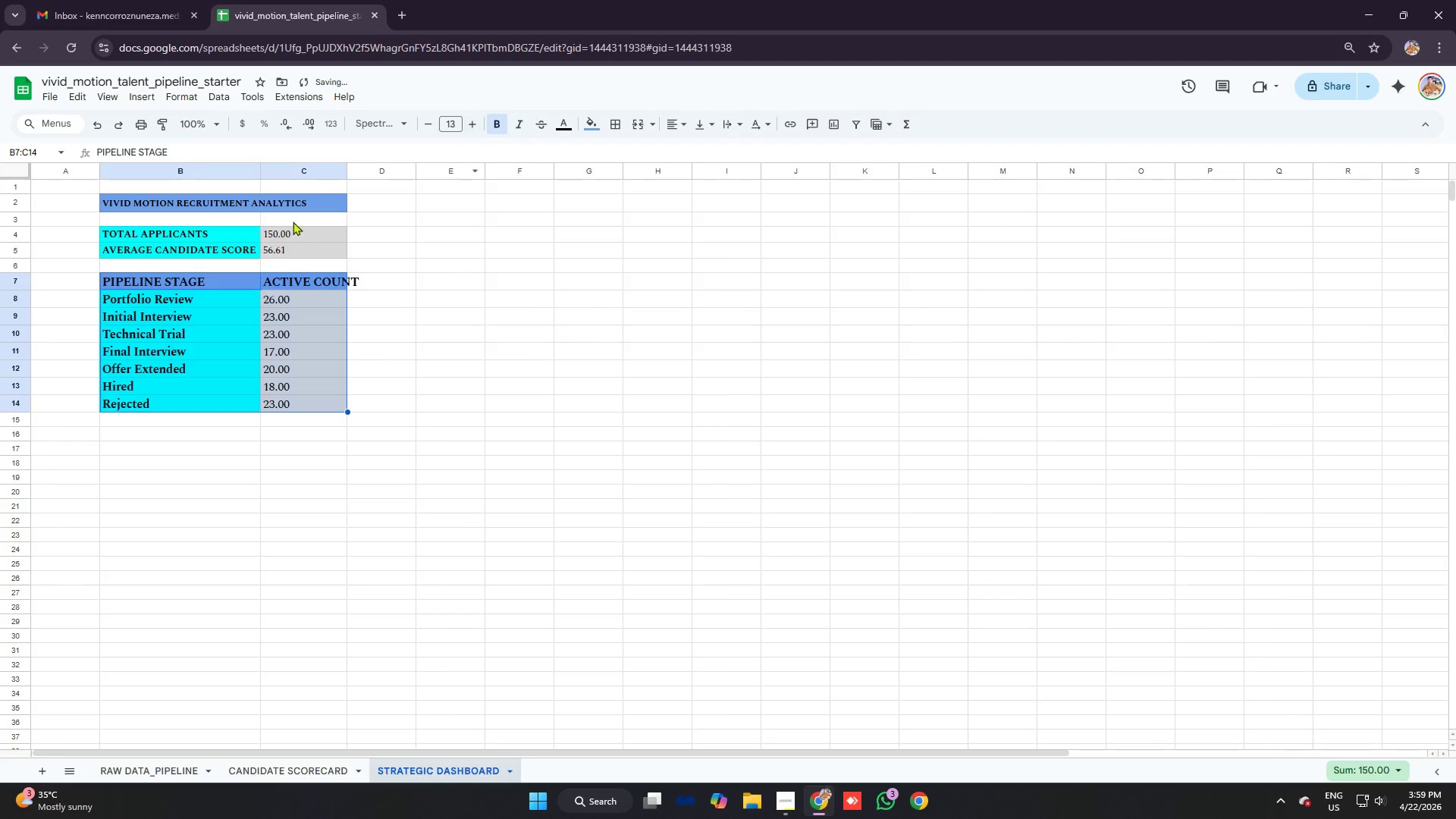 
left_click([200, 246])
 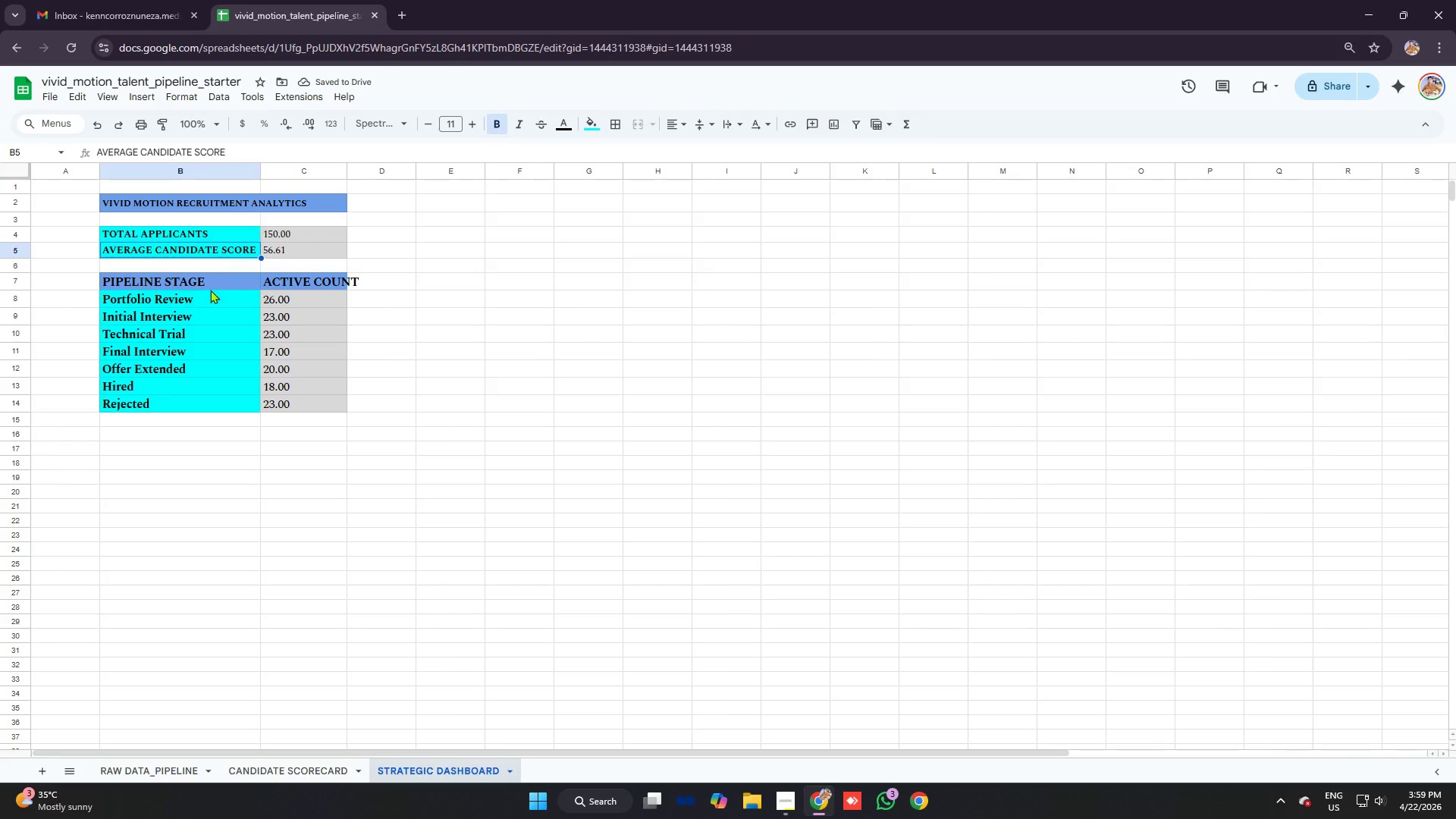 
left_click([216, 312])
 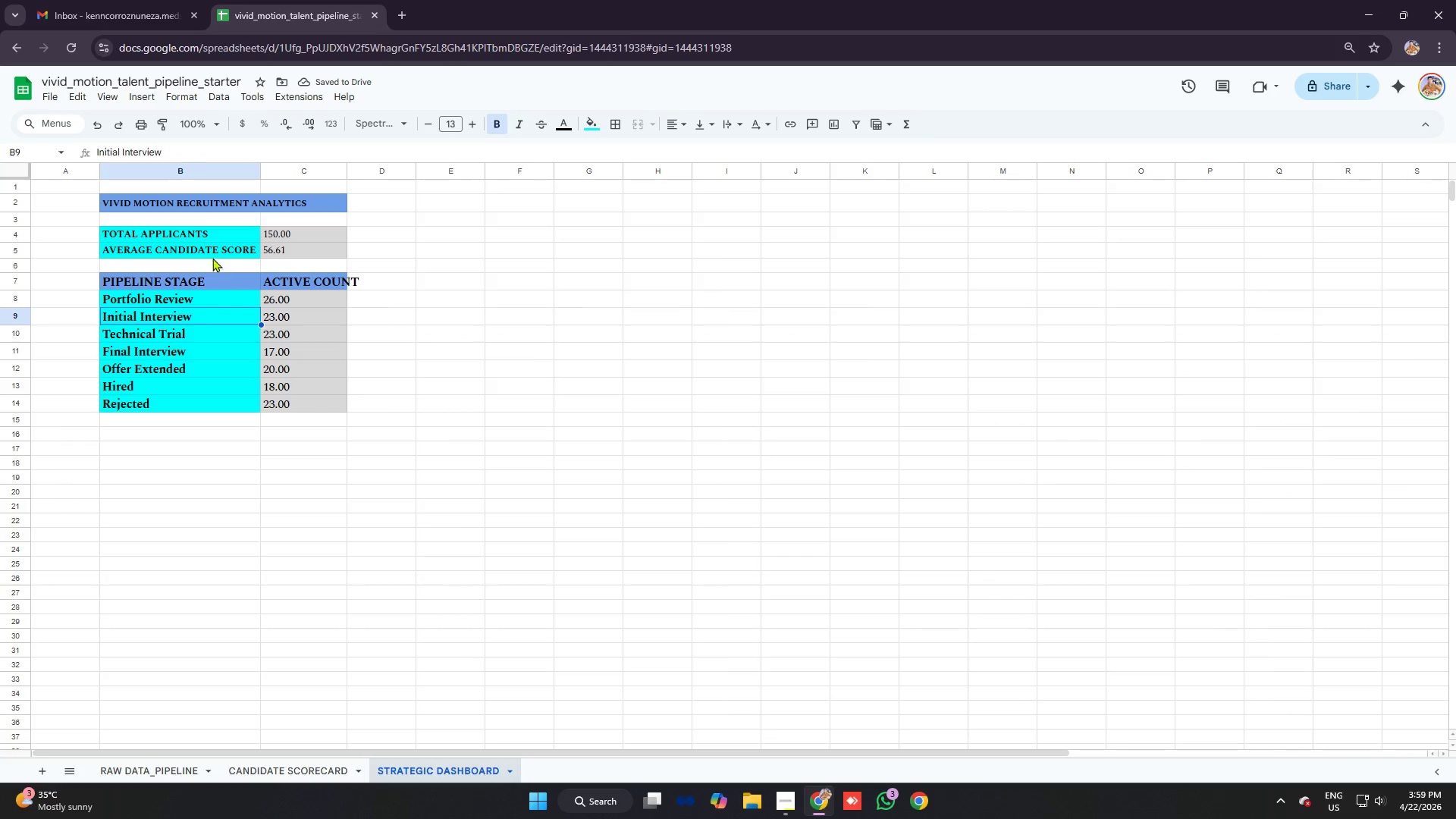 
left_click([212, 244])
 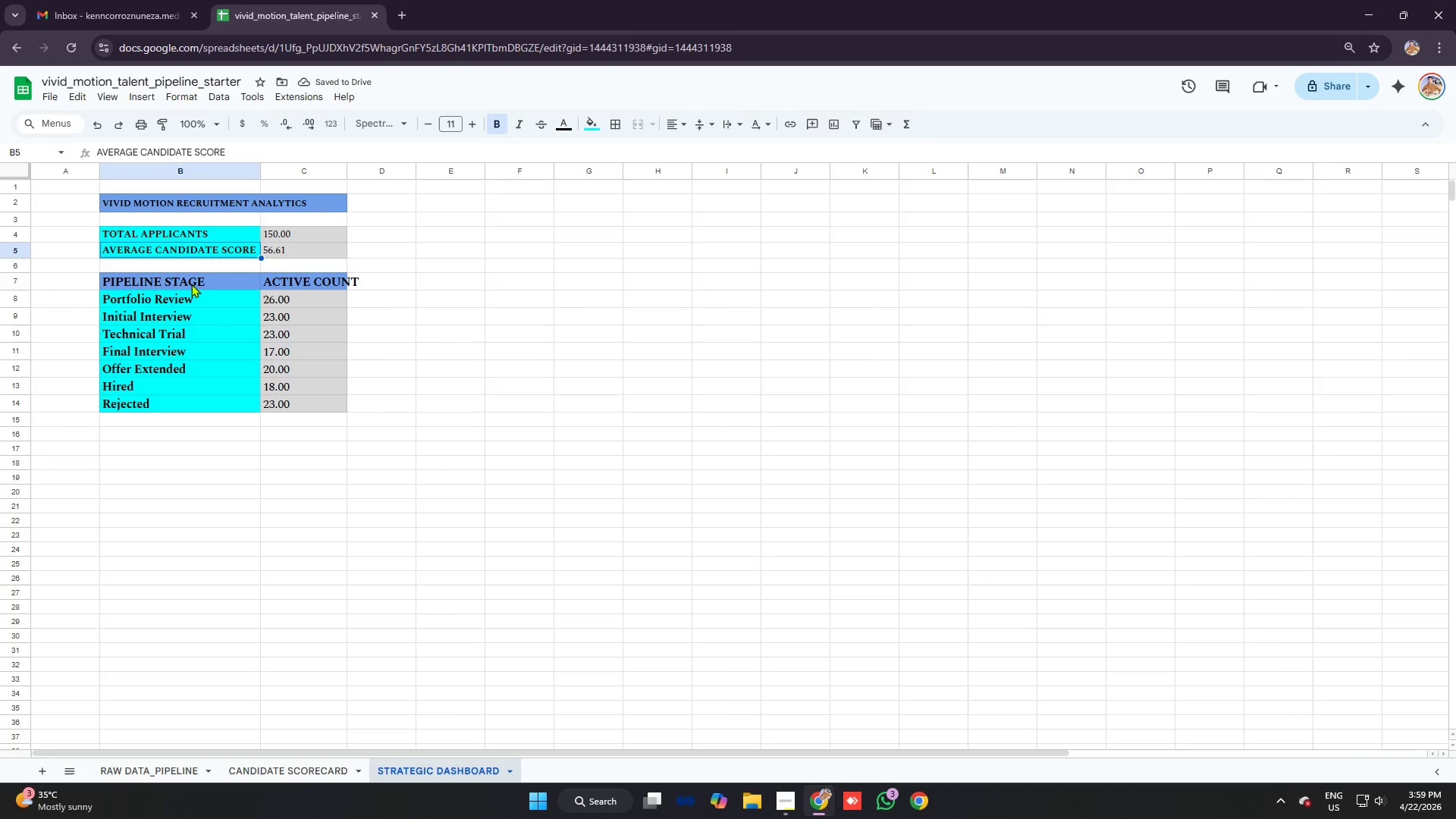 
left_click_drag(start_coordinate=[190, 284], to_coordinate=[305, 401])
 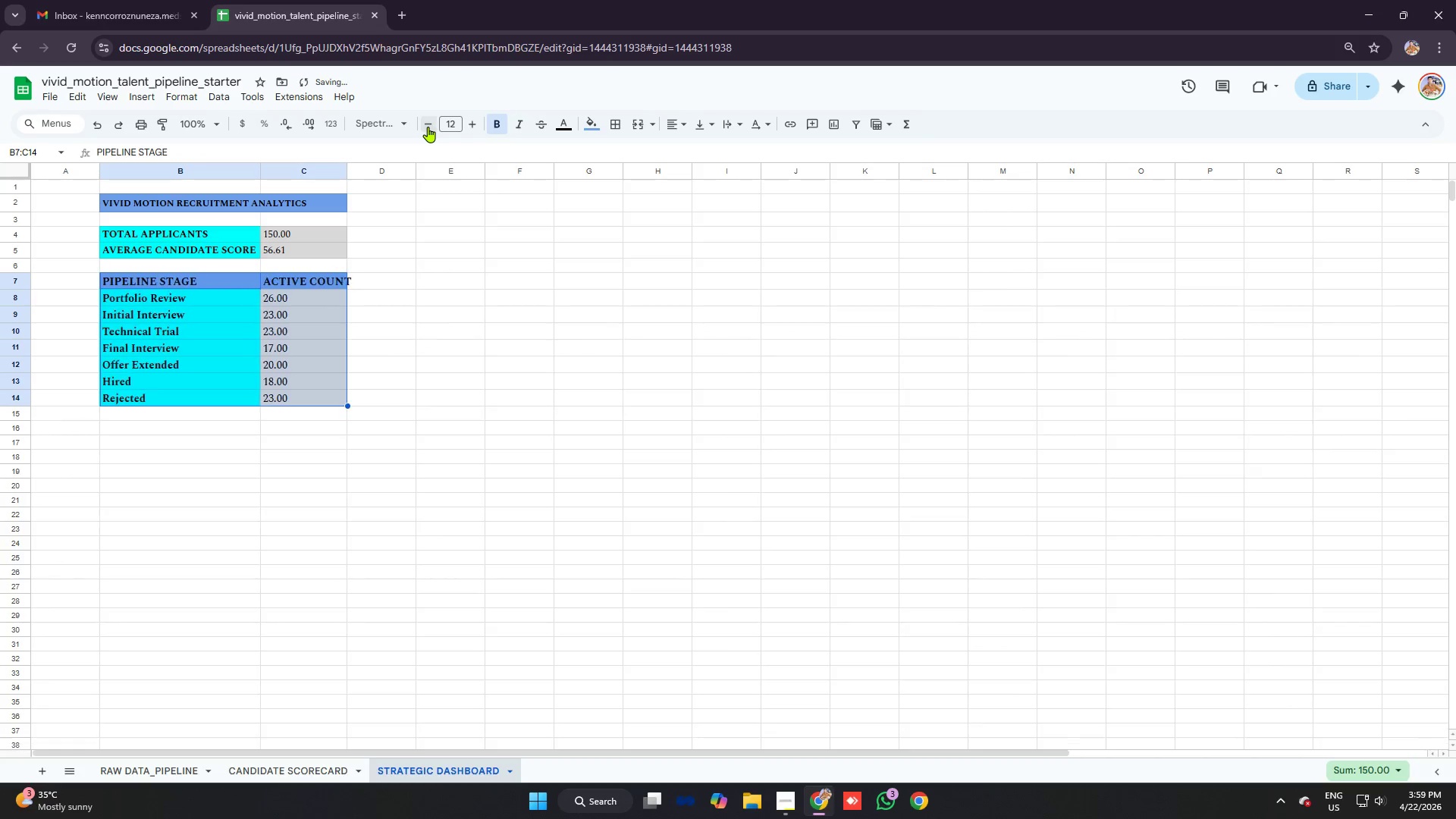 
double_click([428, 127])
 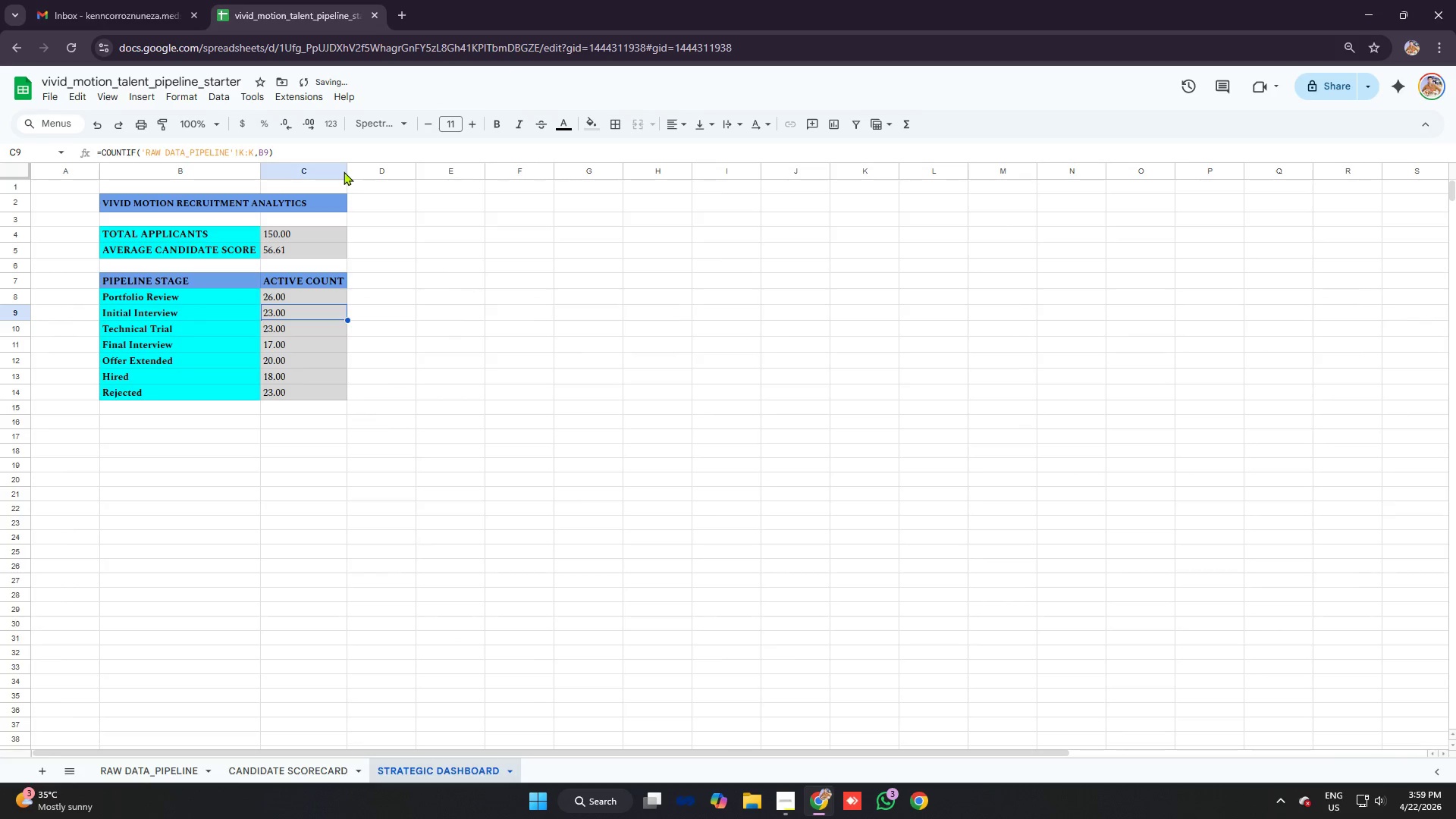 
left_click_drag(start_coordinate=[347, 171], to_coordinate=[358, 173])
 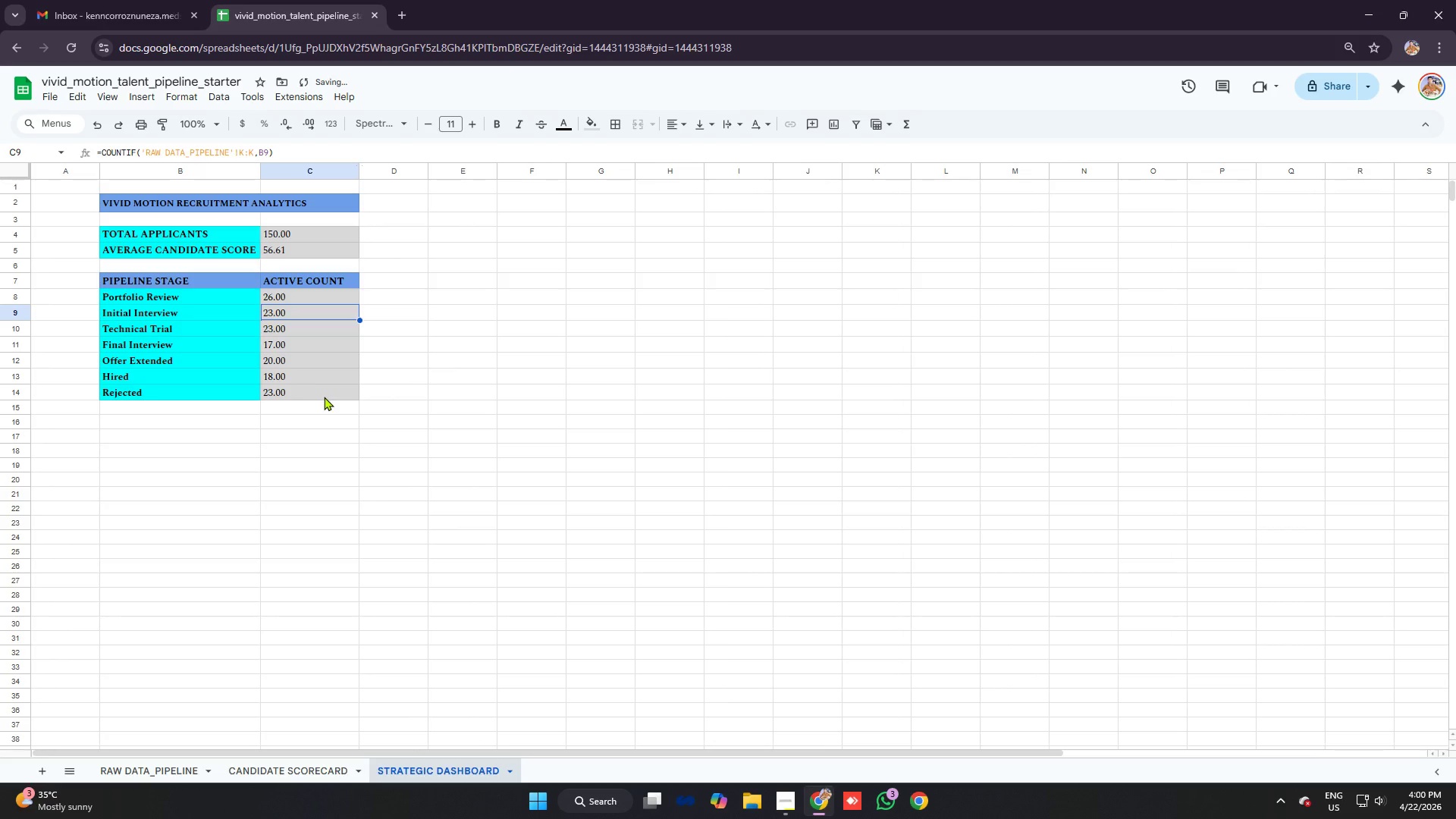 
left_click_drag(start_coordinate=[324, 397], to_coordinate=[120, 197])
 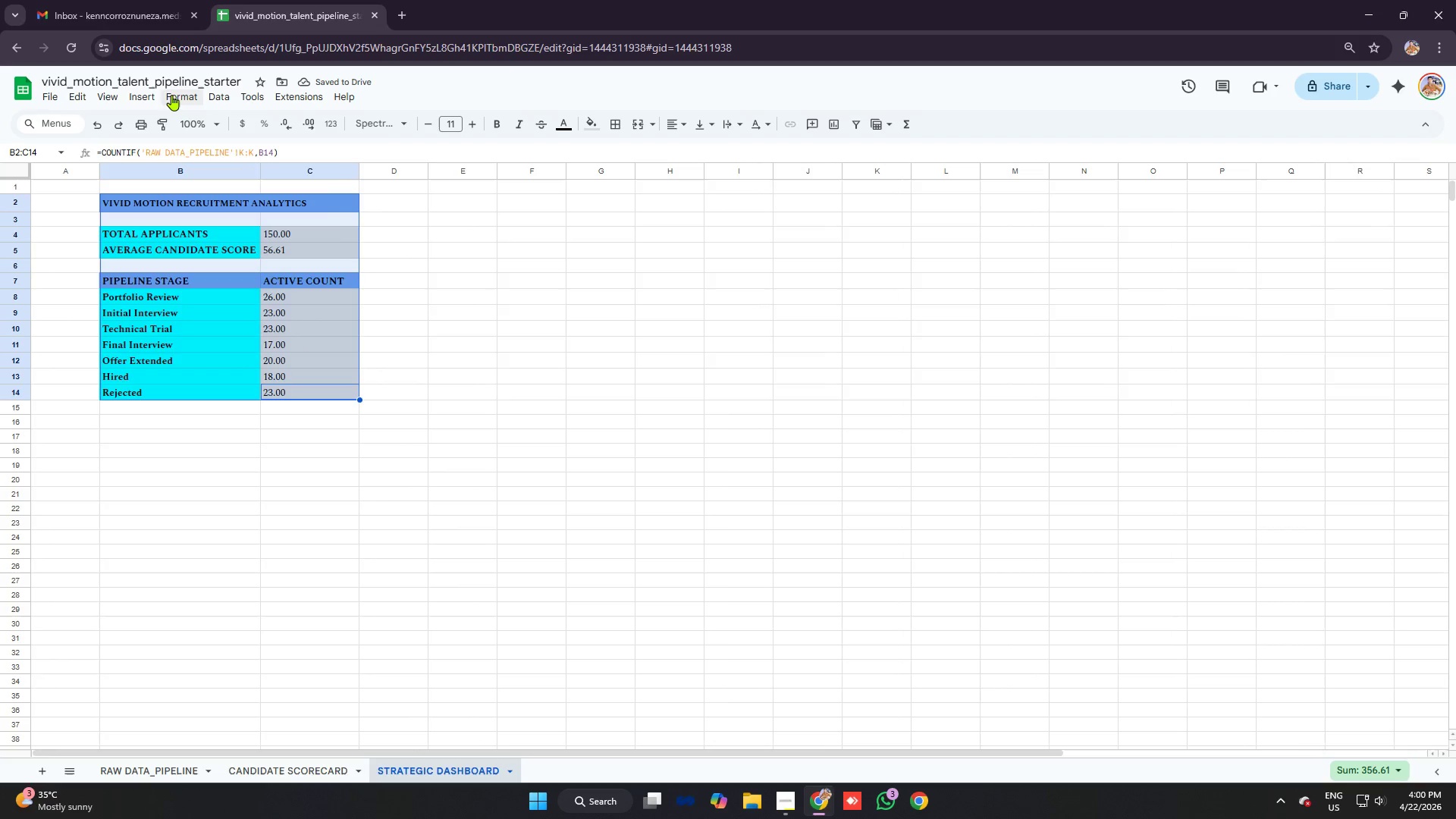 
left_click([175, 94])
 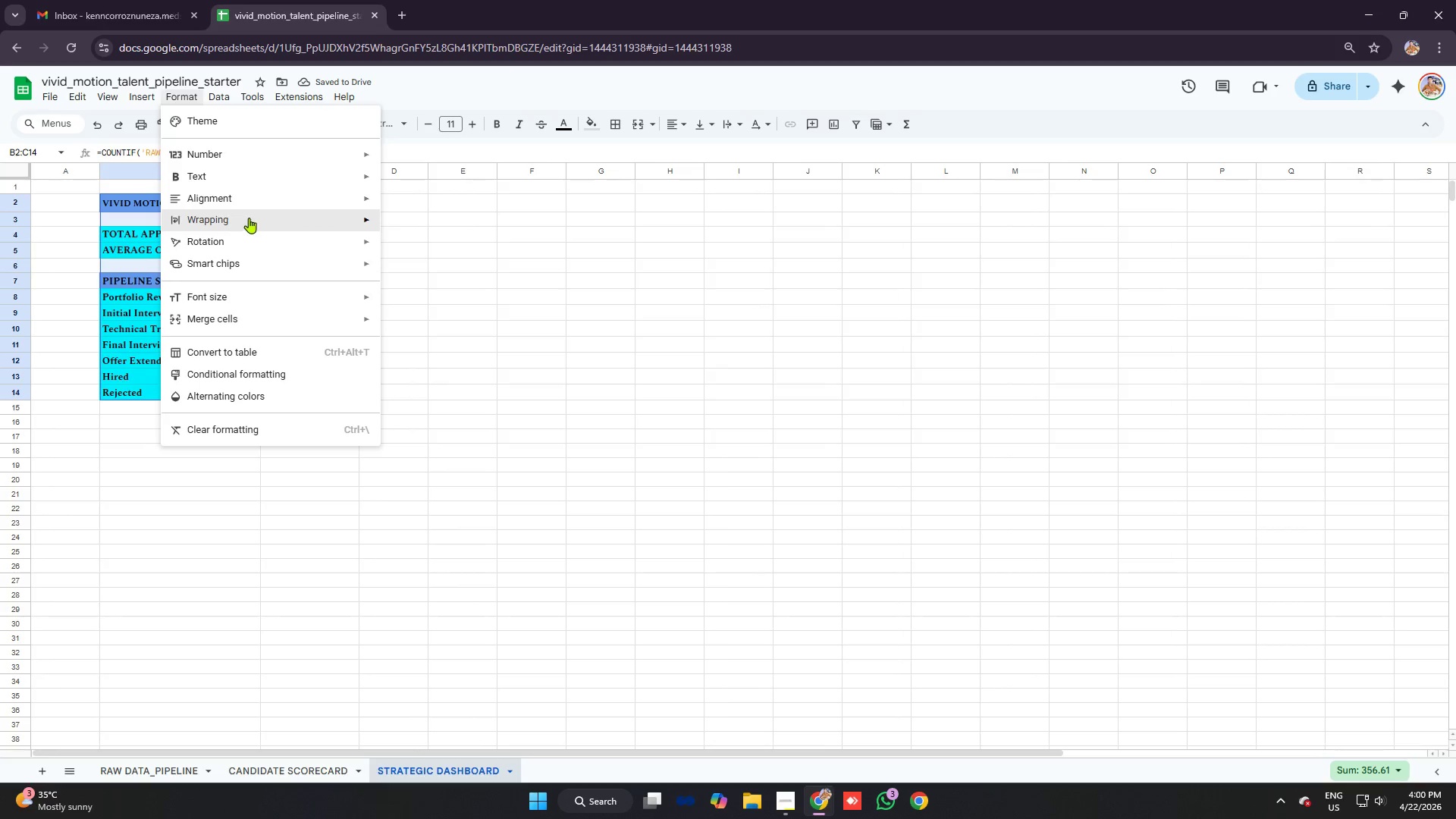 
left_click([246, 203])
 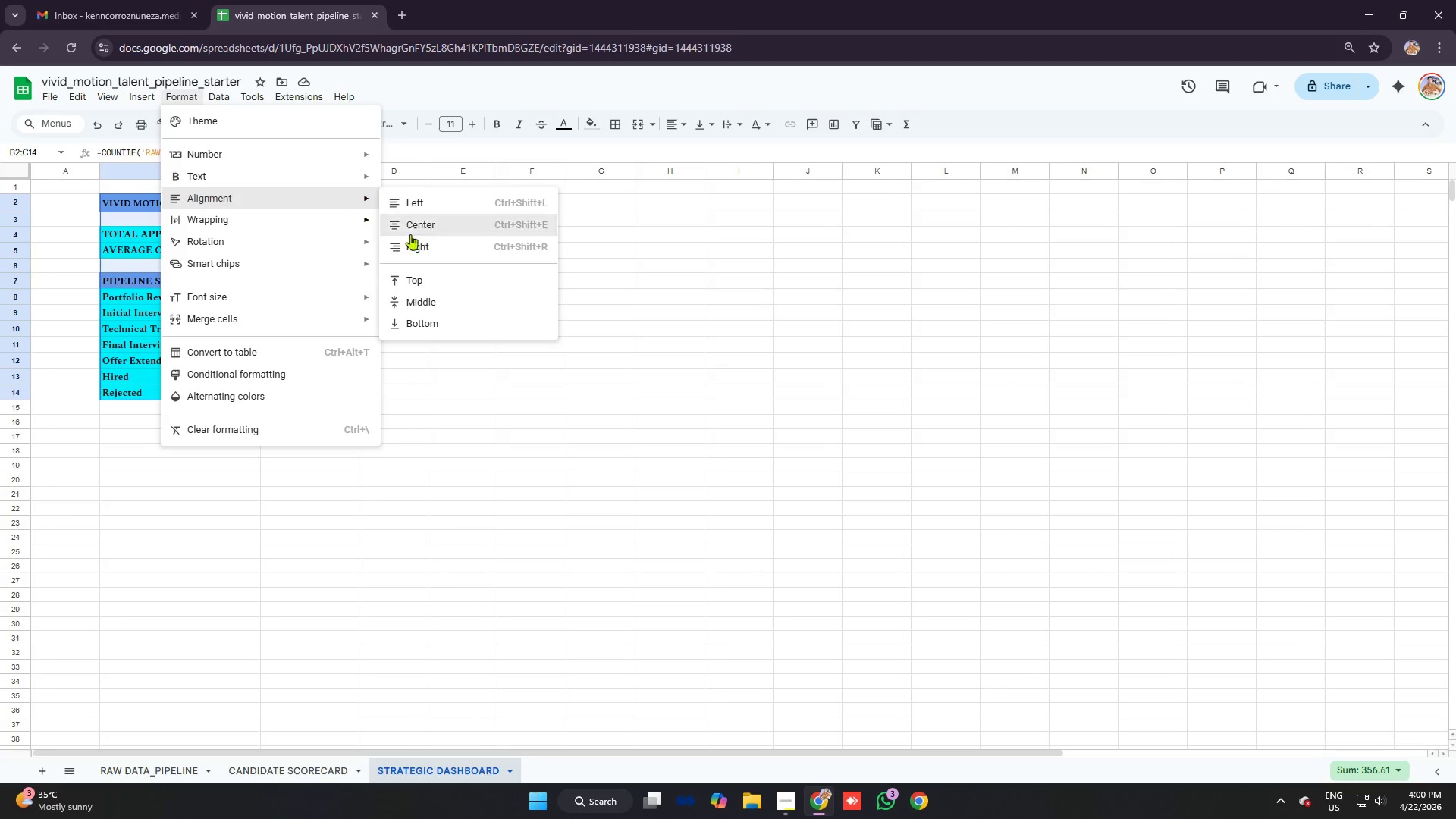 
left_click([438, 298])
 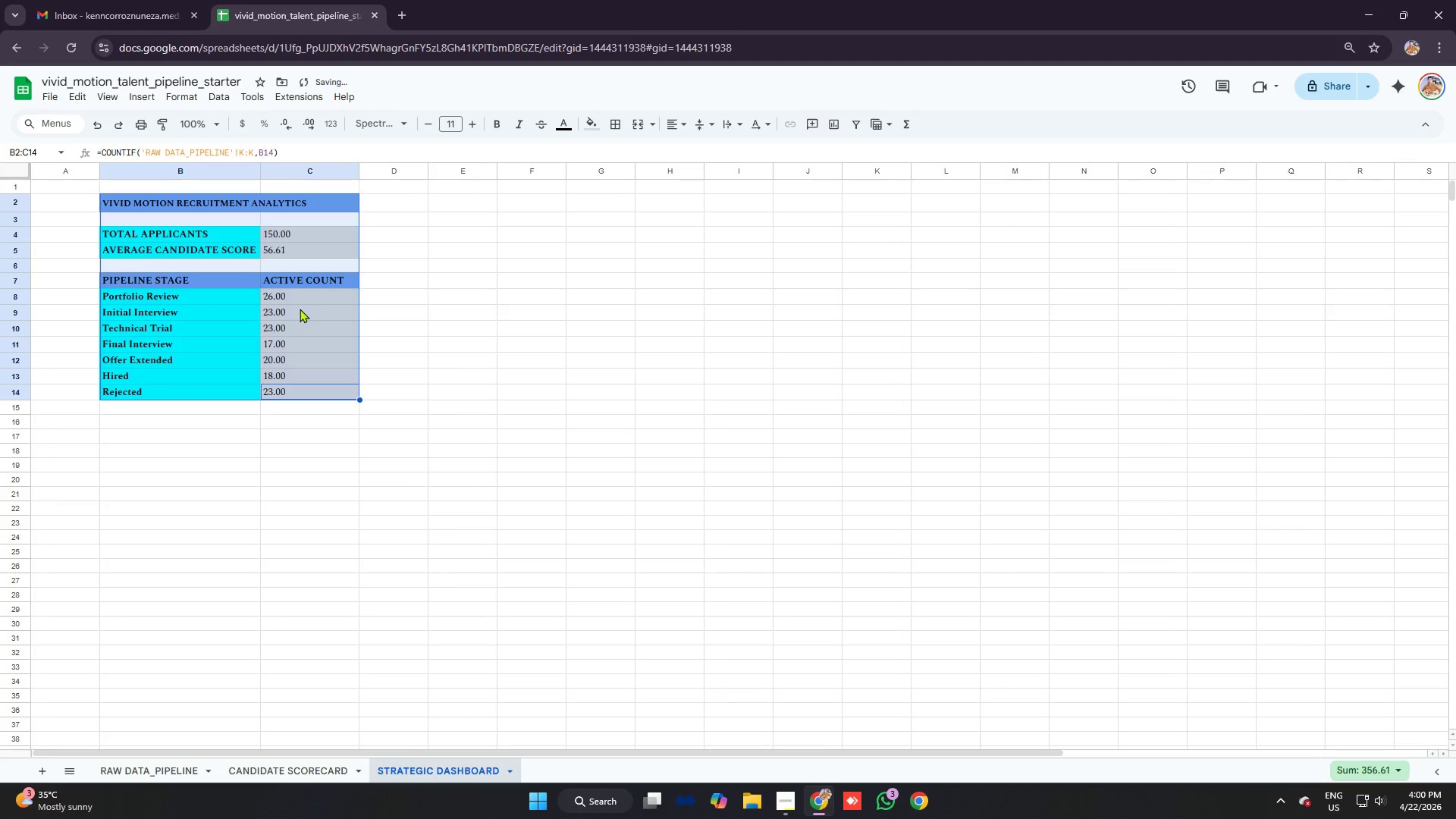 
left_click([300, 309])
 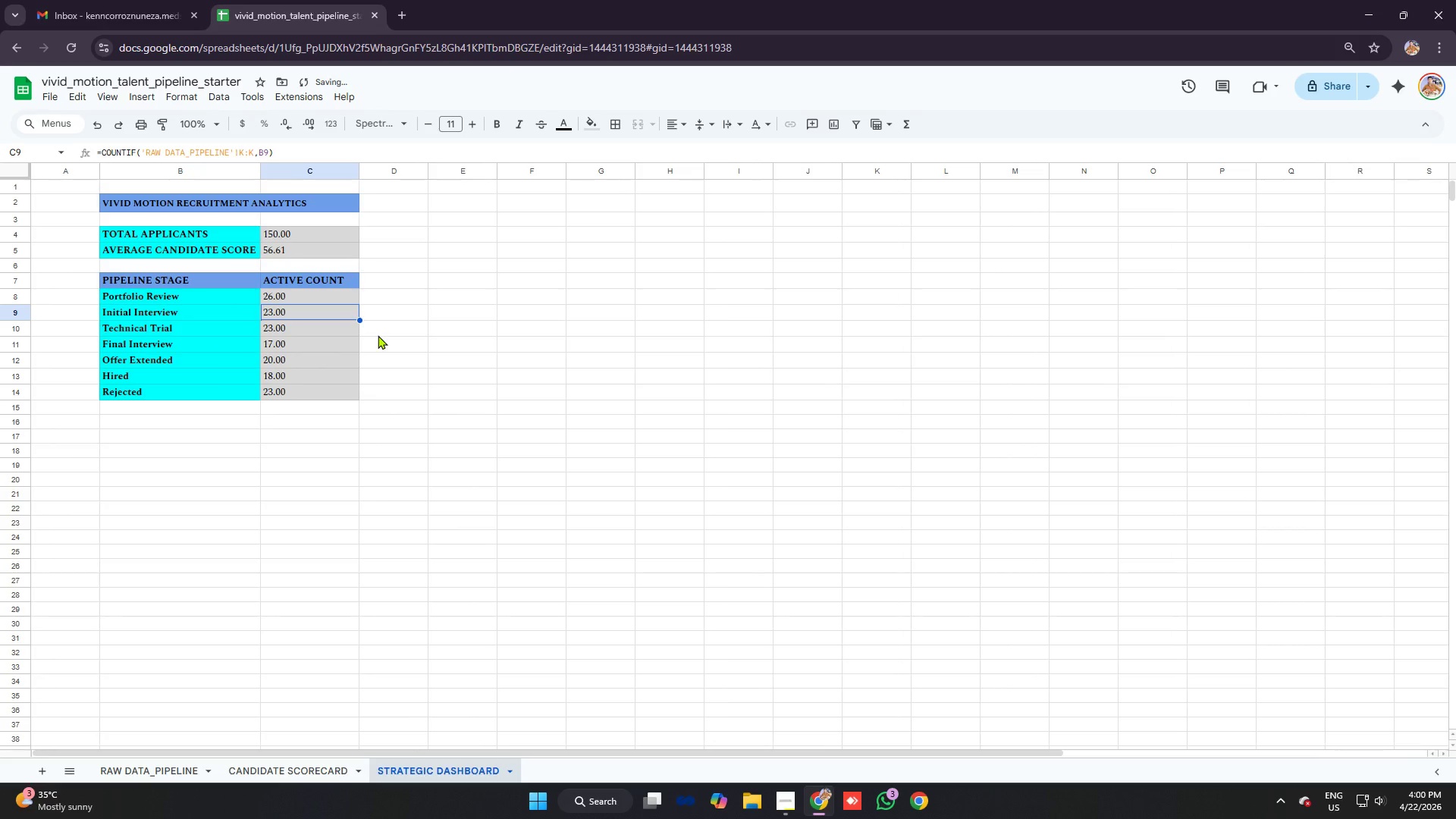 
left_click([425, 328])
 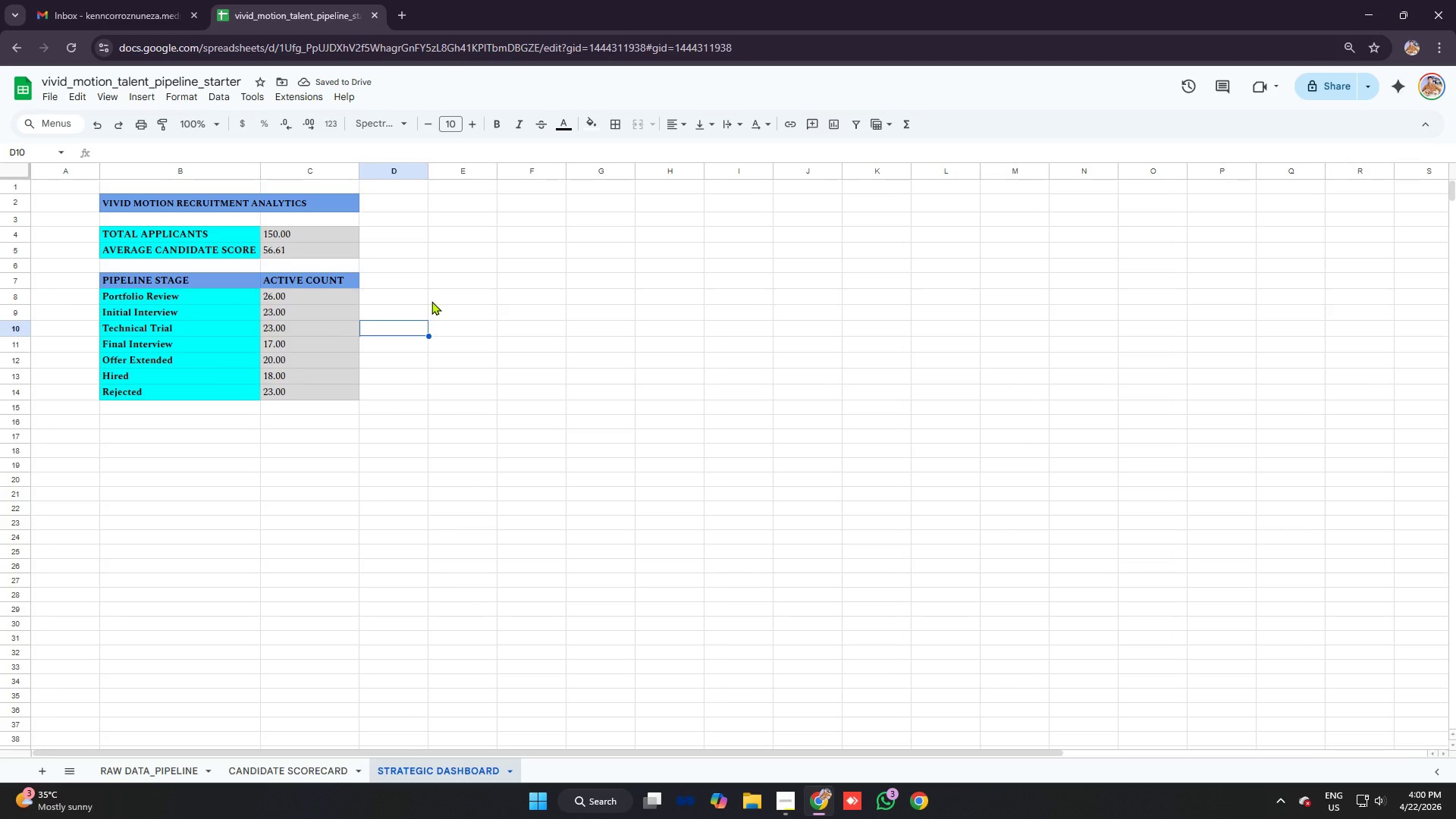 
wait(8.06)
 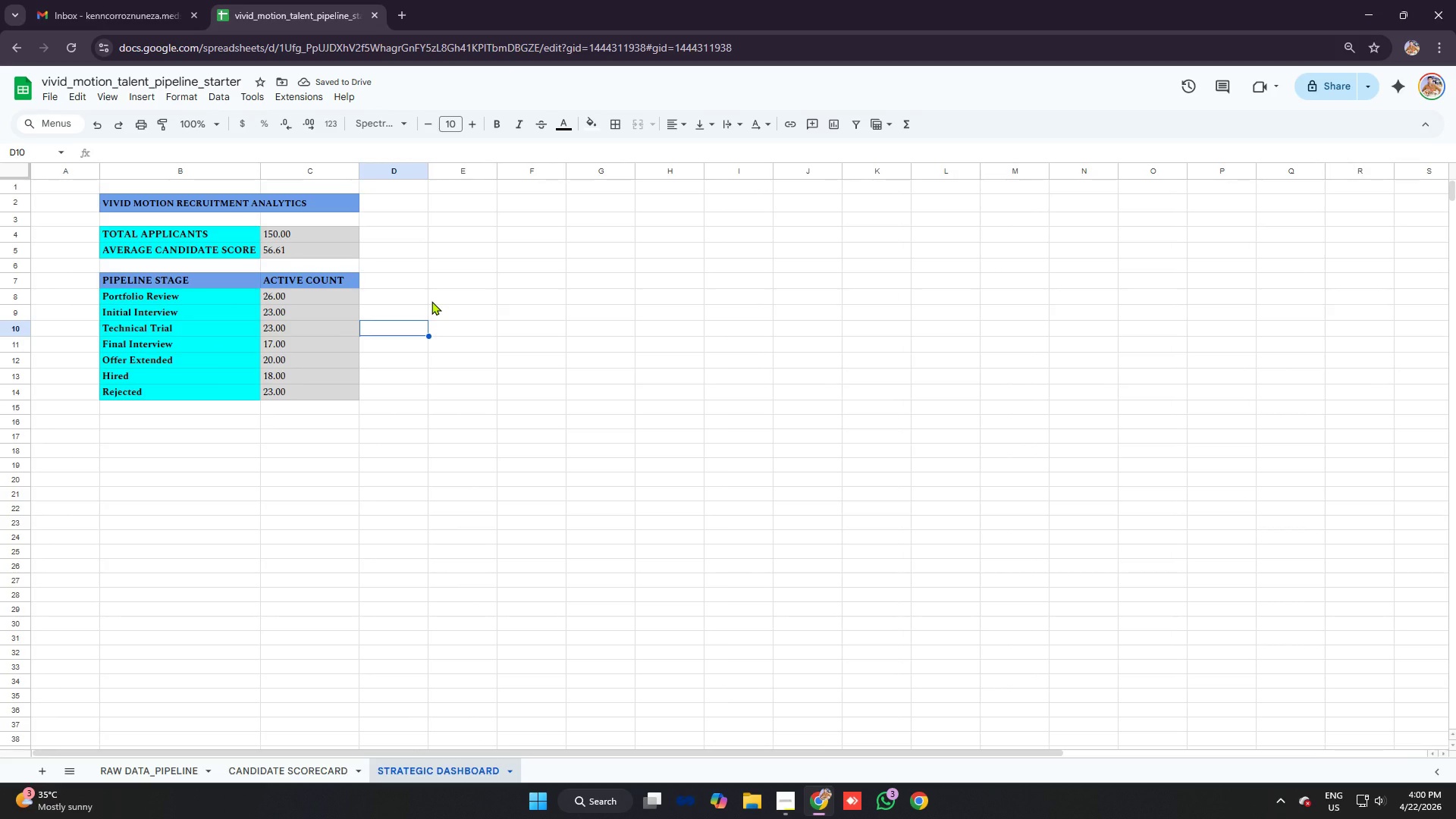 
left_click([716, 344])
 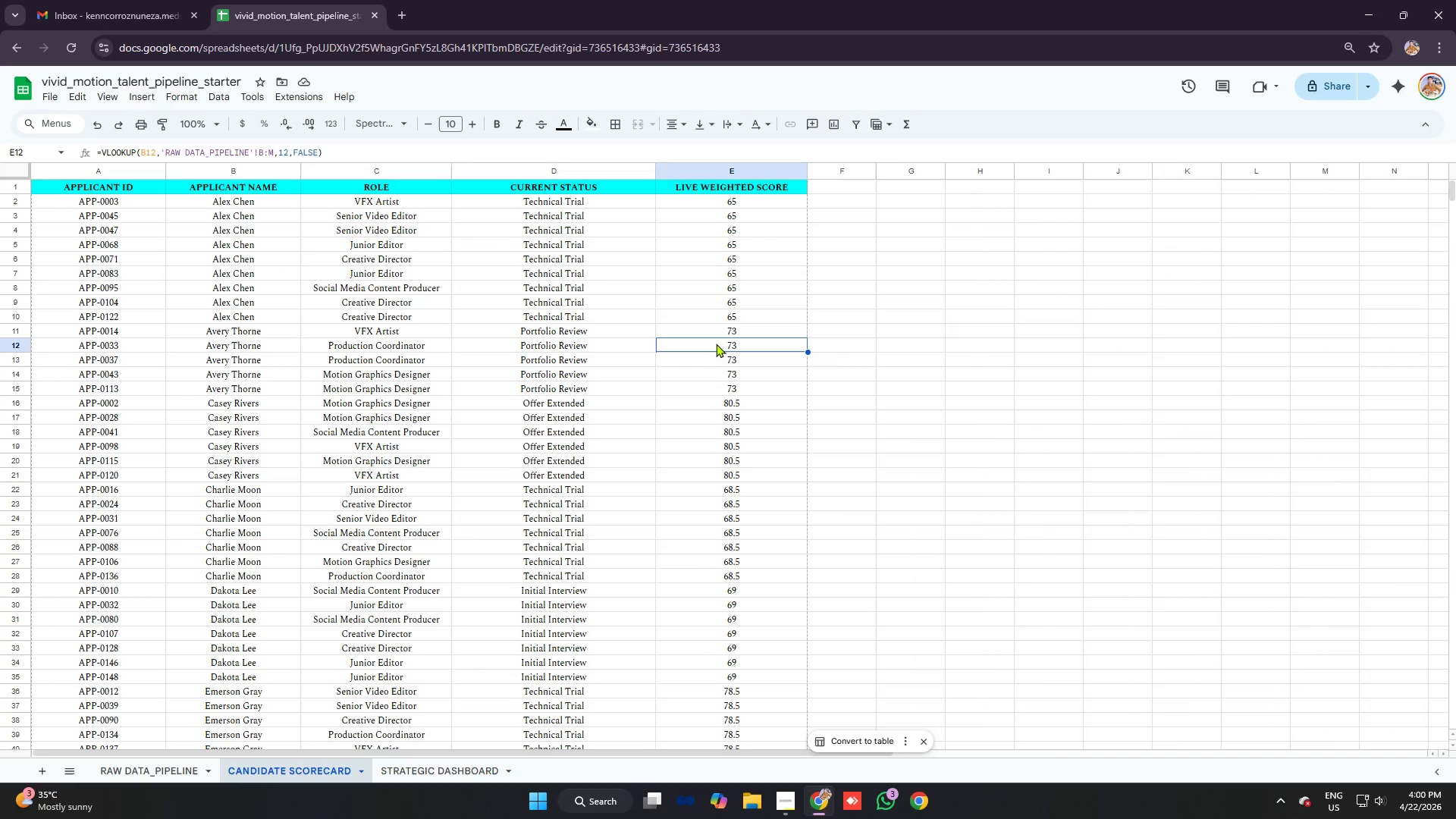 
scroll: coordinate [715, 340], scroll_direction: up, amount: 4.0
 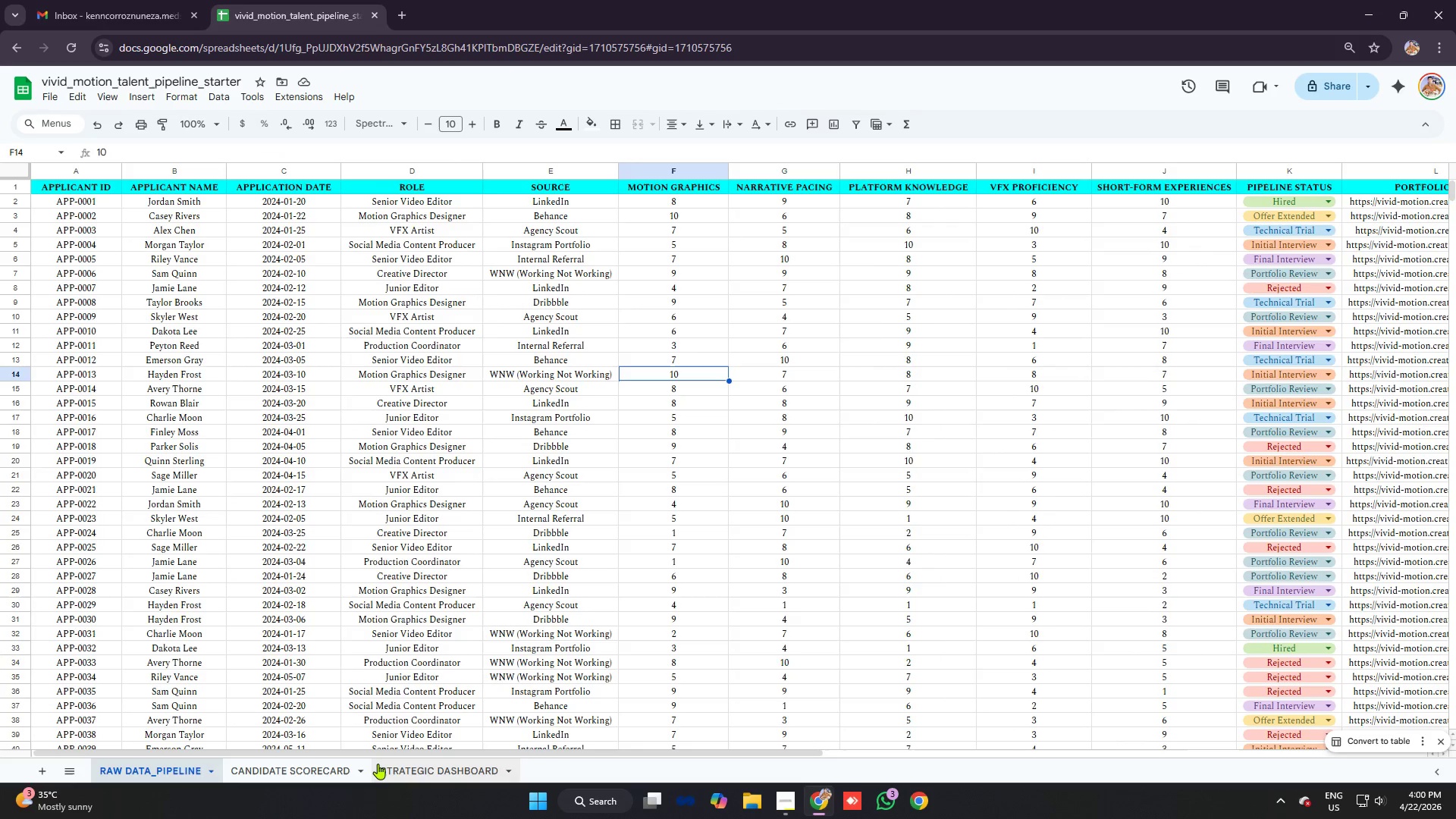 
left_click_drag(start_coordinate=[388, 752], to_coordinate=[466, 755])
 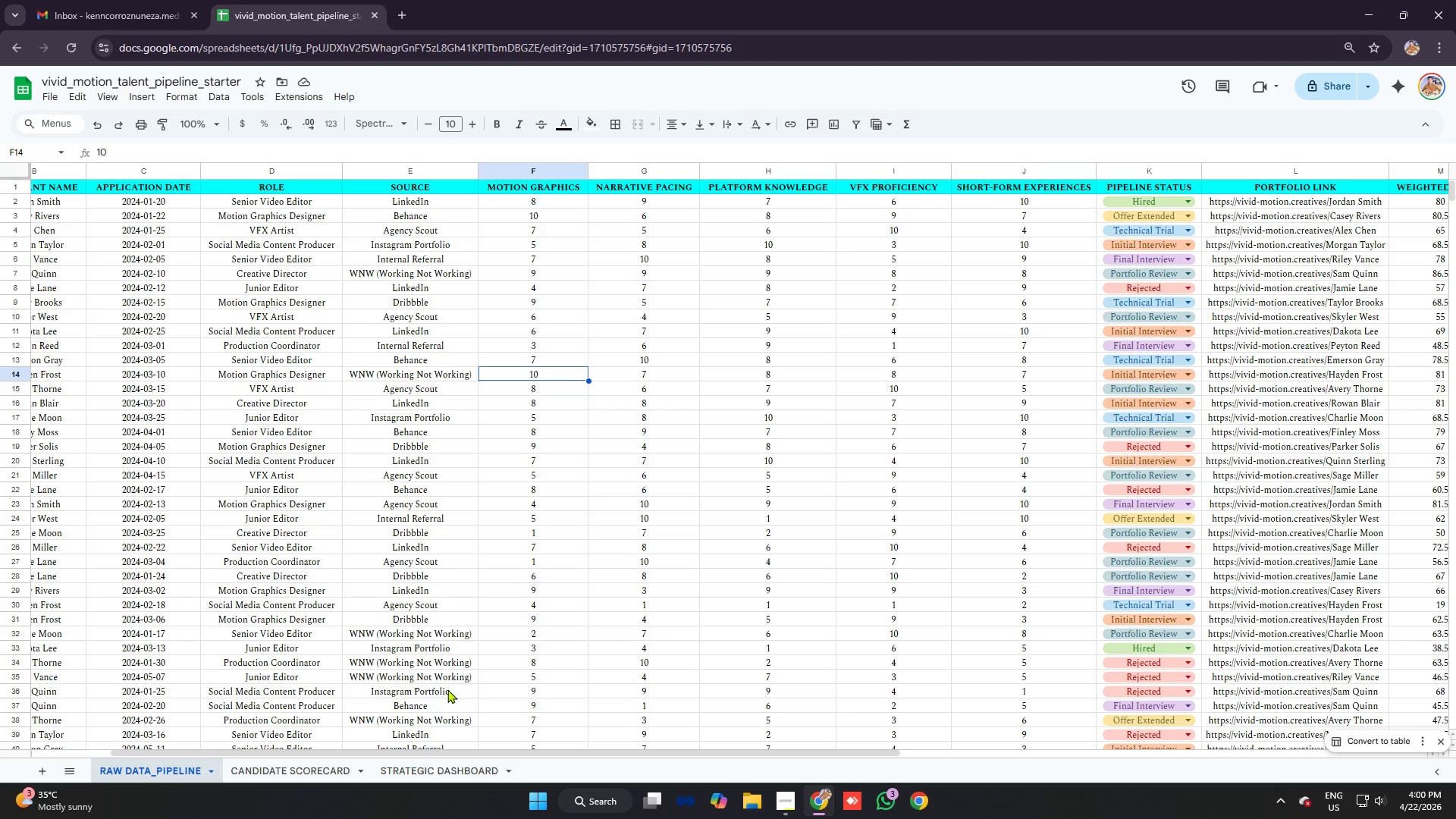 
left_click_drag(start_coordinate=[495, 752], to_coordinate=[818, 761])
 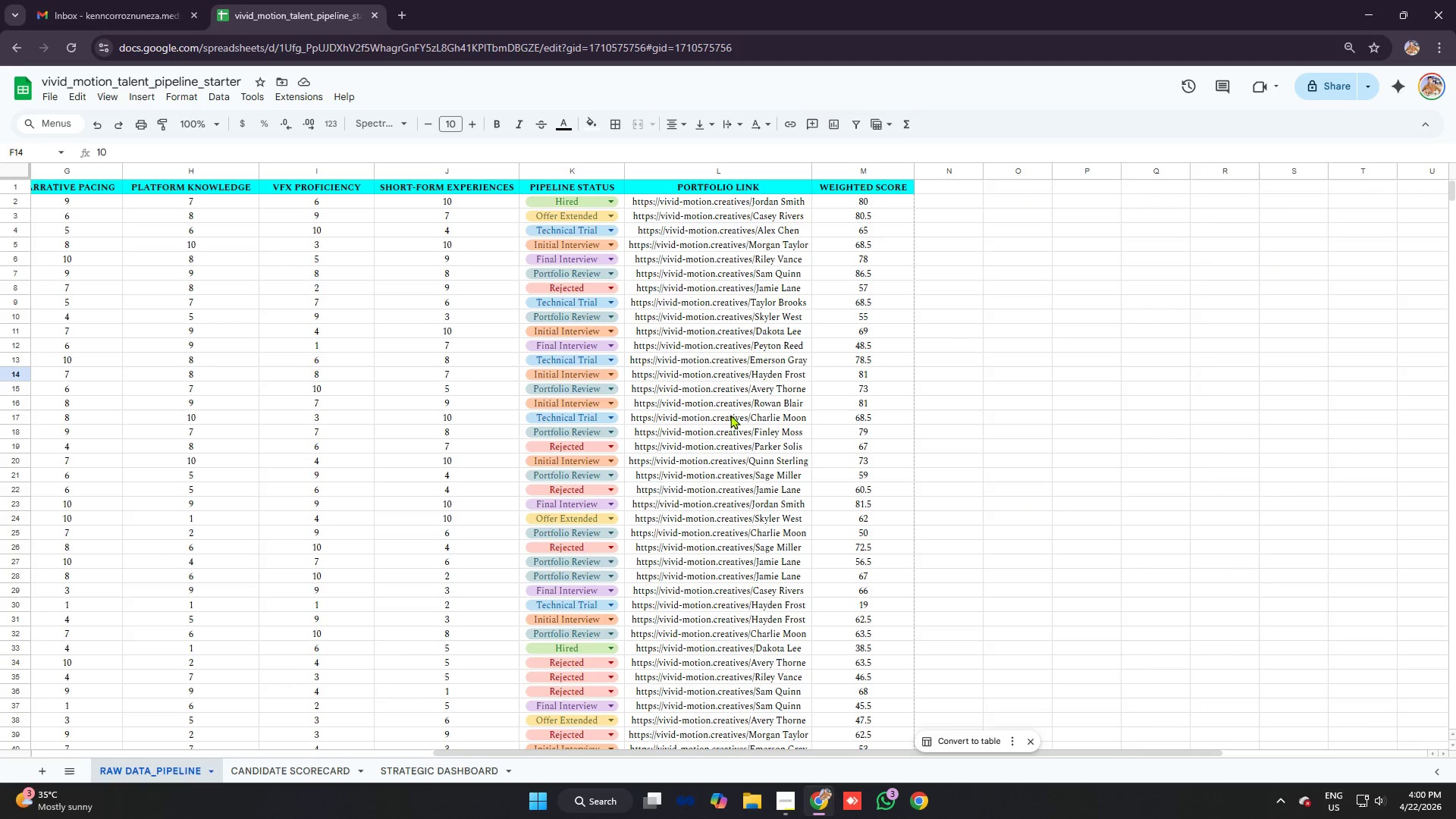 
left_click([647, 202])
 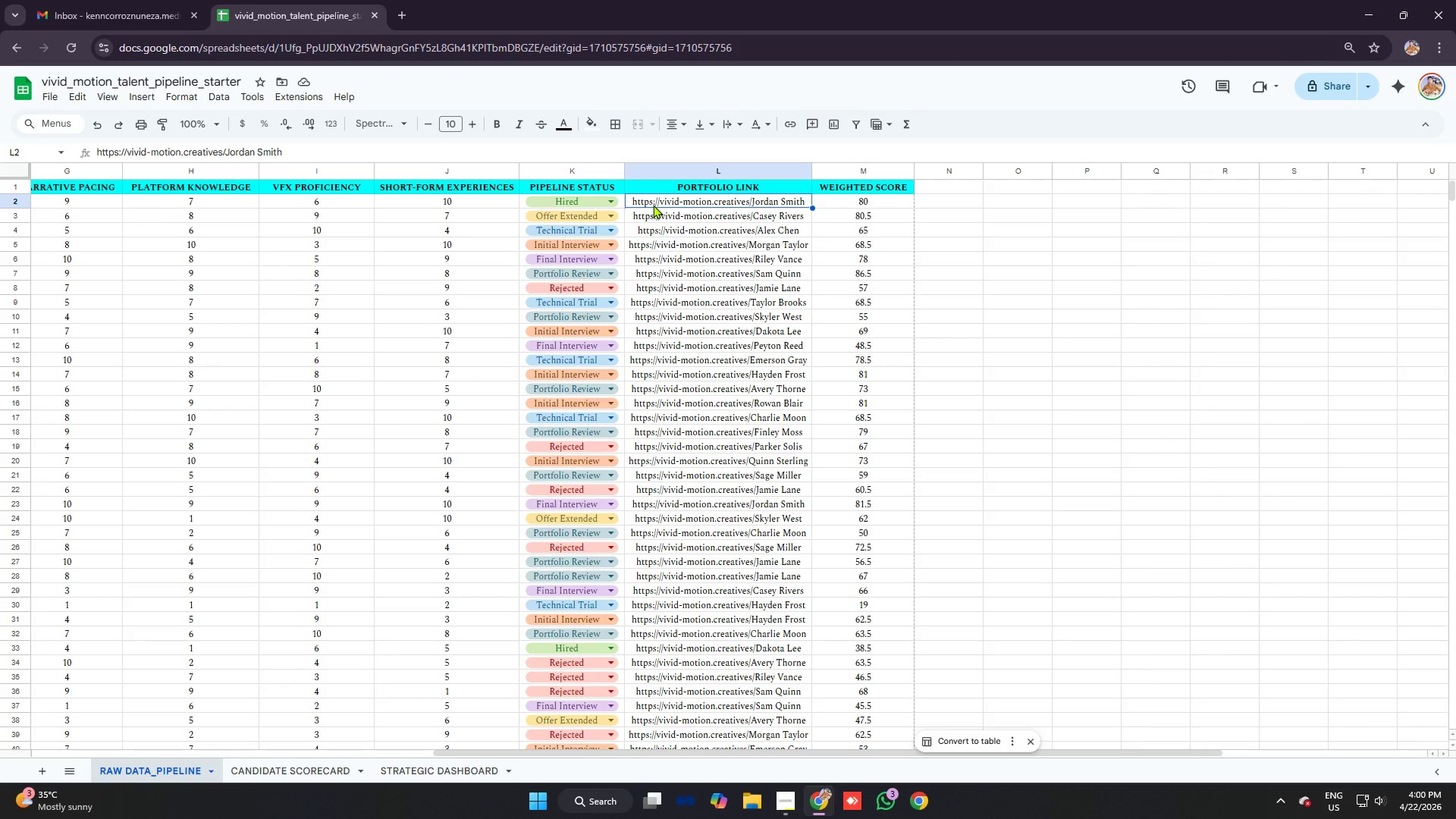 
left_click_drag(start_coordinate=[650, 202], to_coordinate=[687, 532])
 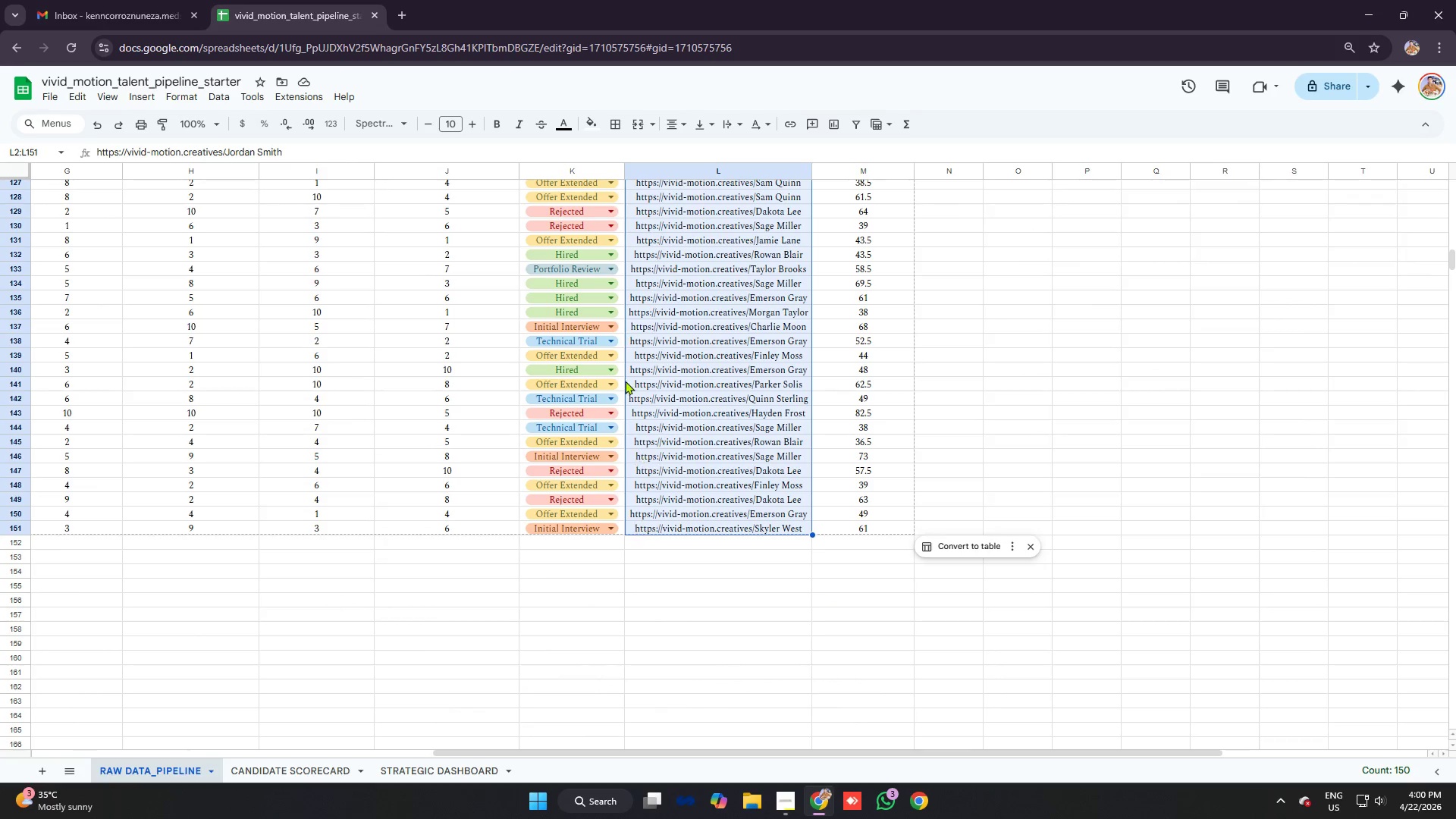 
scroll: coordinate [676, 563], scroll_direction: down, amount: 24.0
 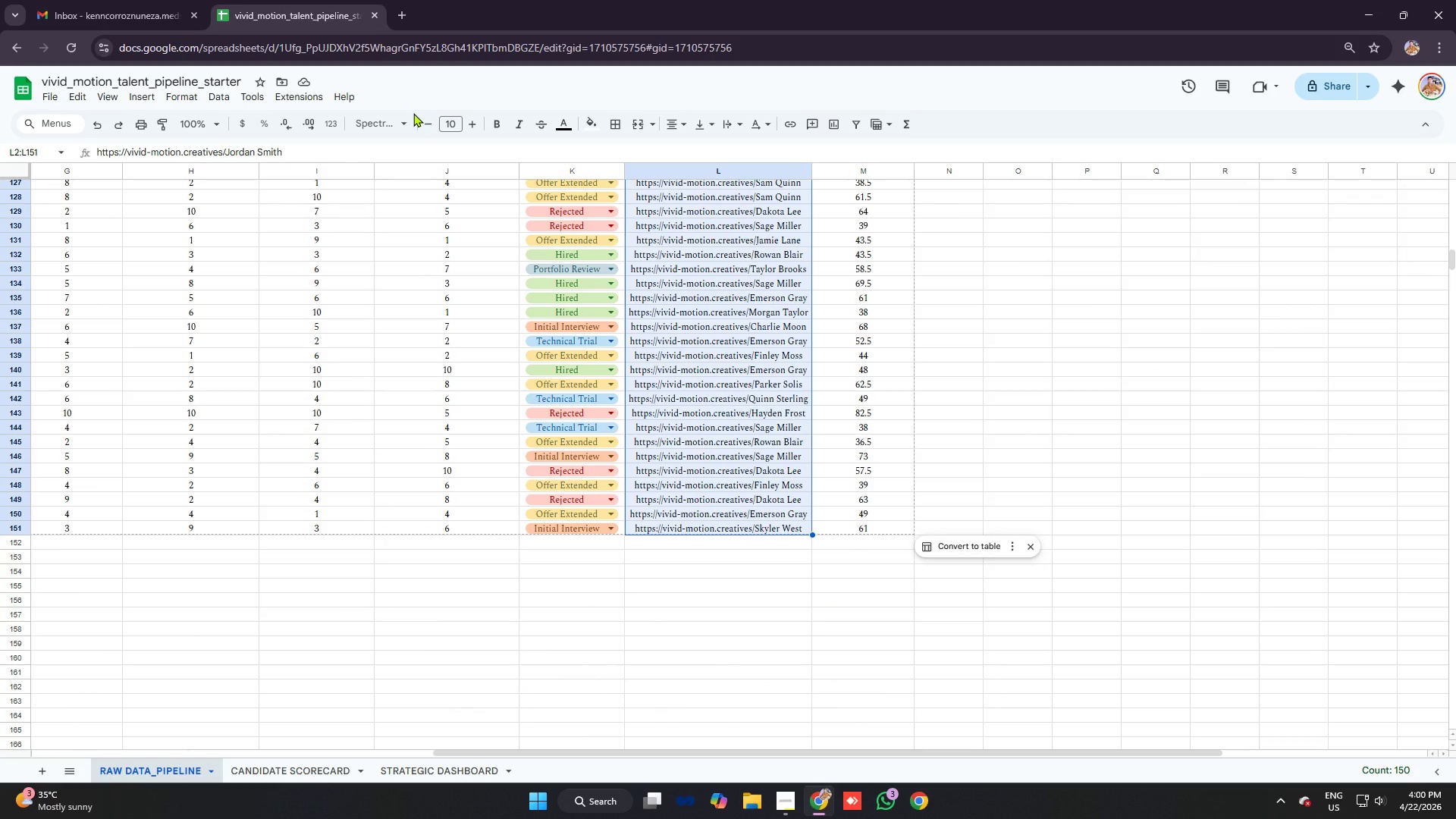 
wait(7.73)
 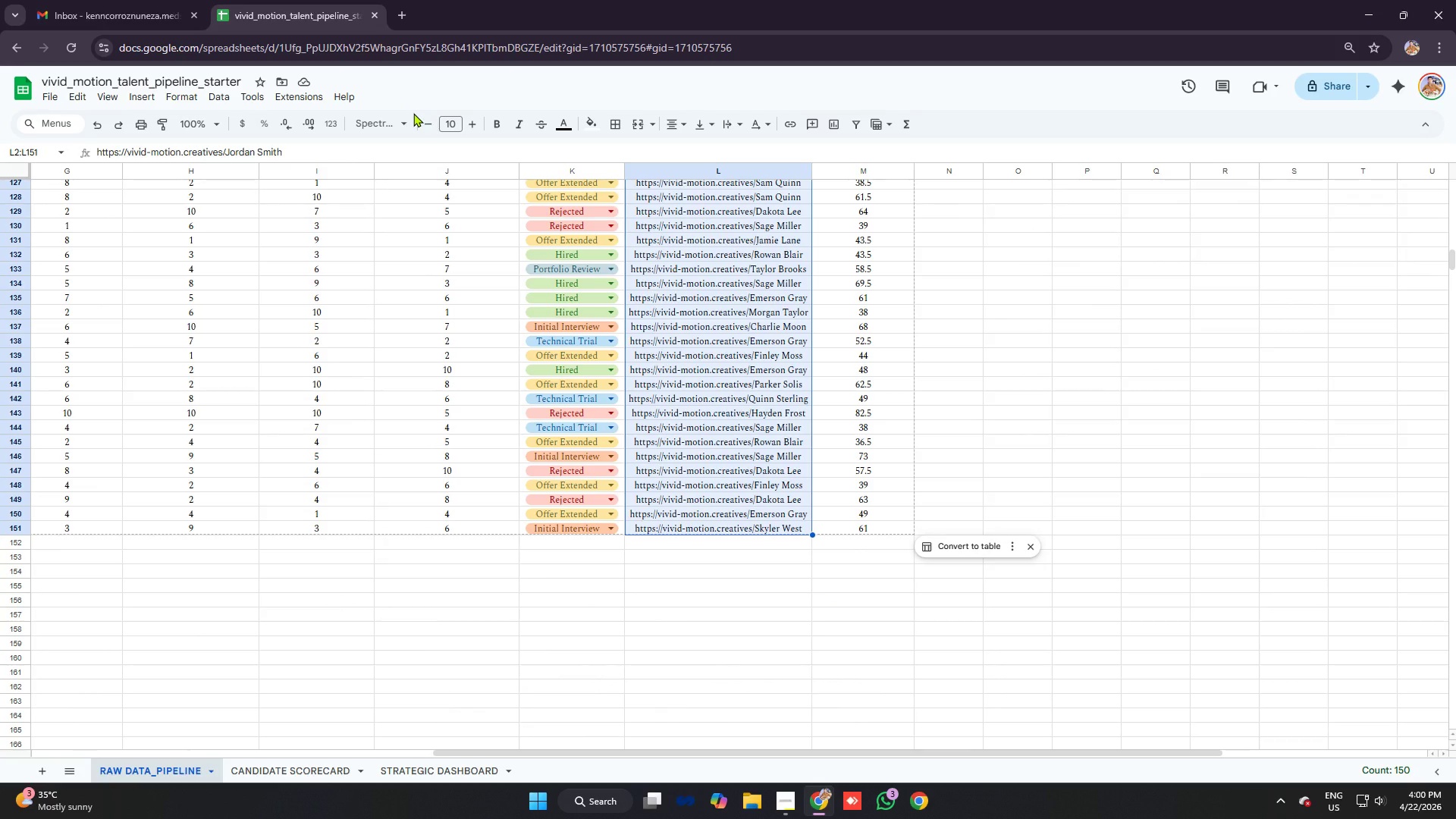 
left_click([789, 127])
 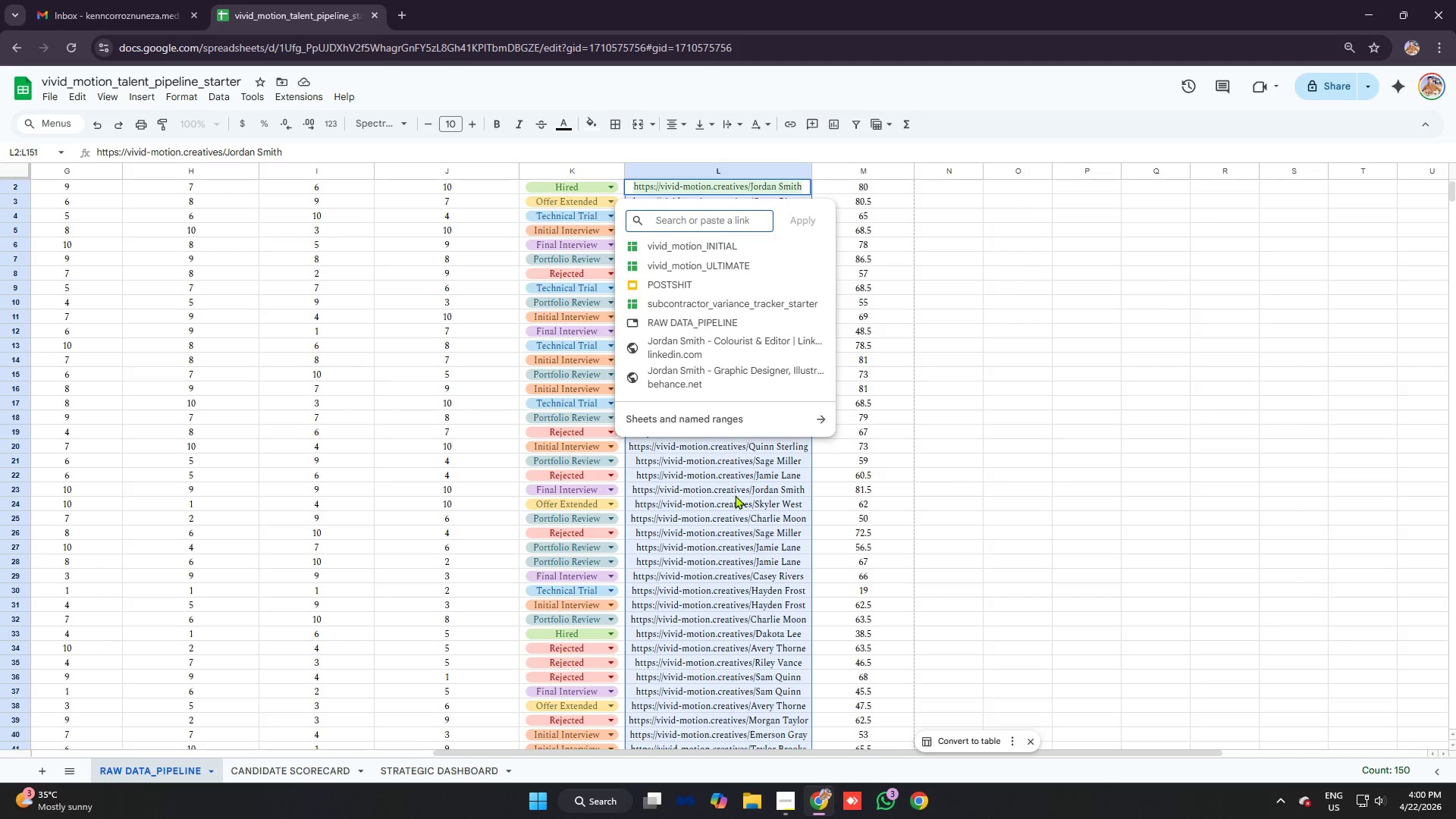 
left_click([736, 495])
 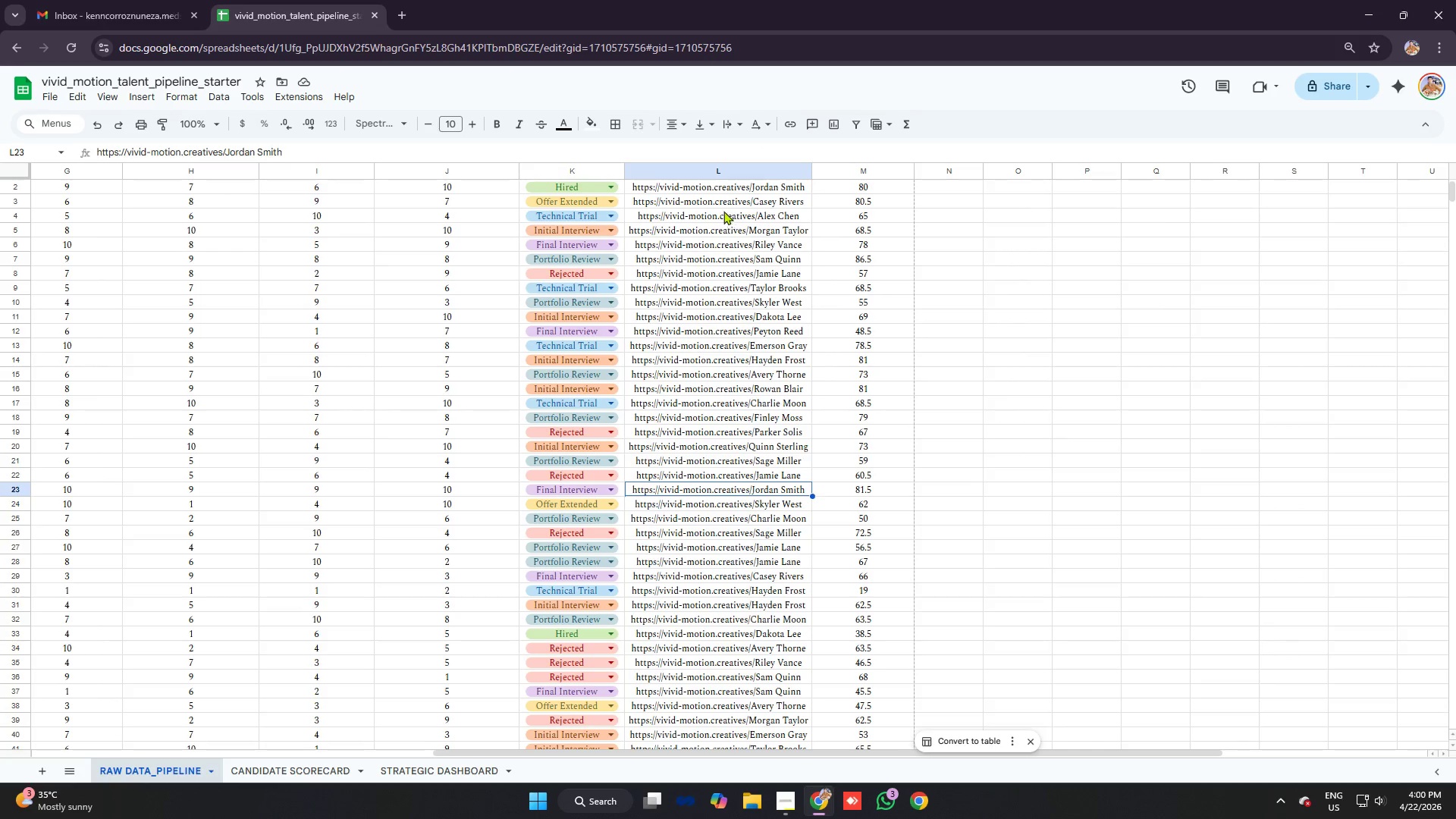 
left_click([723, 194])
 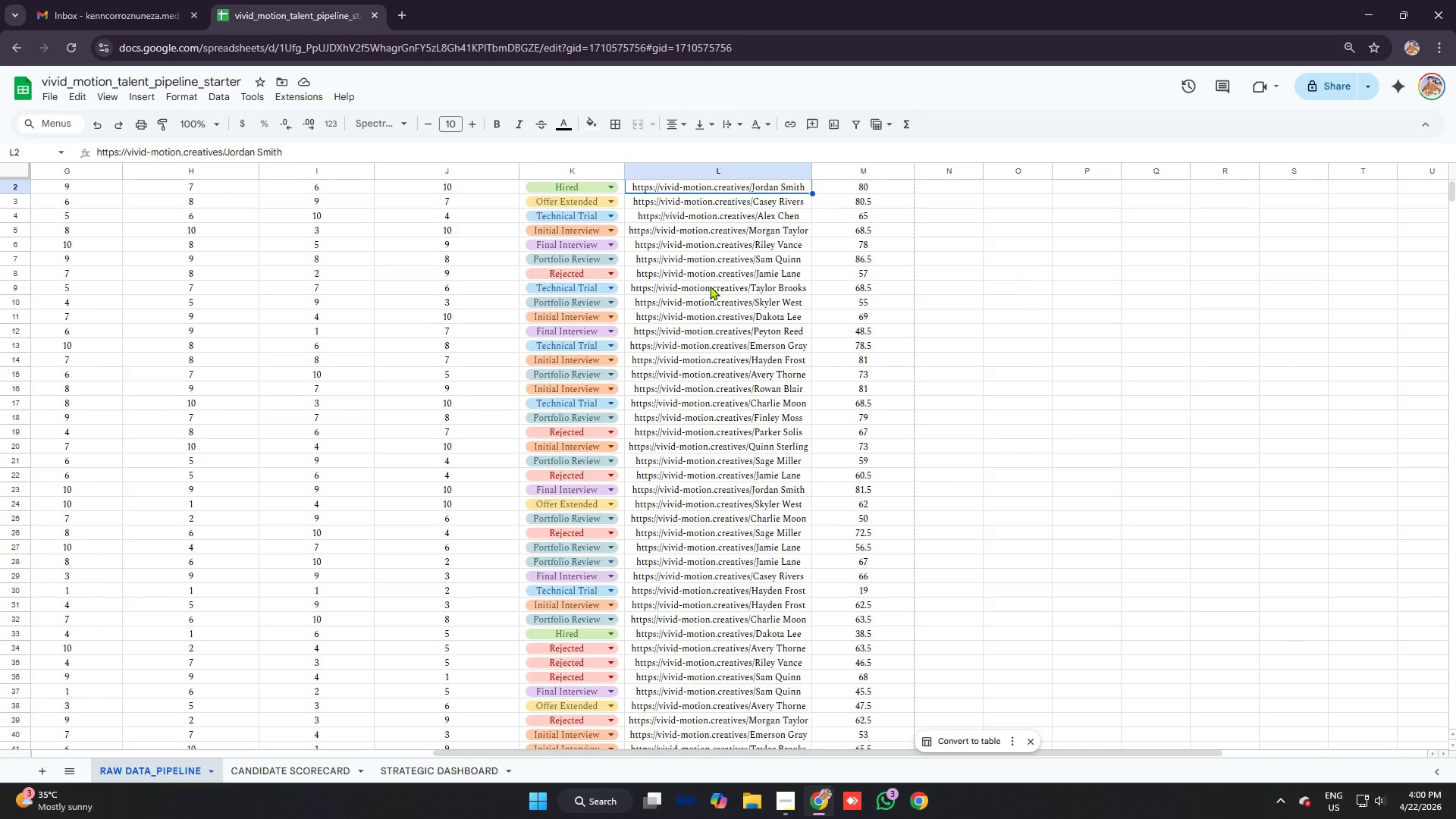 
scroll: coordinate [704, 282], scroll_direction: up, amount: 4.0
 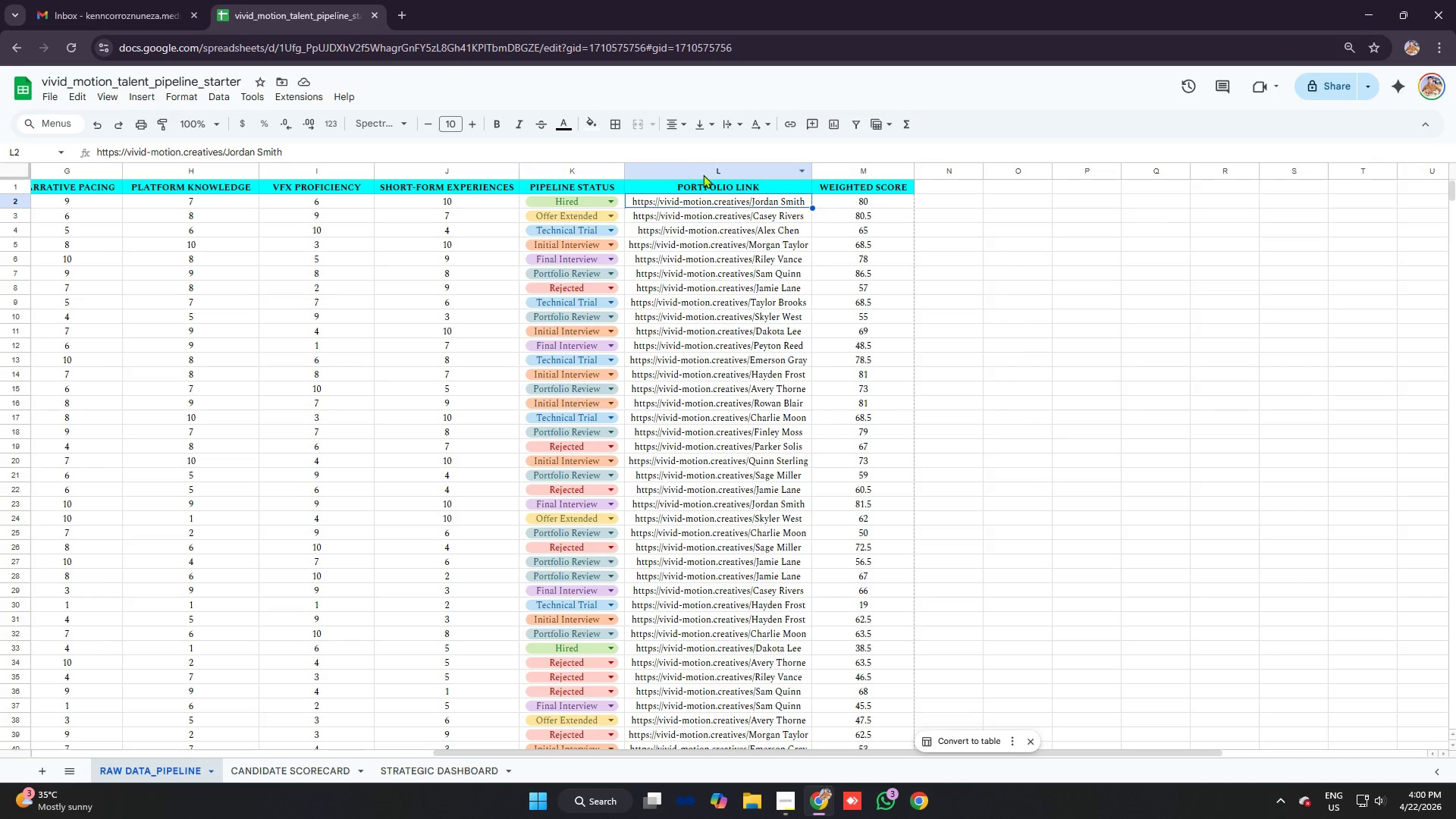 
left_click([705, 171])
 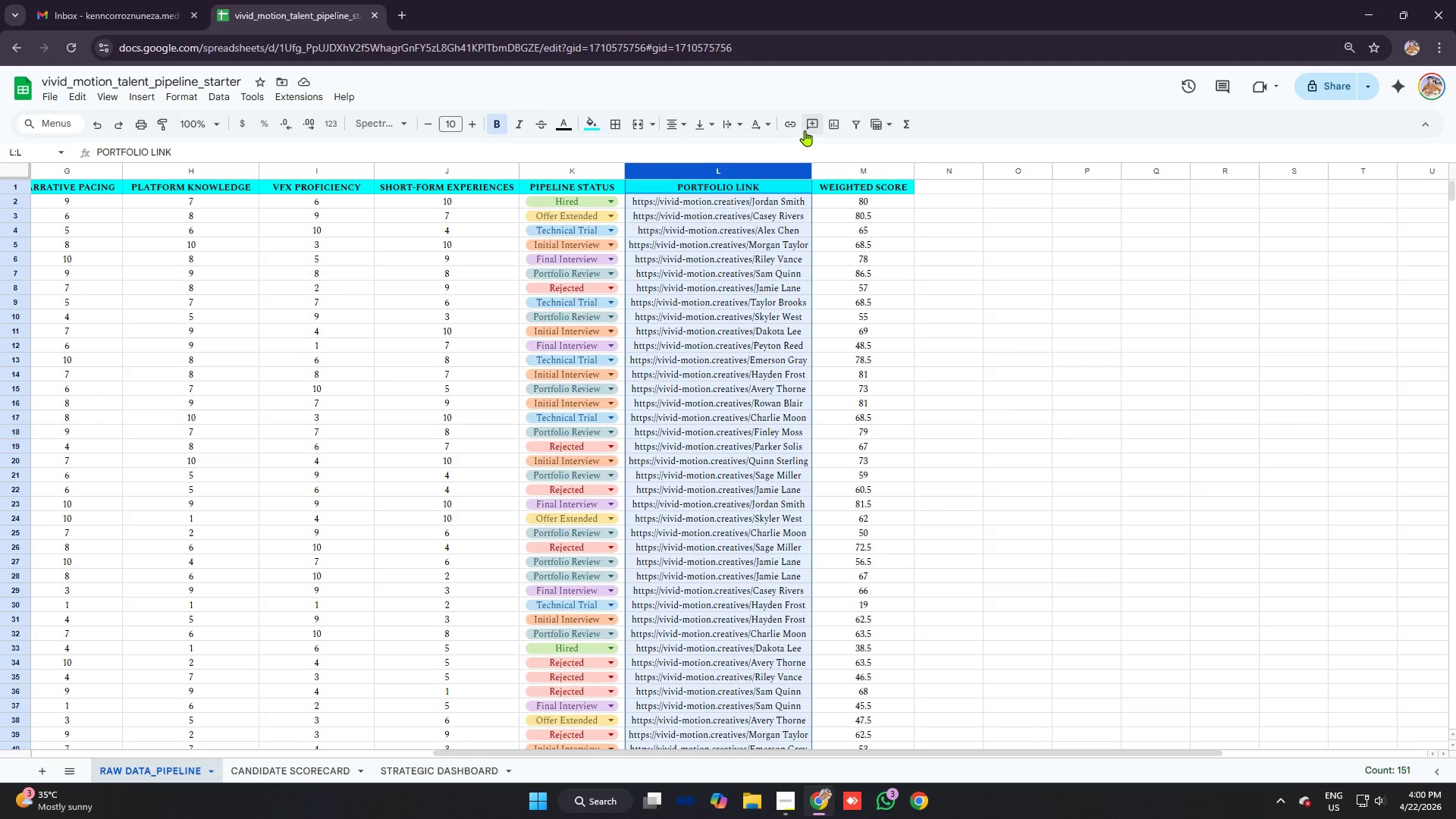 
left_click([792, 123])
 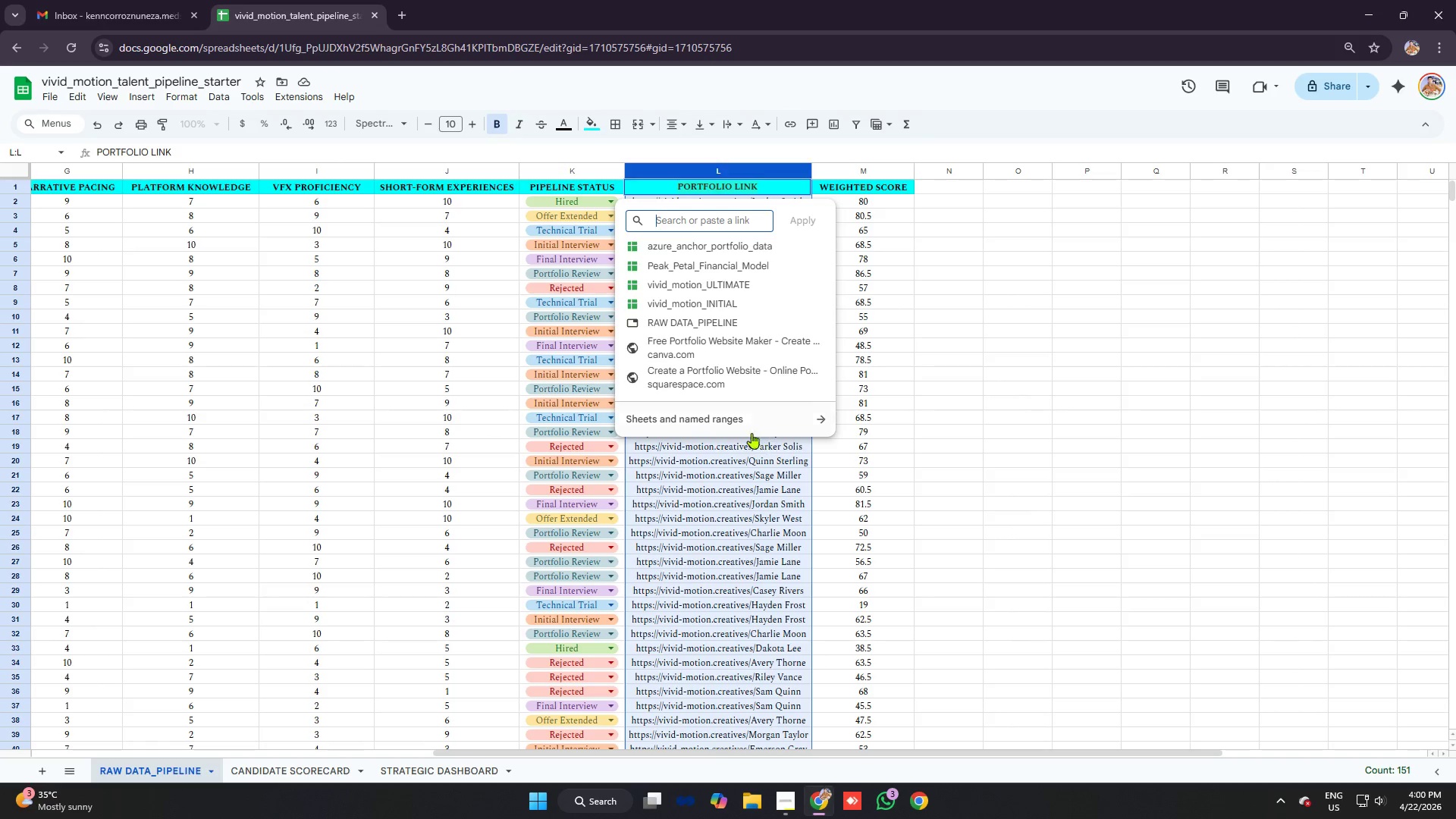 
left_click([796, 422])
 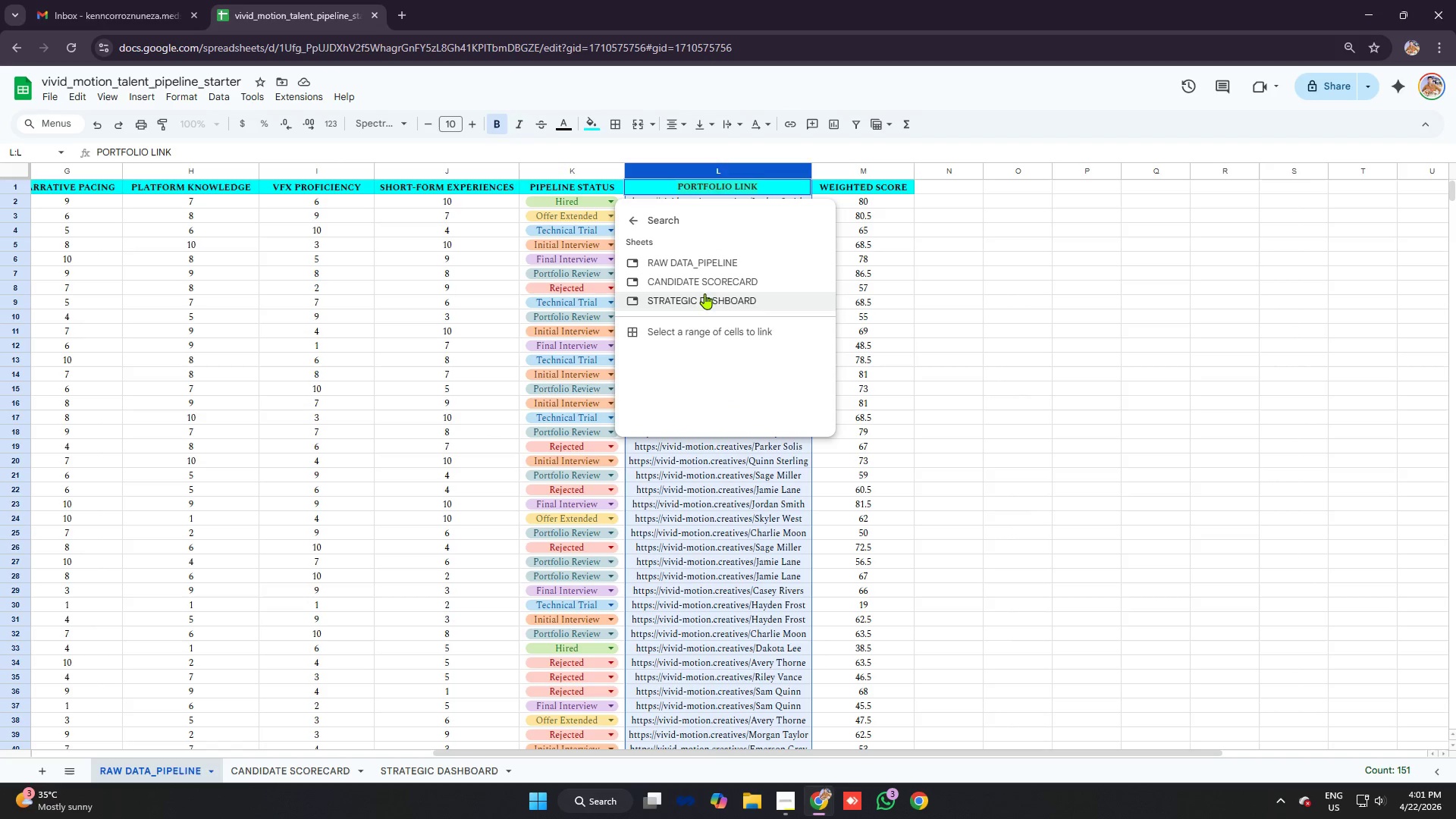 
wait(5.38)
 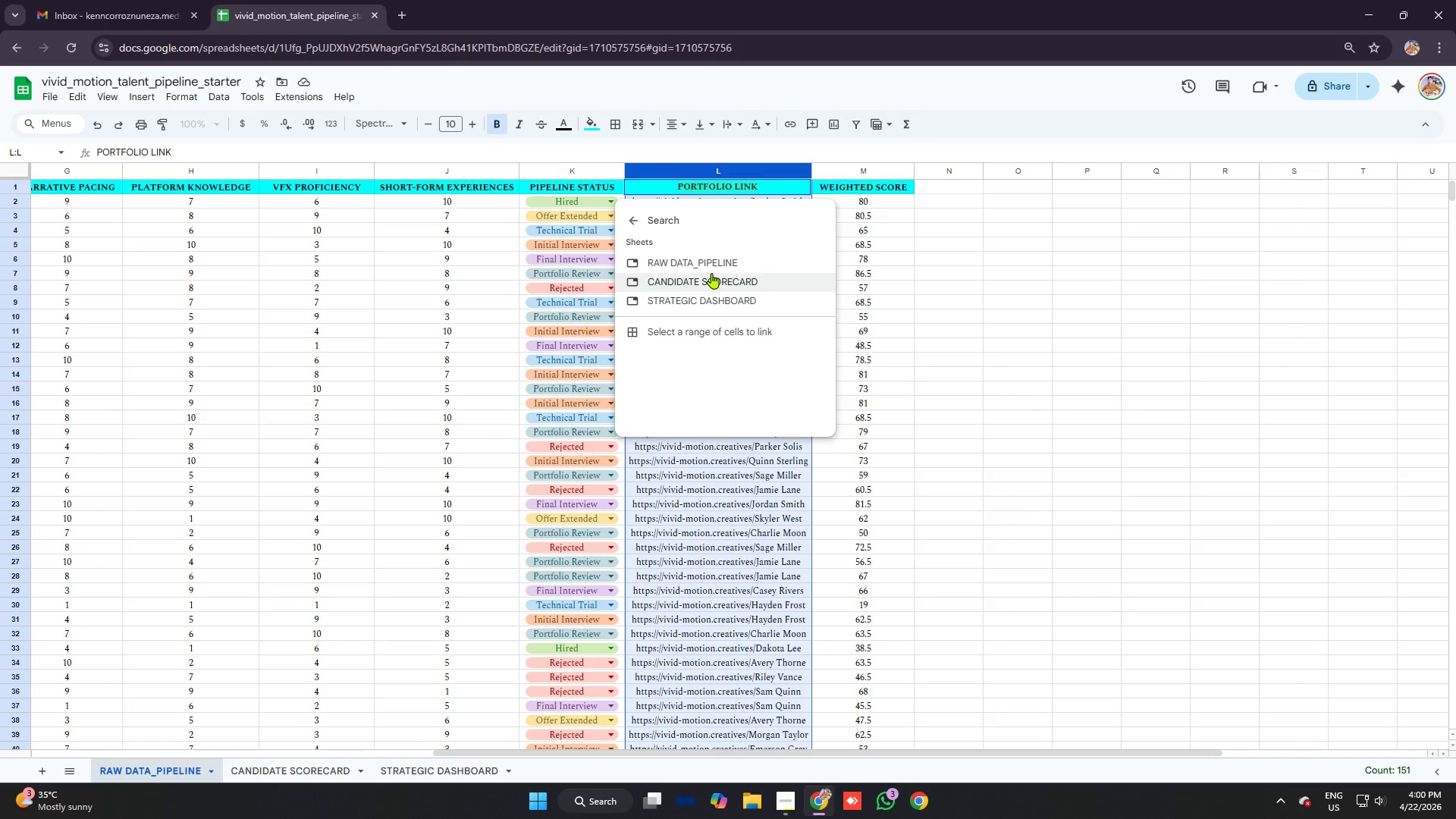 
left_click([733, 278])
 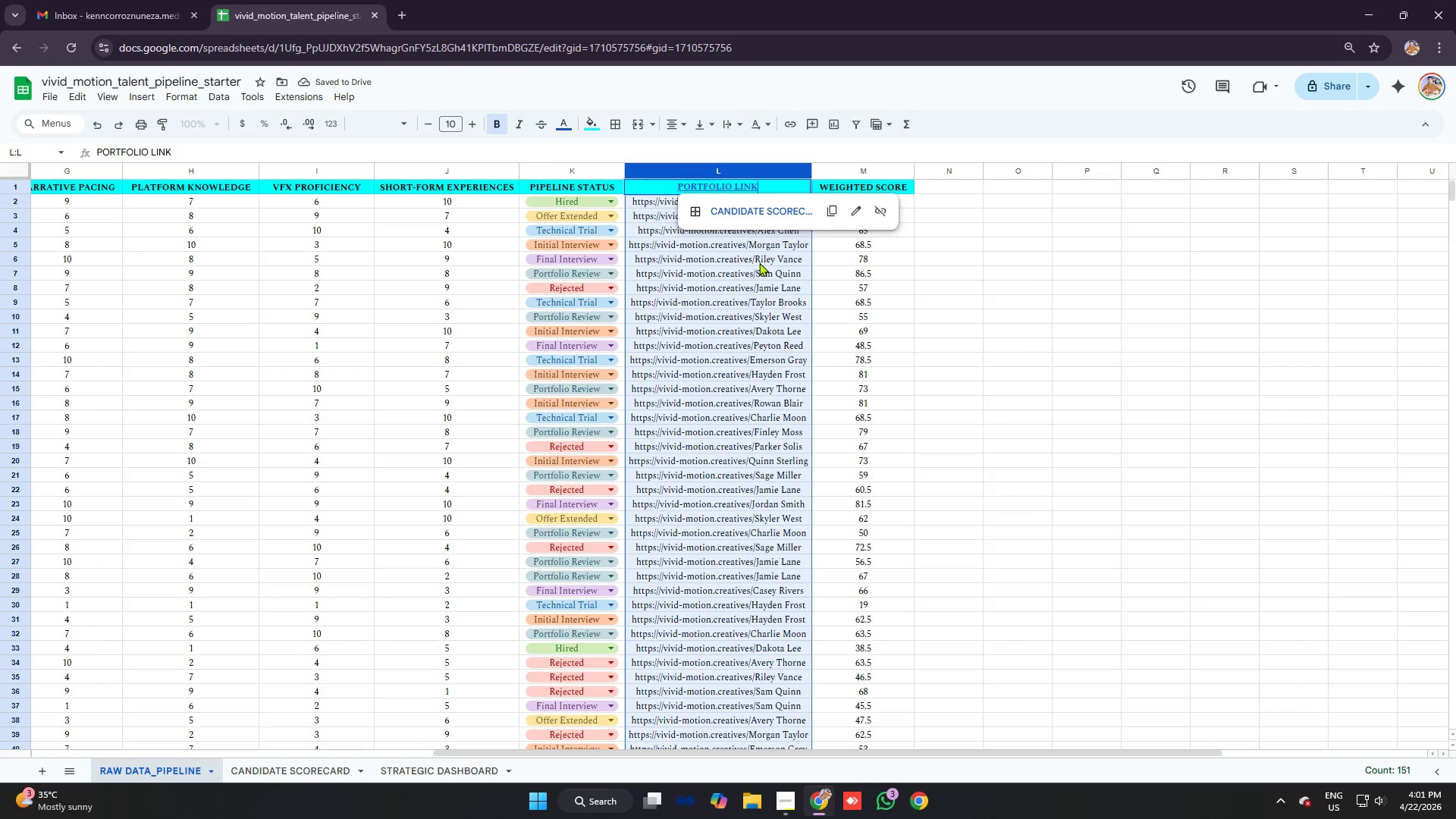 
key(Control+Z)
 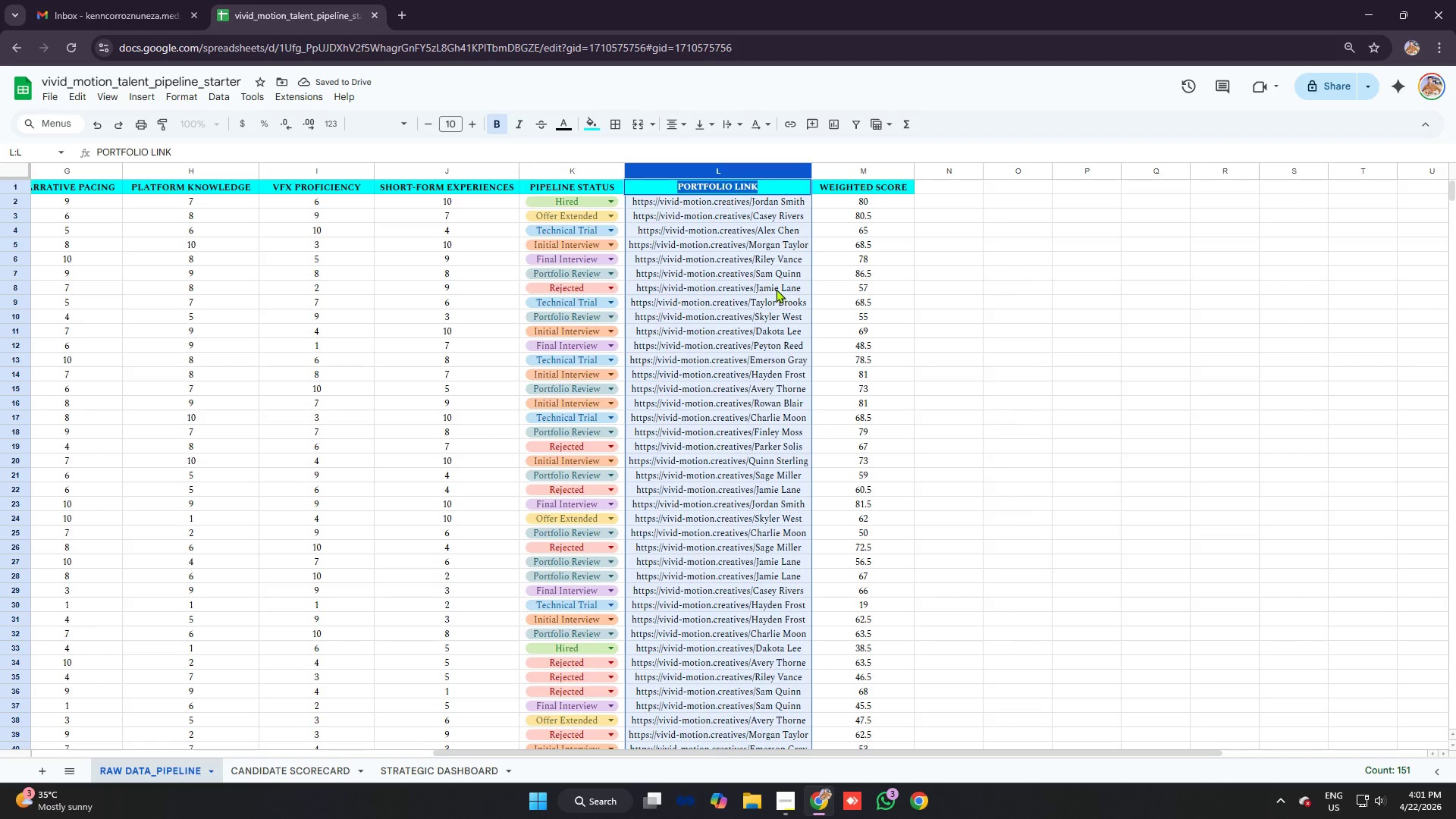 
key(Control+ControlLeft)
 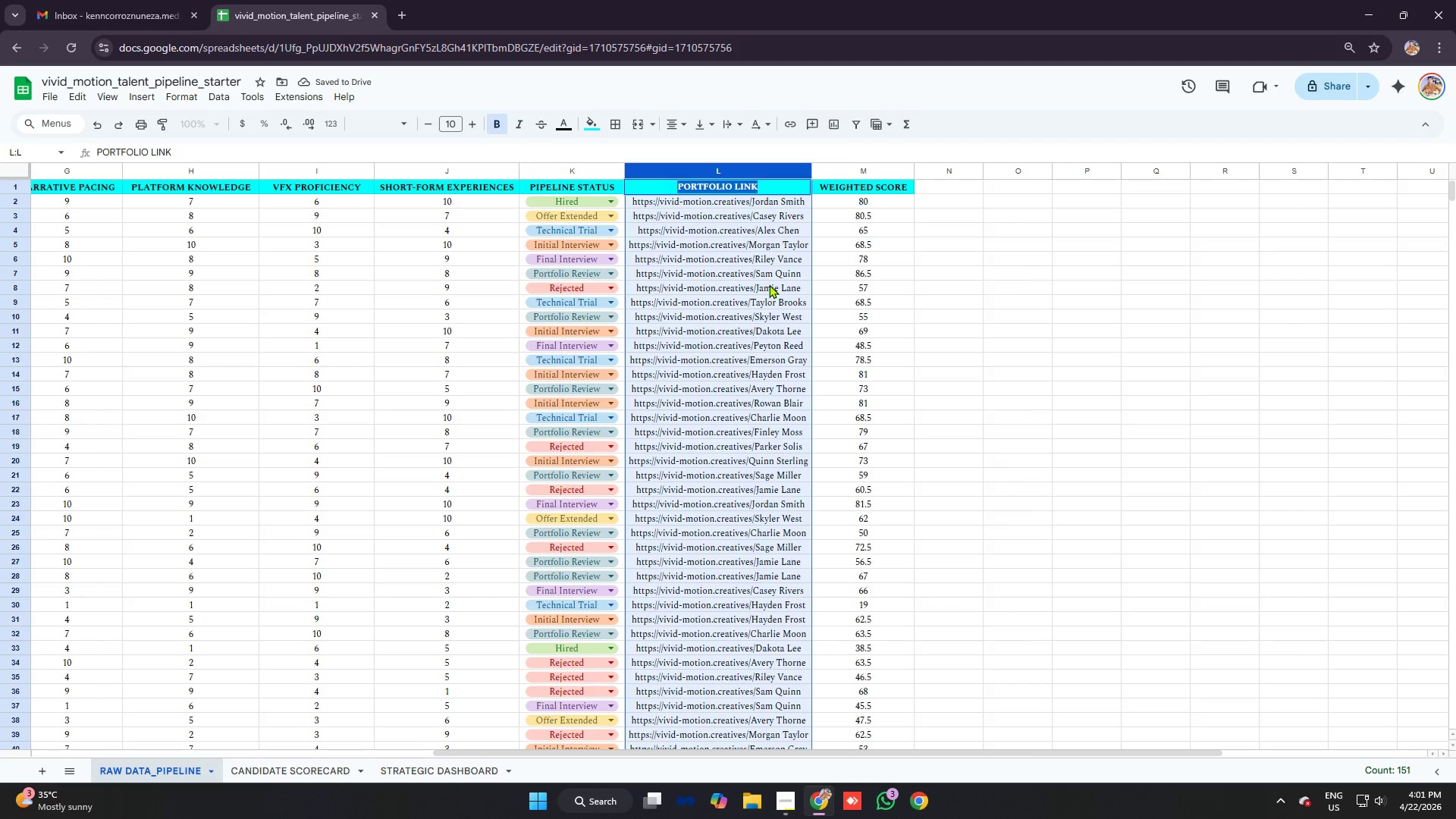 
left_click([769, 284])
 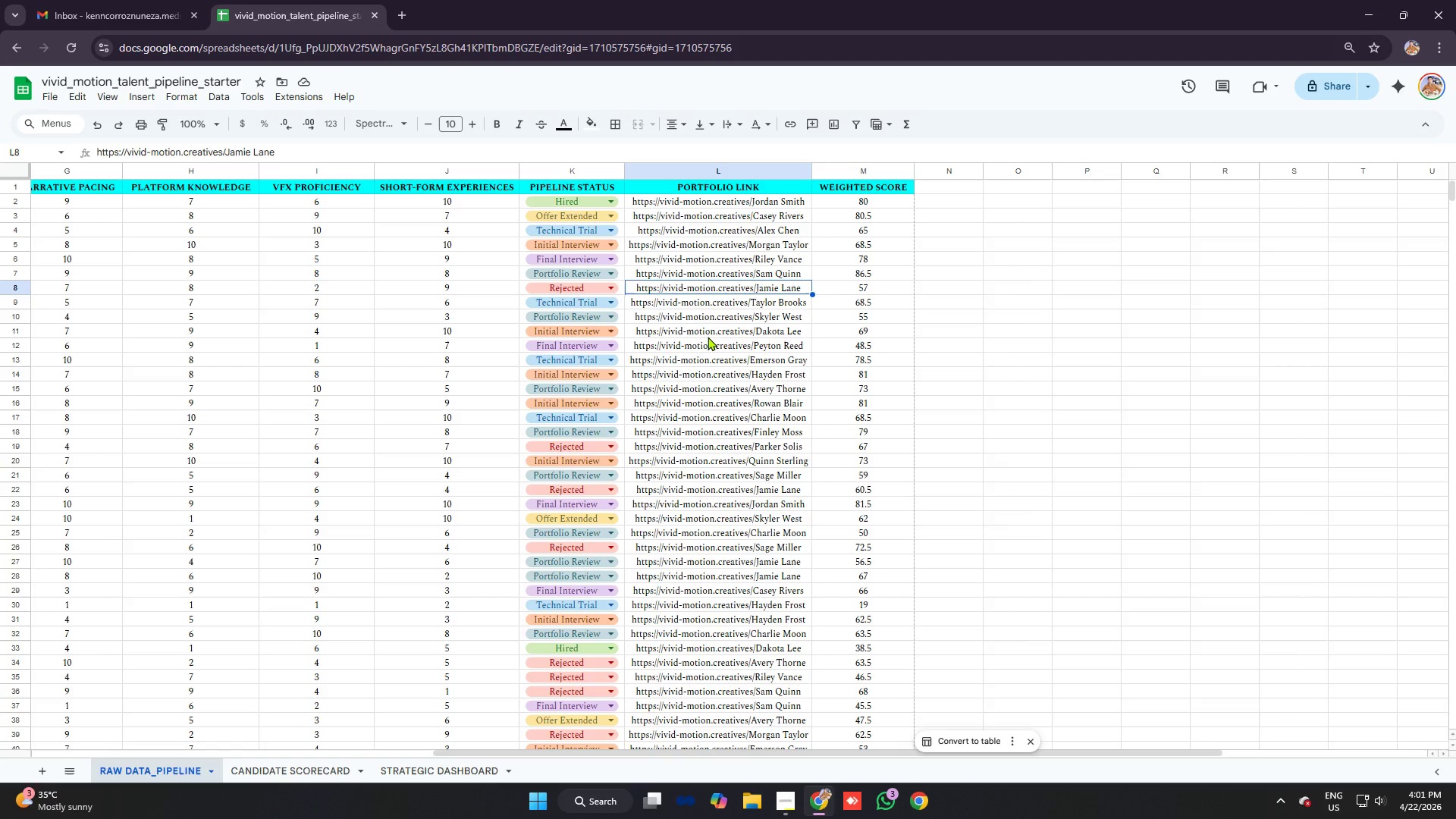 
left_click([708, 337])
 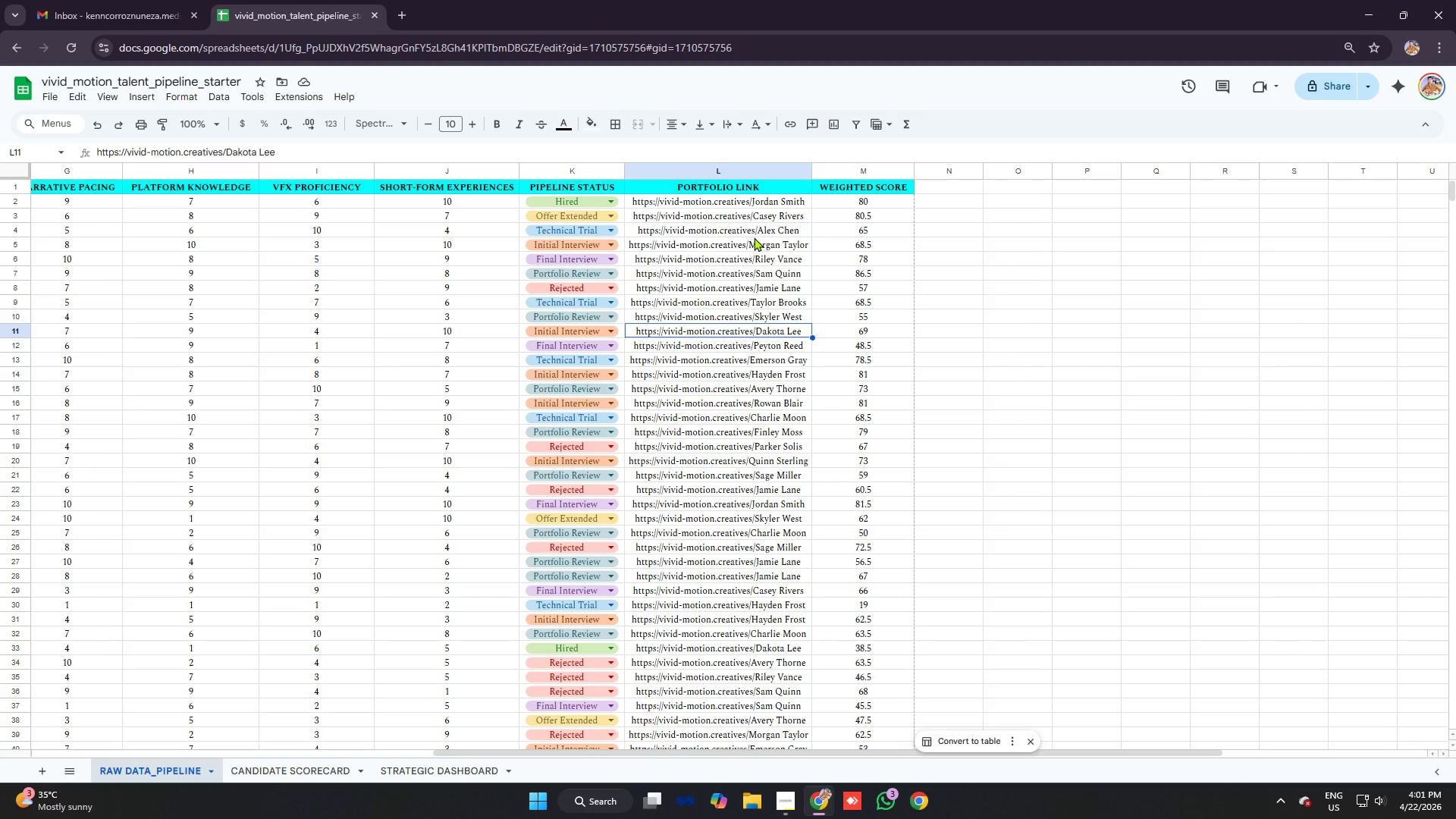 
wait(9.02)
 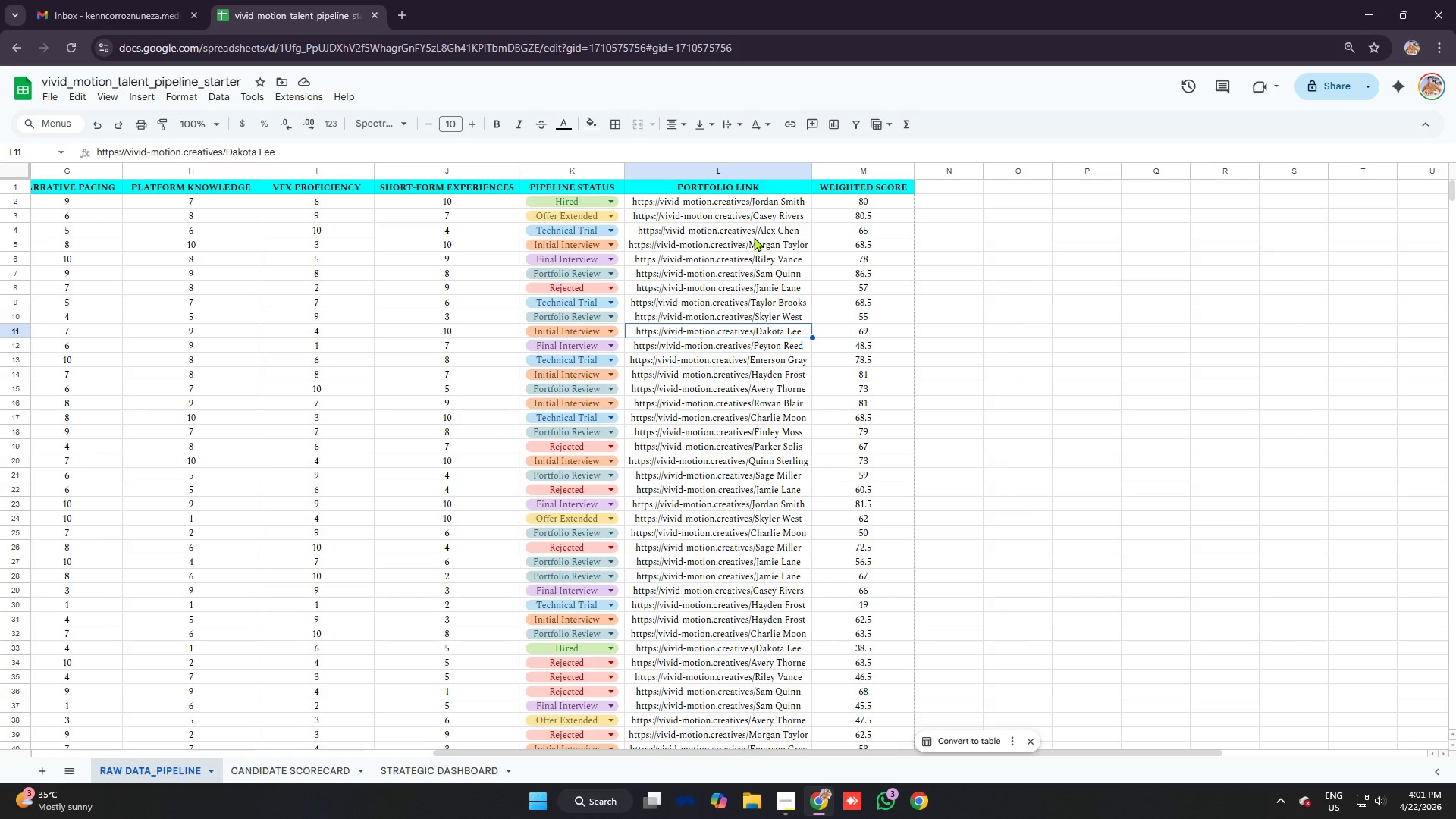 
left_click_drag(start_coordinate=[762, 202], to_coordinate=[742, 330])
 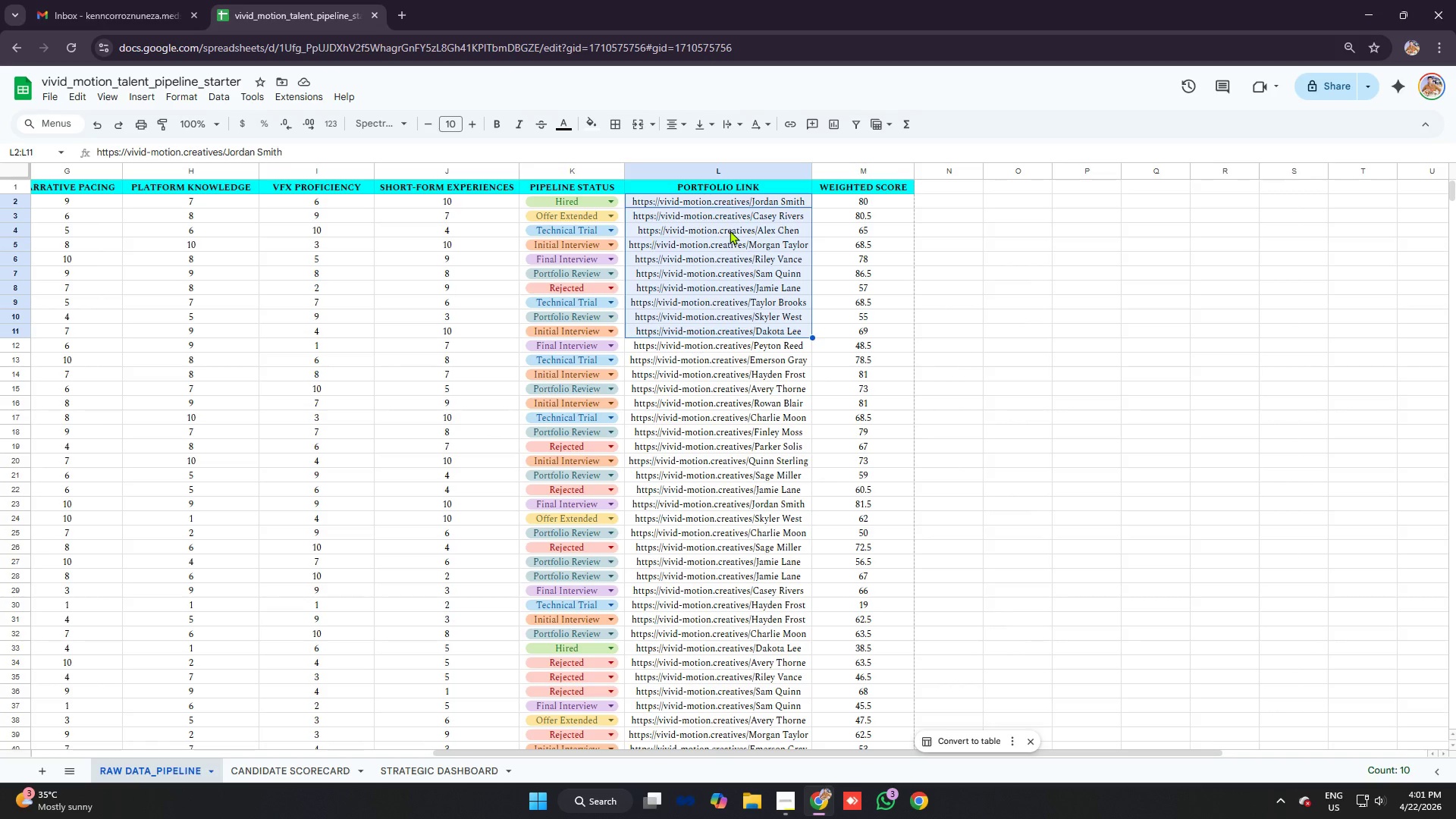 
left_click([730, 231])
 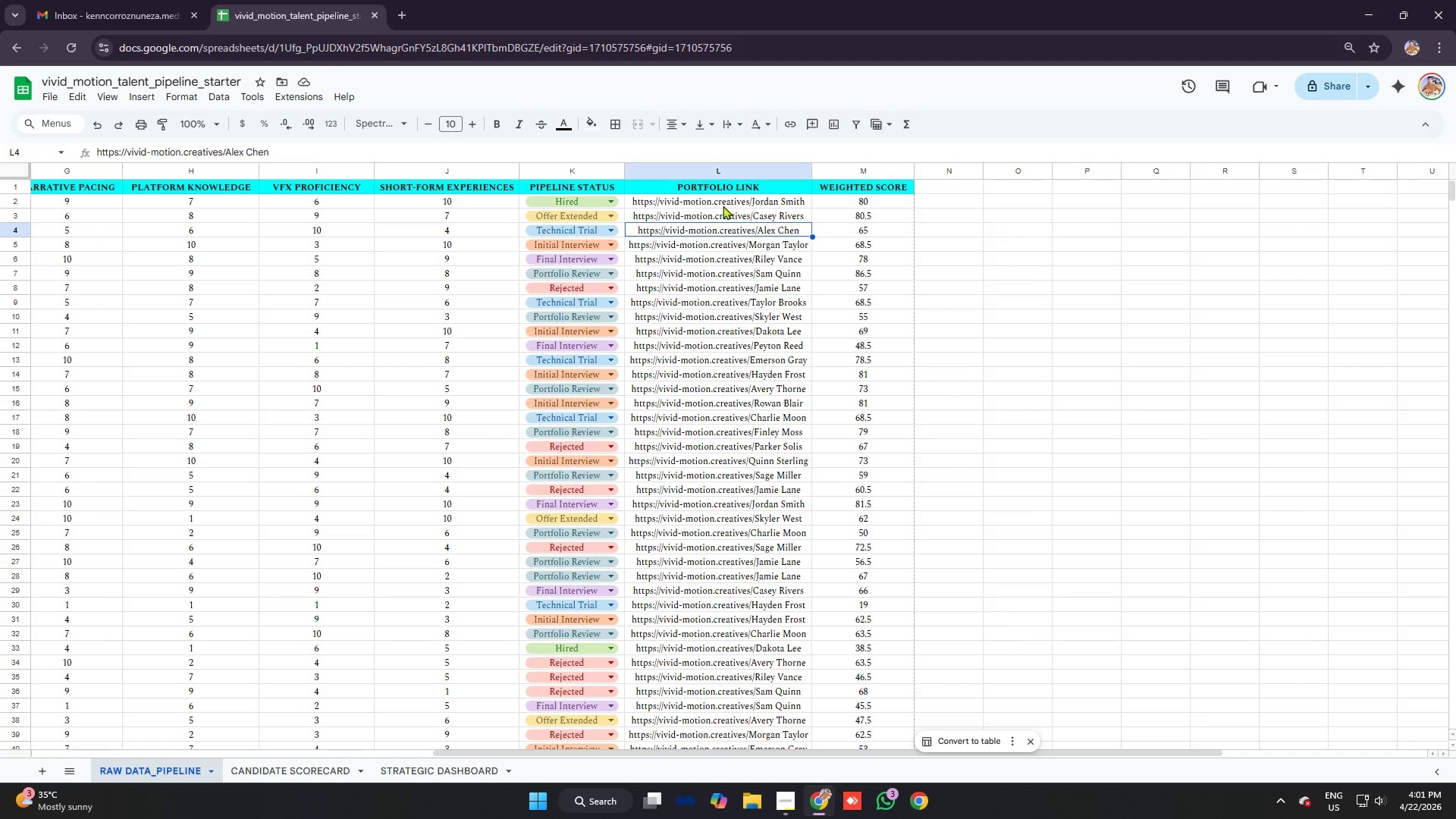 
left_click([723, 204])
 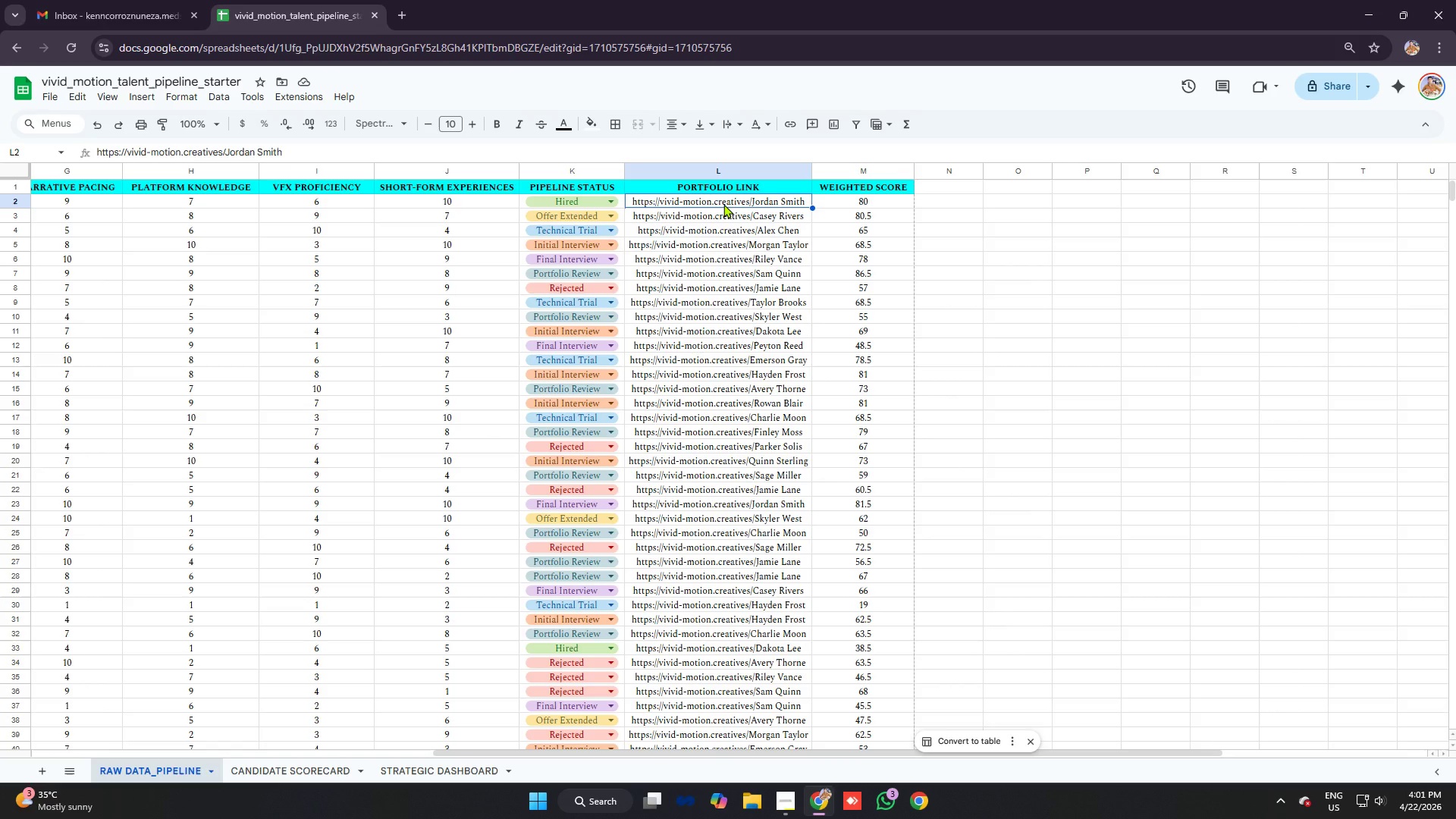 
key(Control+C)
 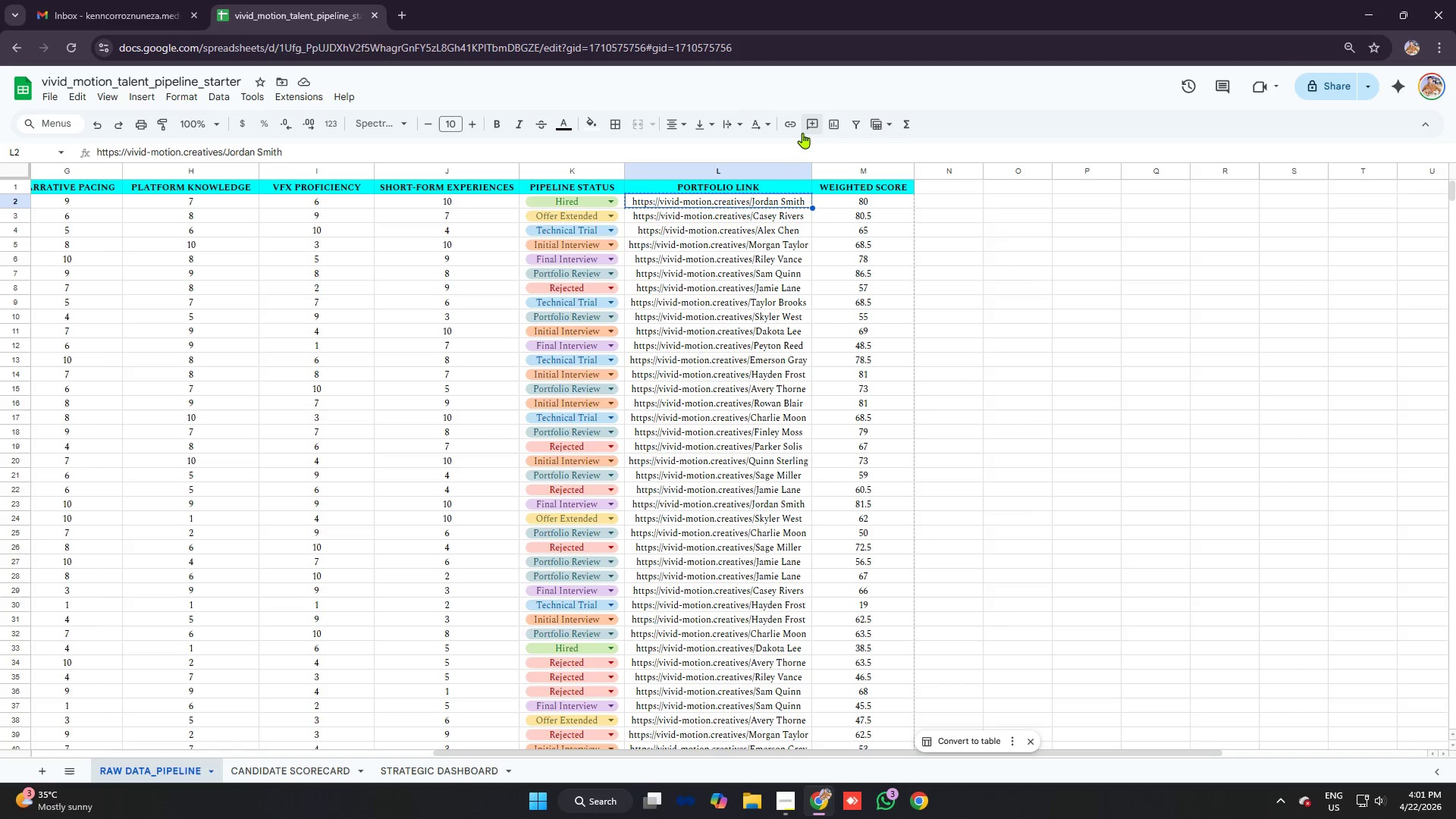 
left_click([793, 125])
 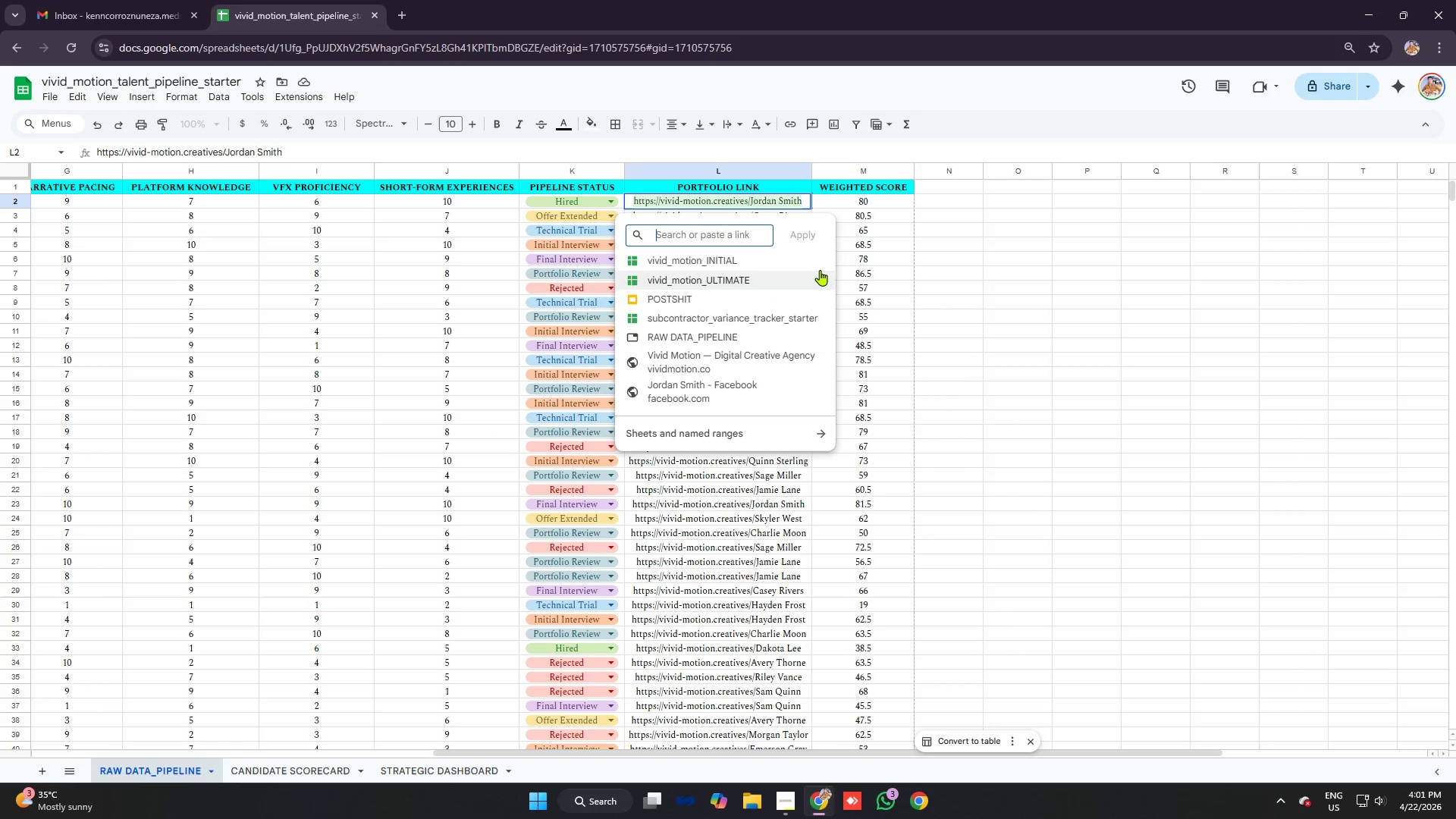 
key(Control+V)
 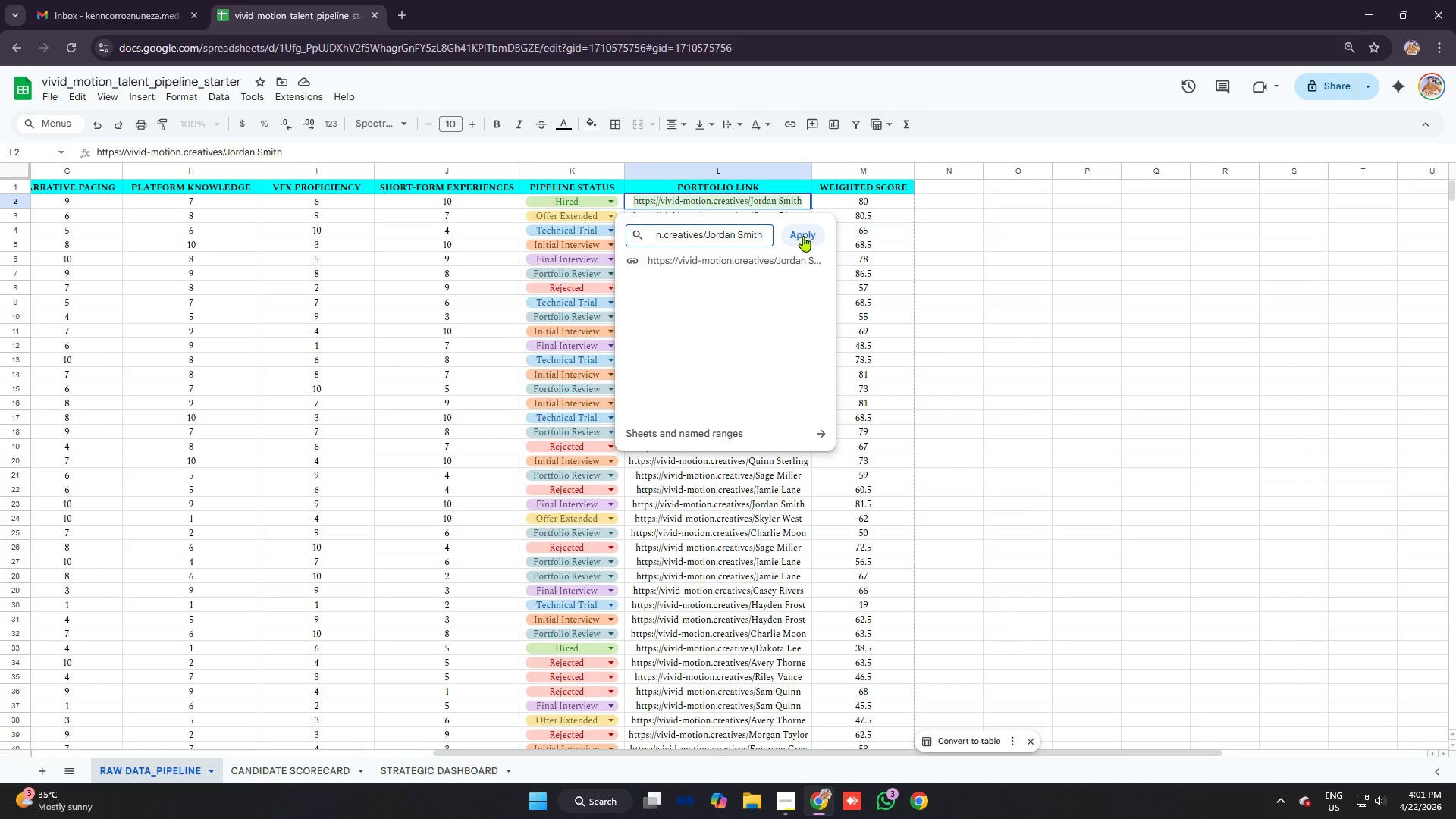 
left_click([784, 256])
 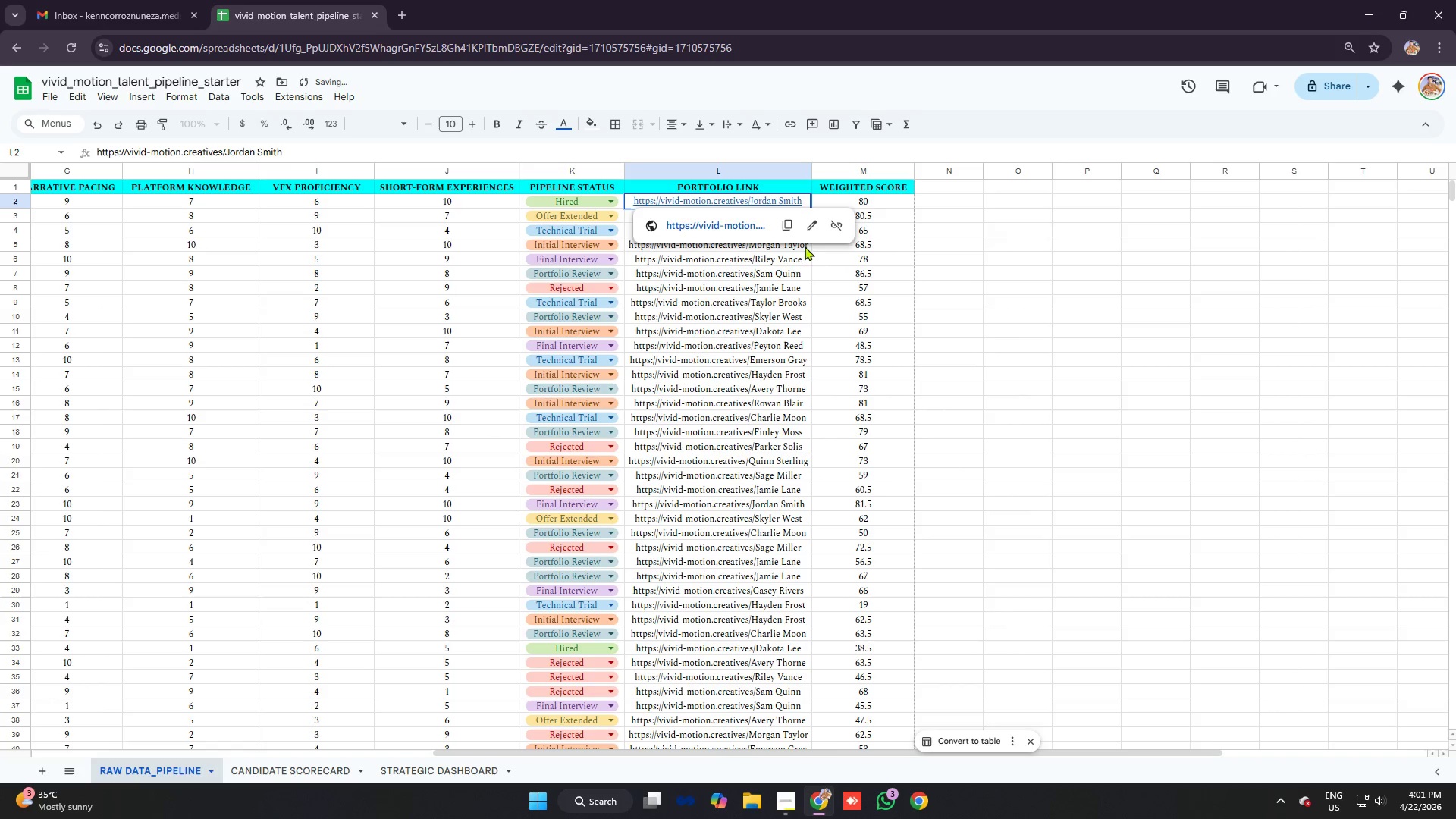 
left_click([814, 288])
 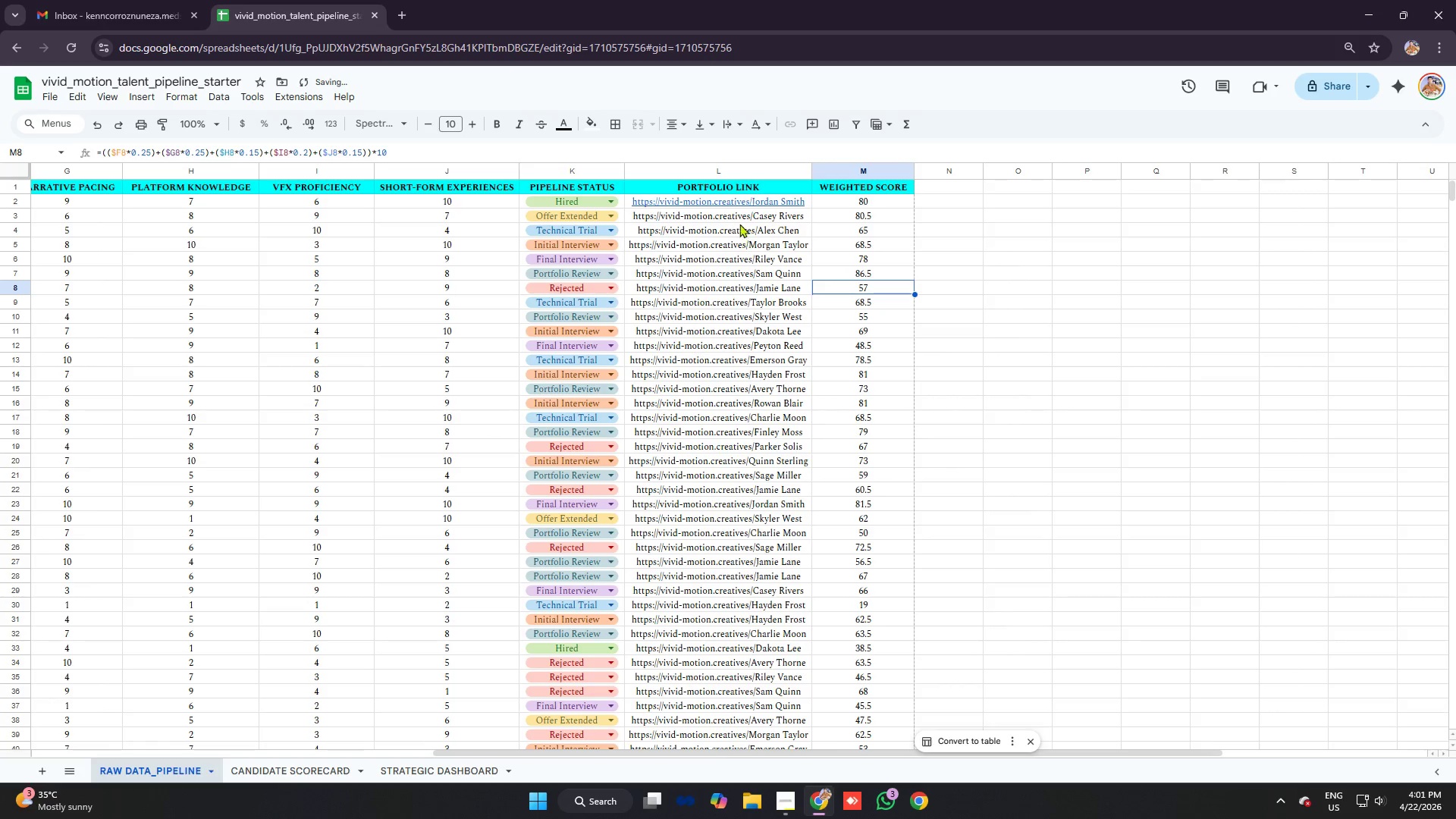 
left_click([739, 217])
 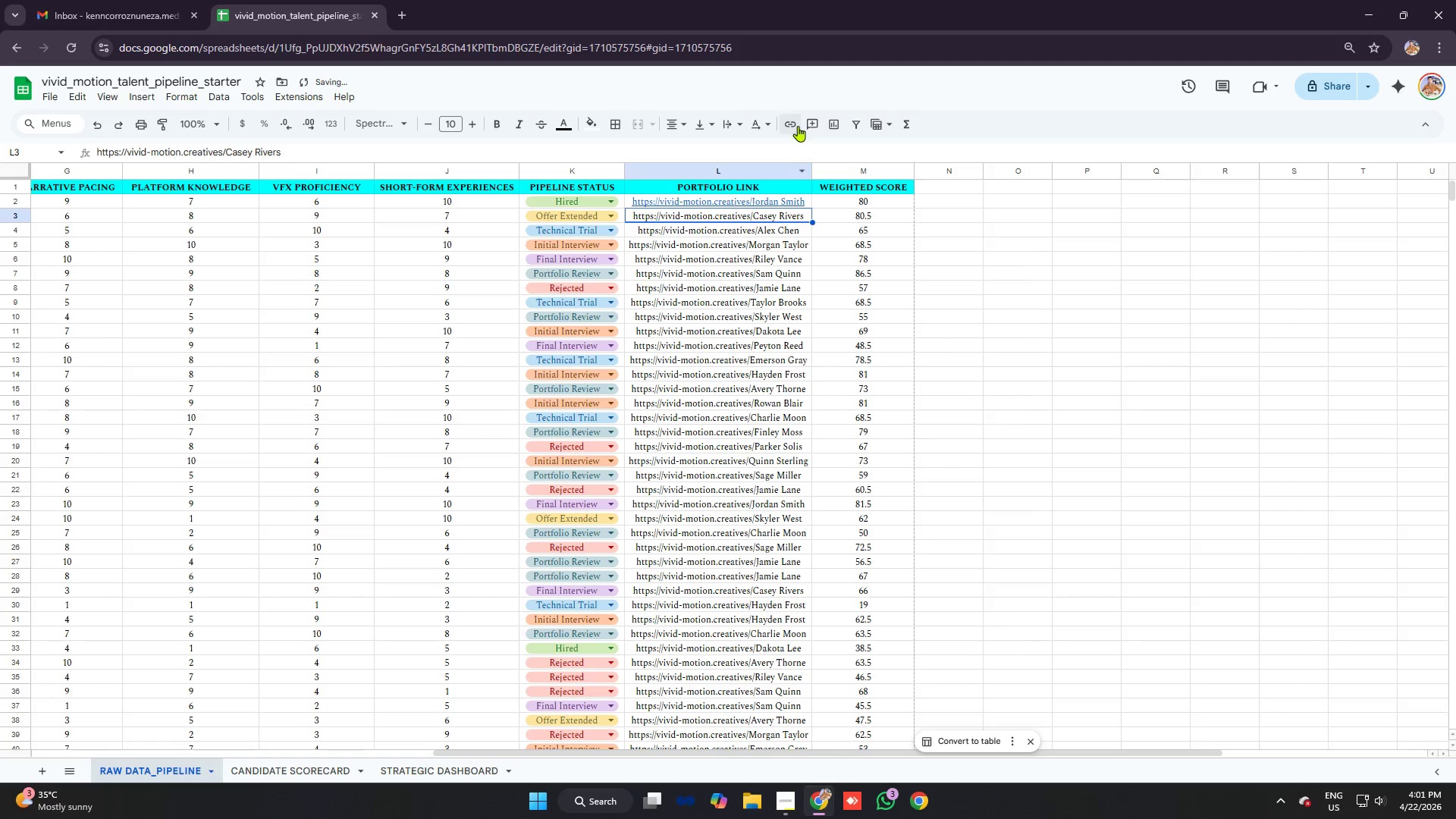 
left_click([793, 121])
 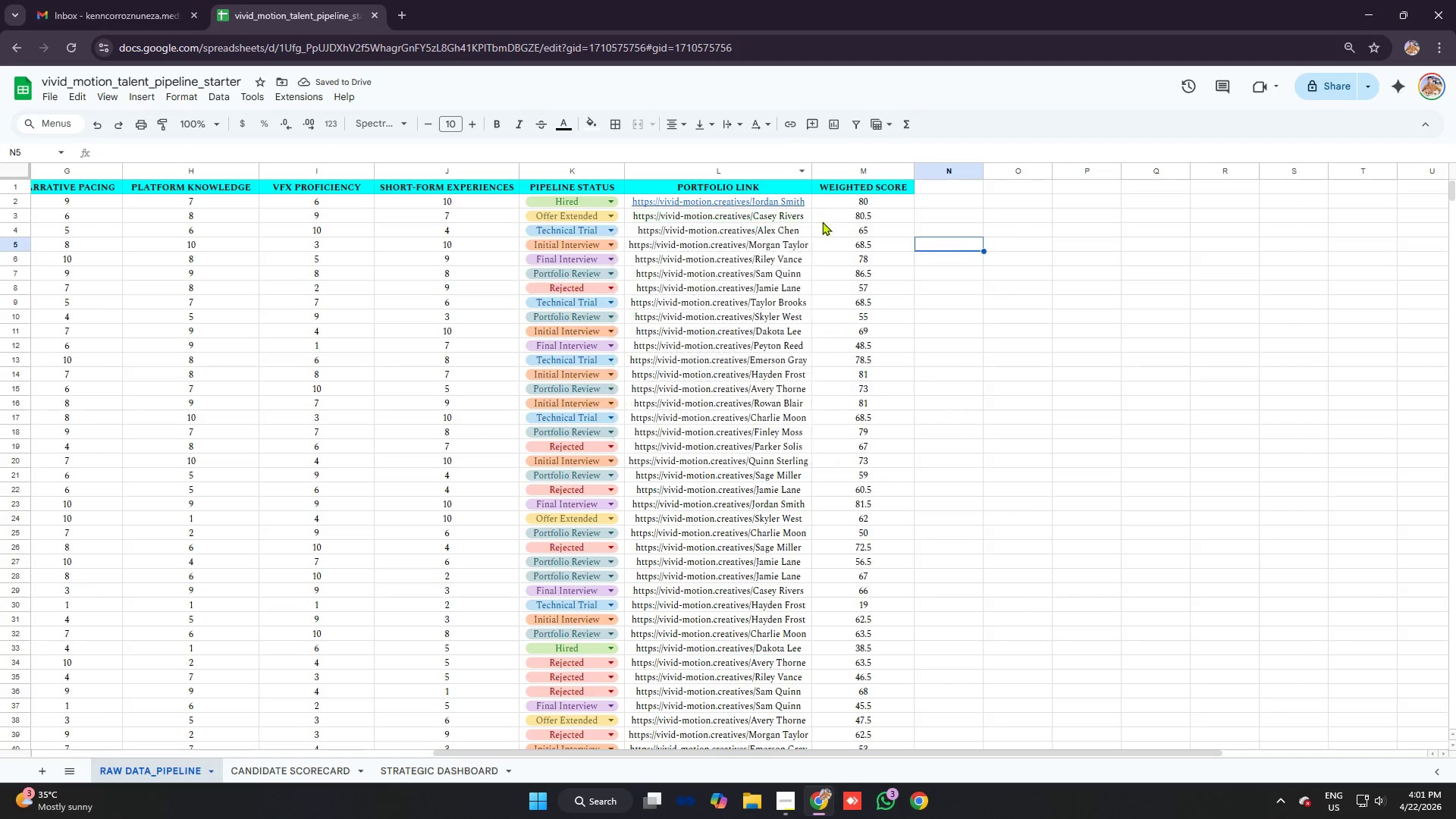 
left_click([769, 196])
 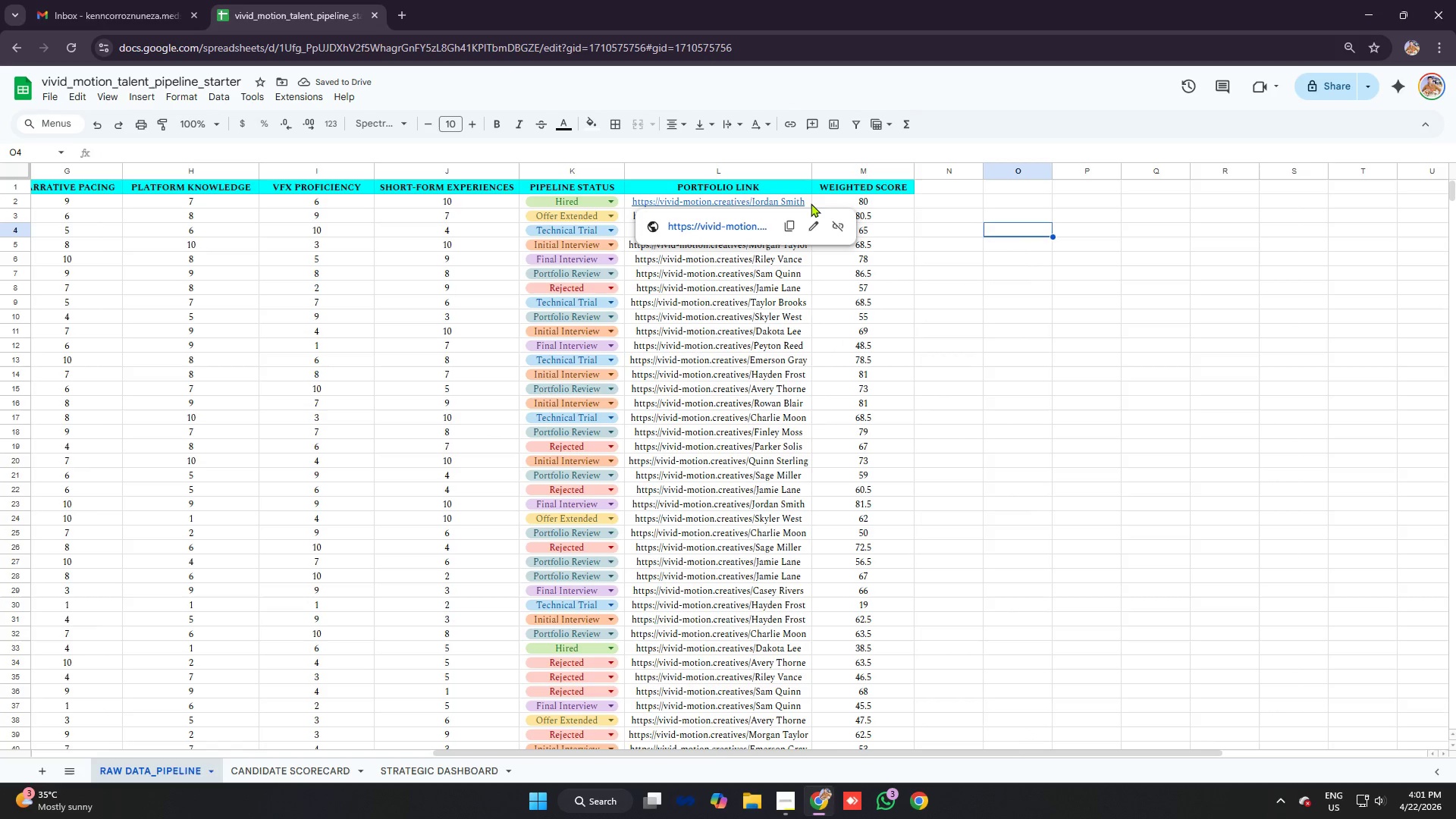 
left_click([805, 202])
 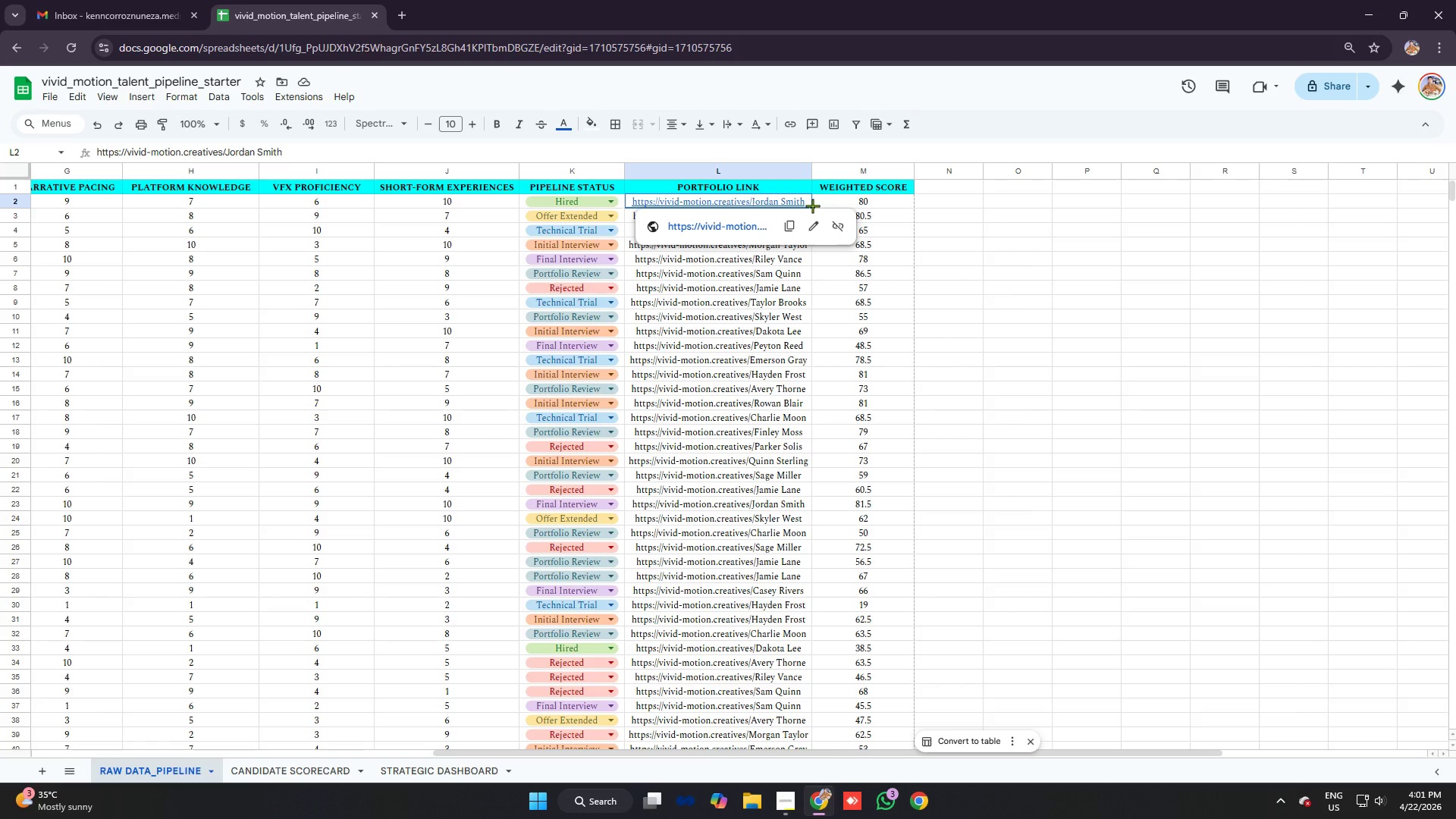 
left_click_drag(start_coordinate=[812, 206], to_coordinate=[814, 245])
 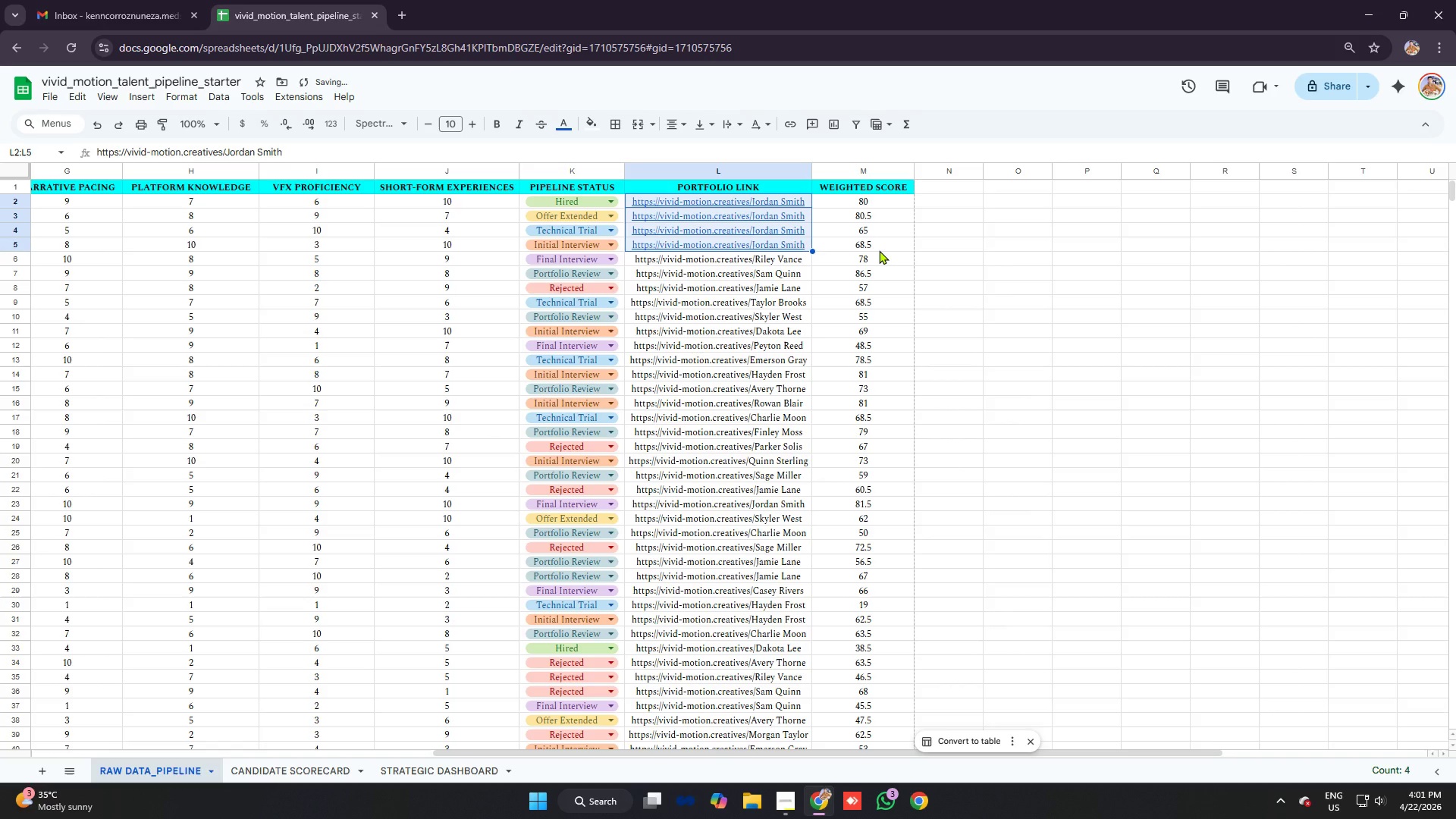 
key(Control+Z)
 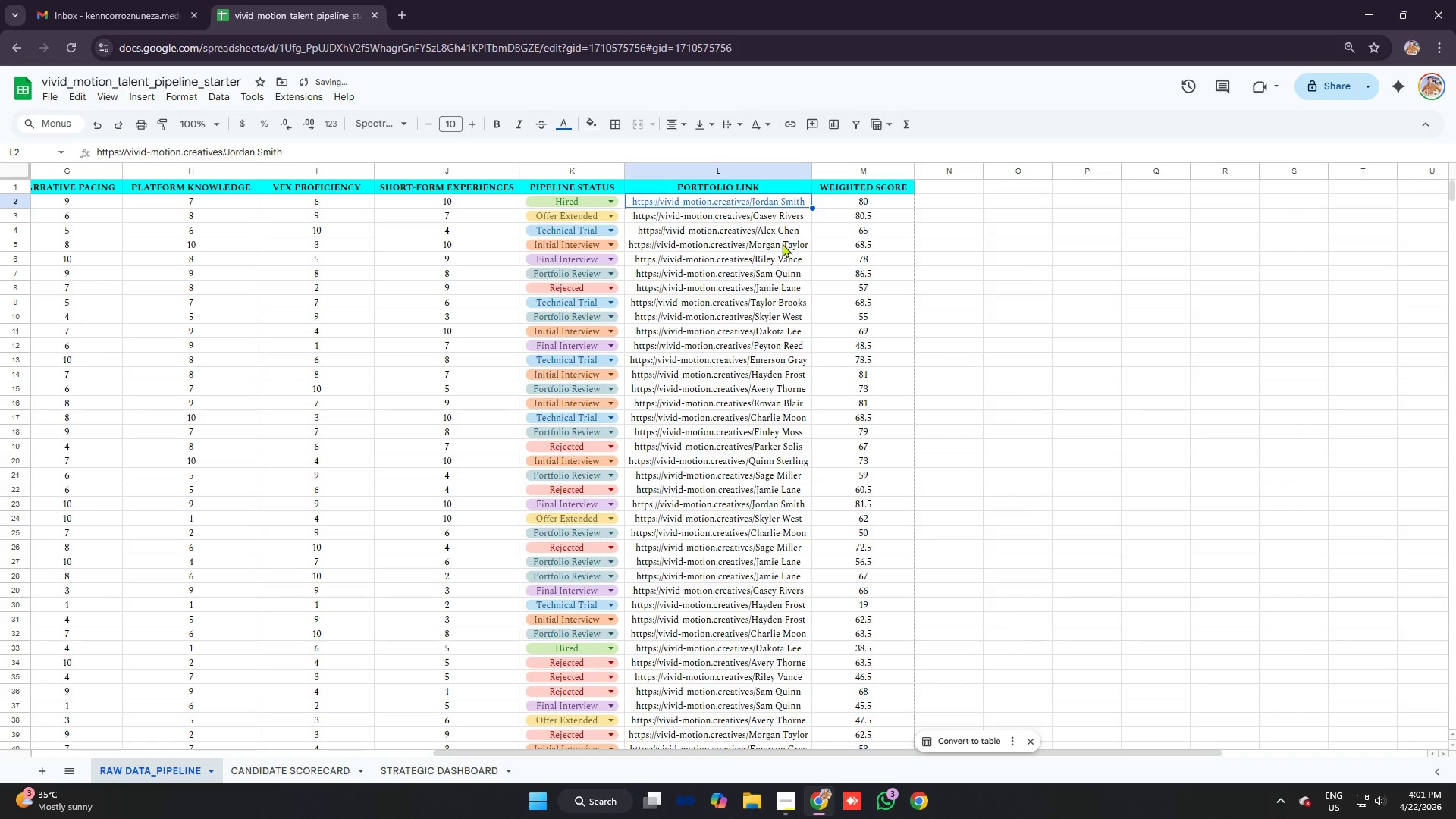 
left_click([770, 229])
 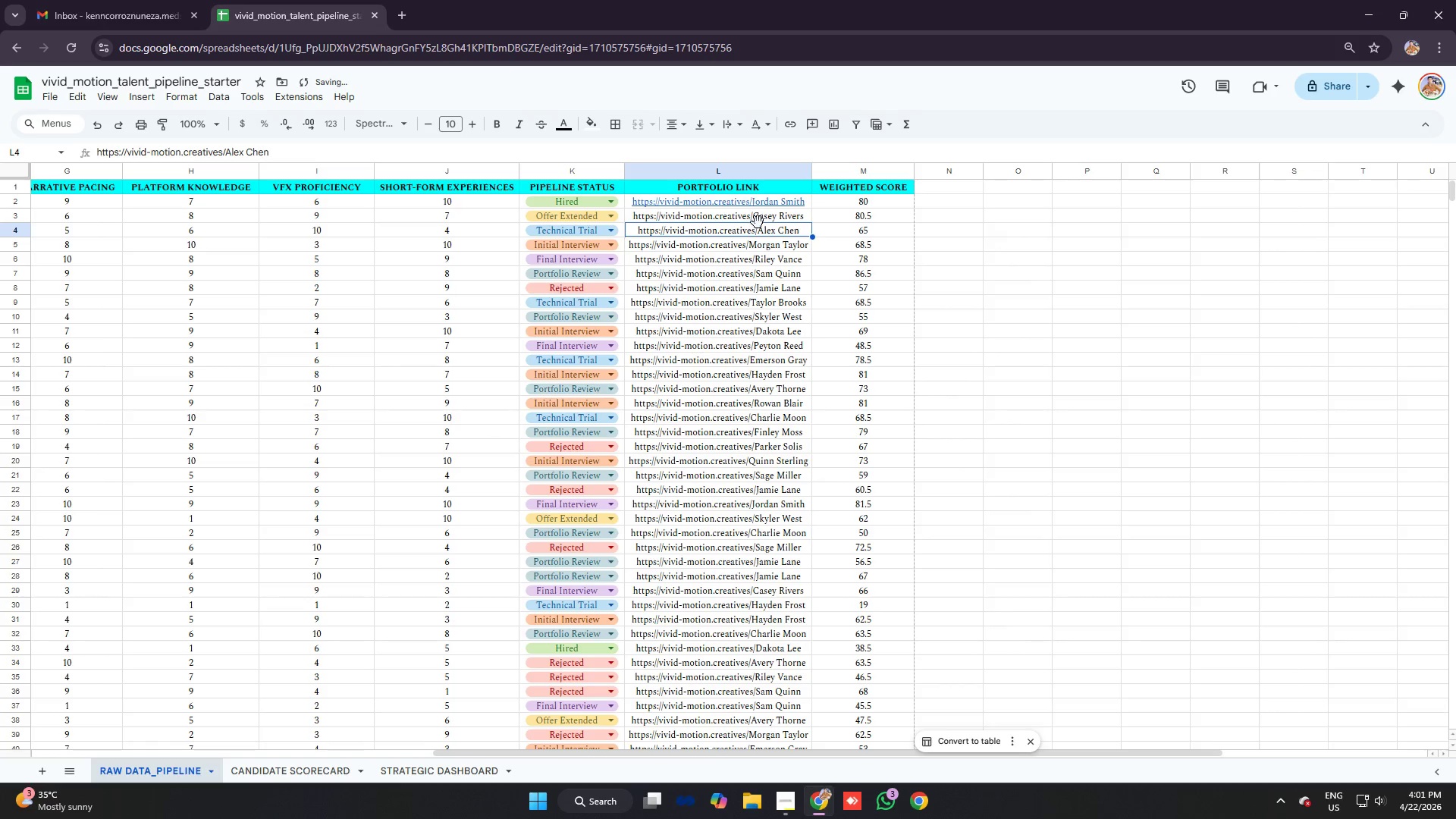 
left_click([757, 222])
 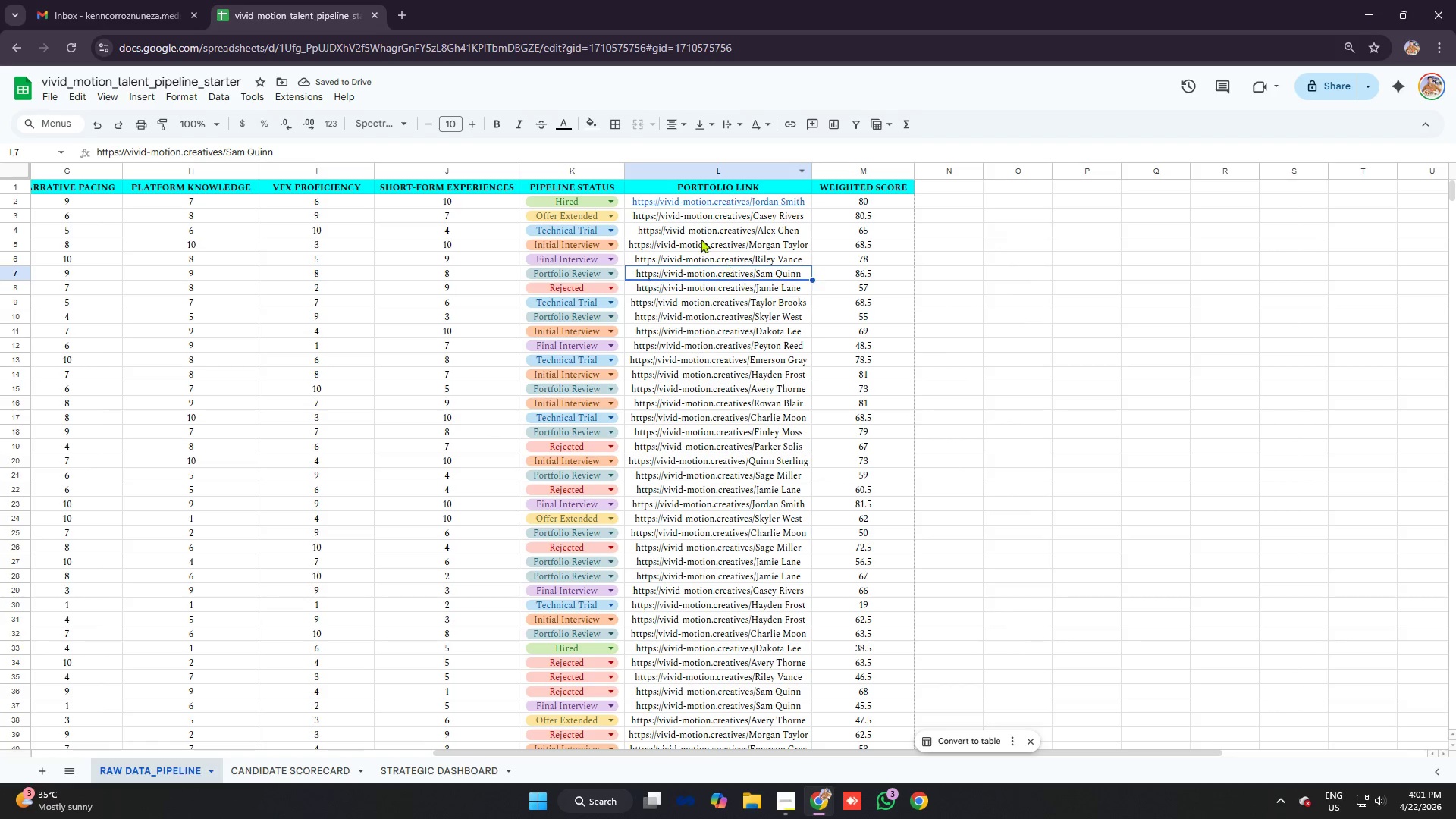 
left_click_drag(start_coordinate=[695, 215], to_coordinate=[789, 532])
 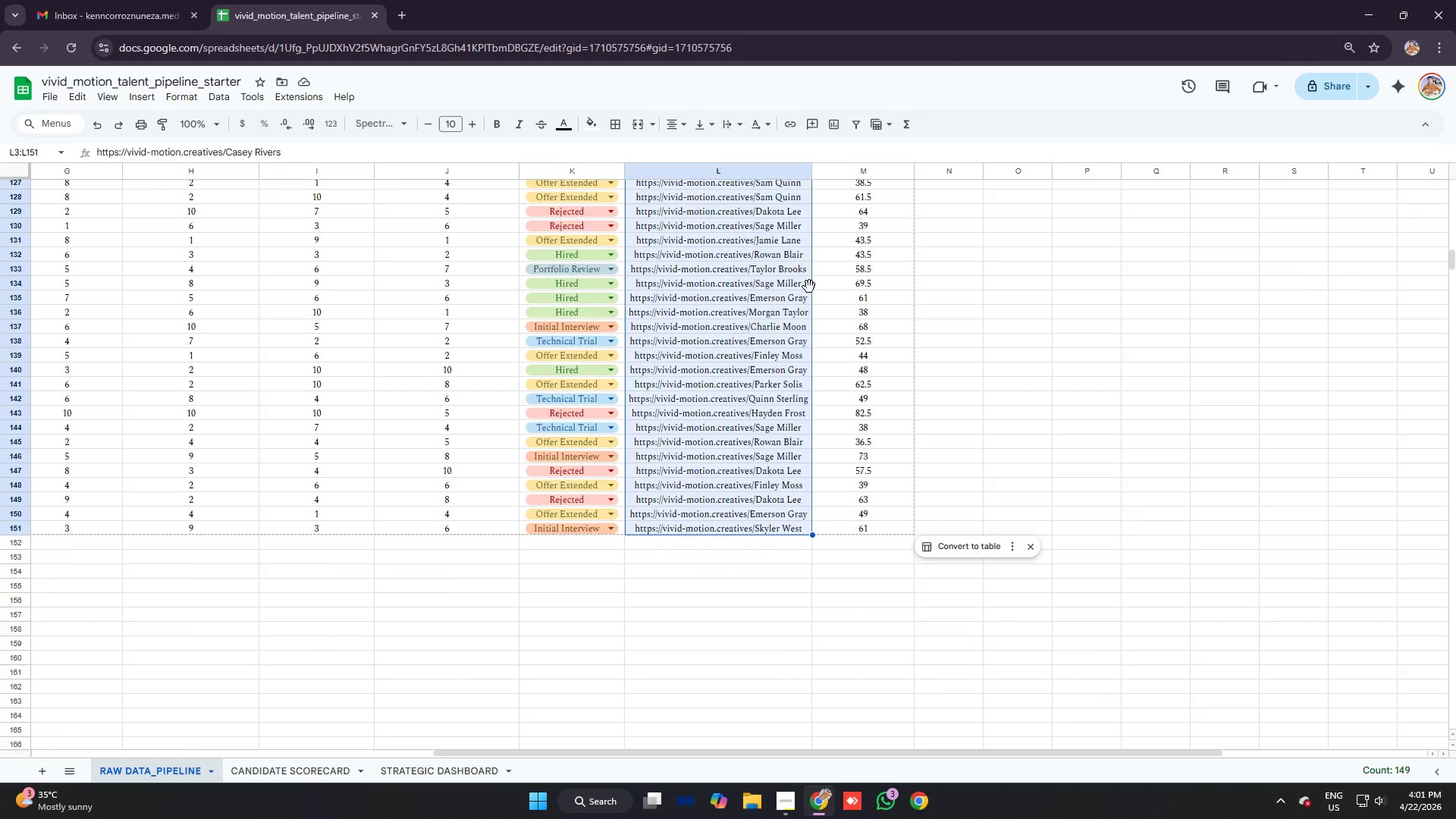 
scroll: coordinate [772, 486], scroll_direction: down, amount: 24.0
 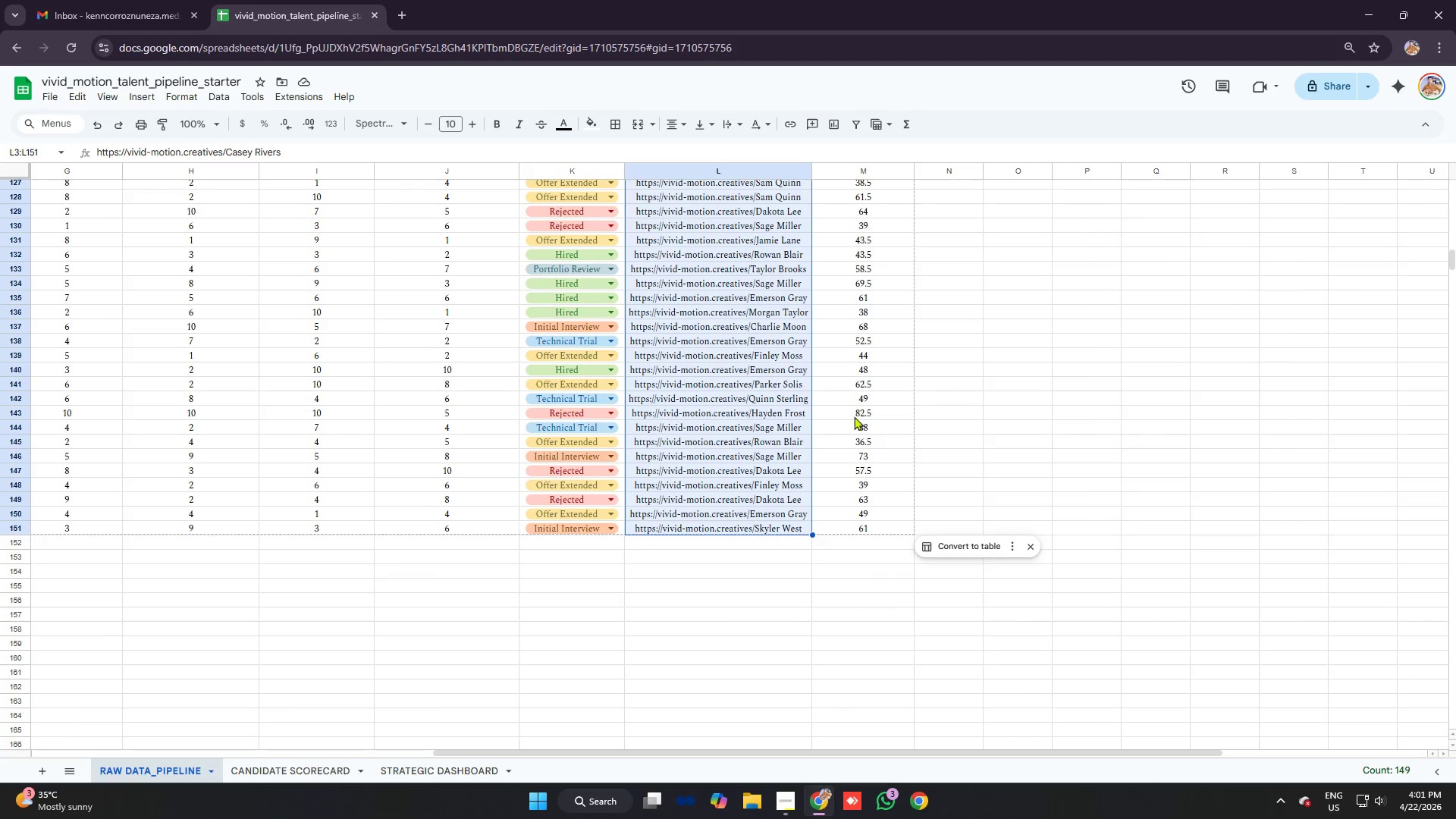 
scroll: coordinate [786, 253], scroll_direction: up, amount: 3.0
 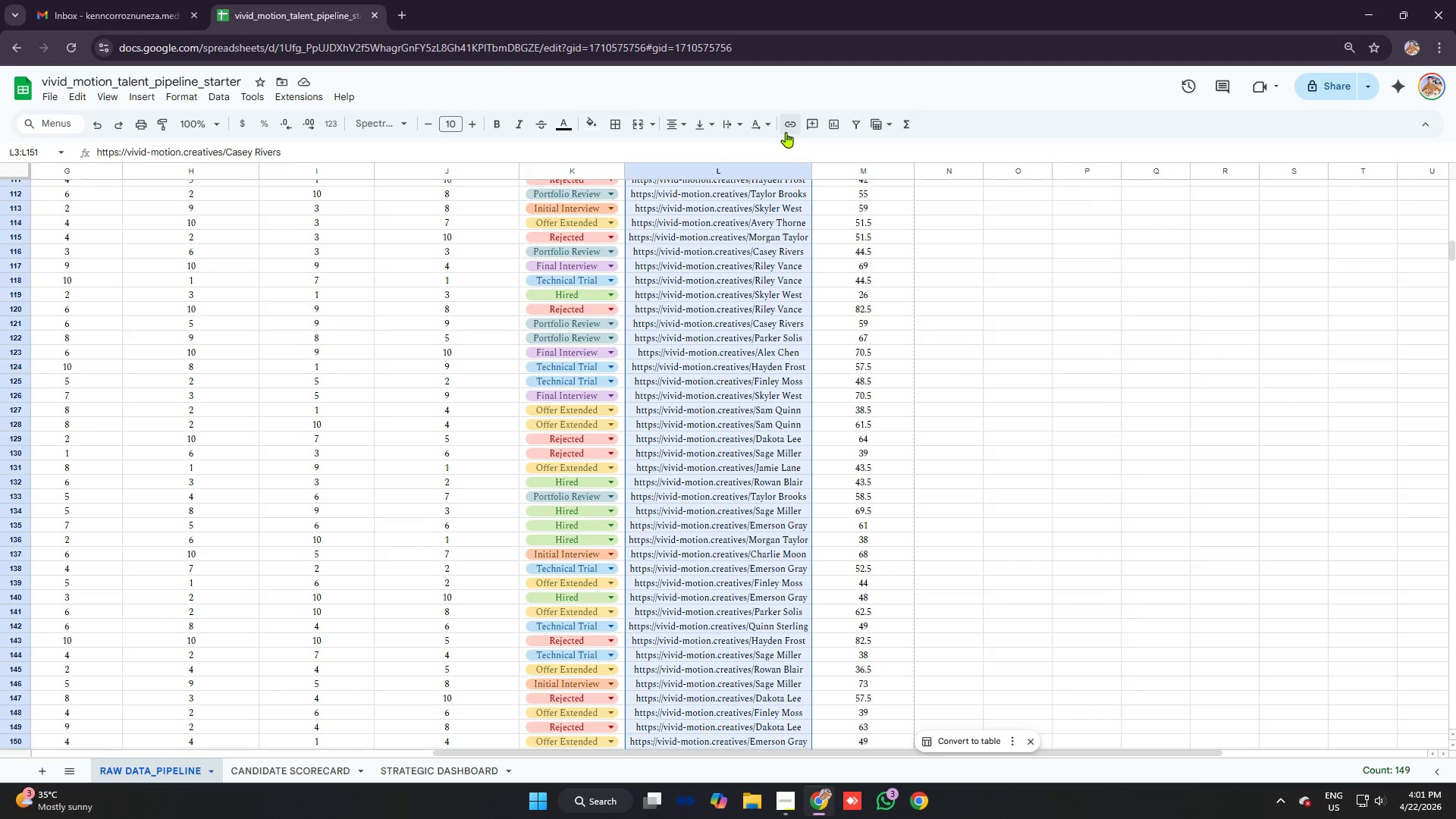 
left_click([786, 132])
 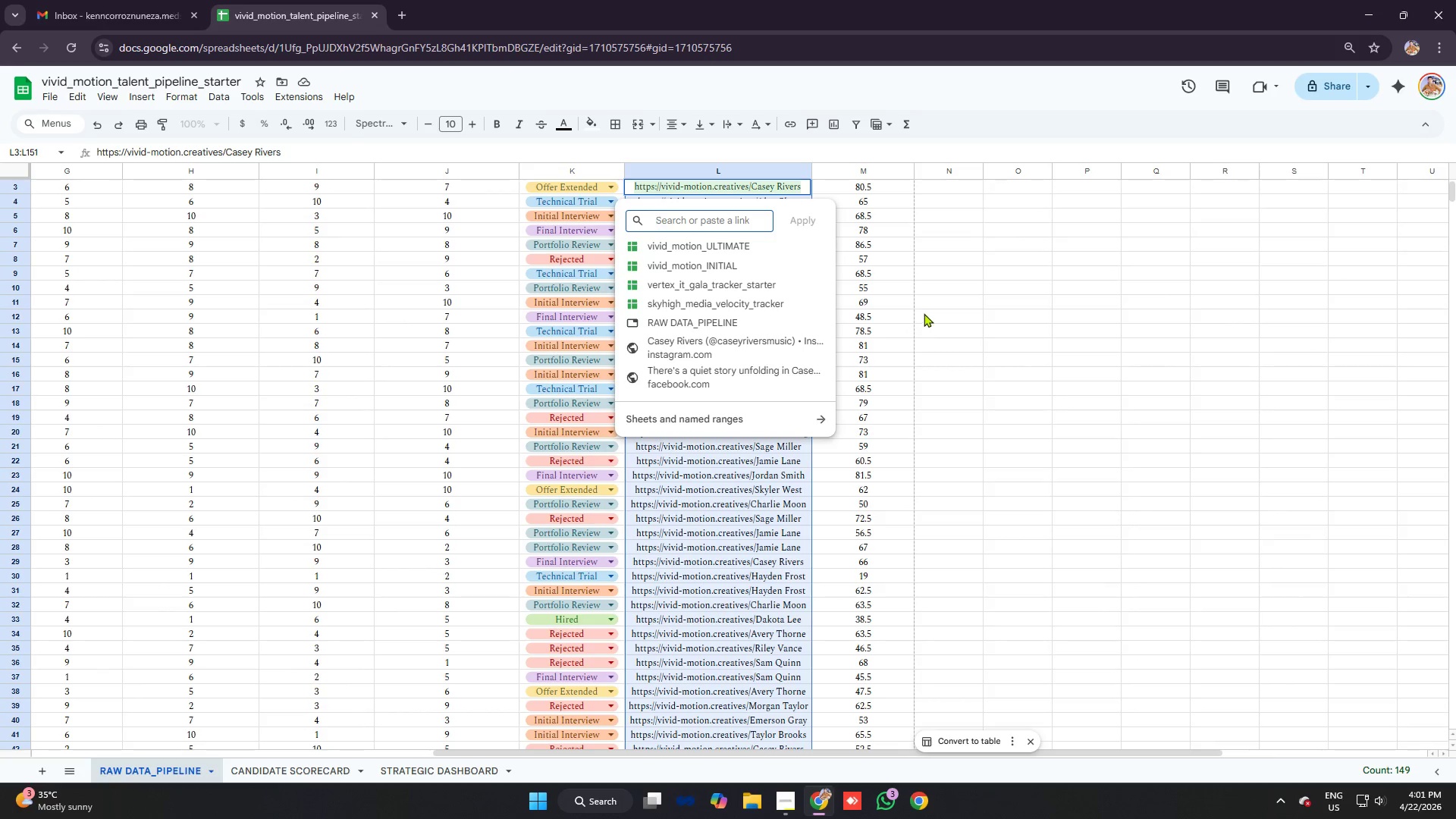 
left_click([987, 295])
 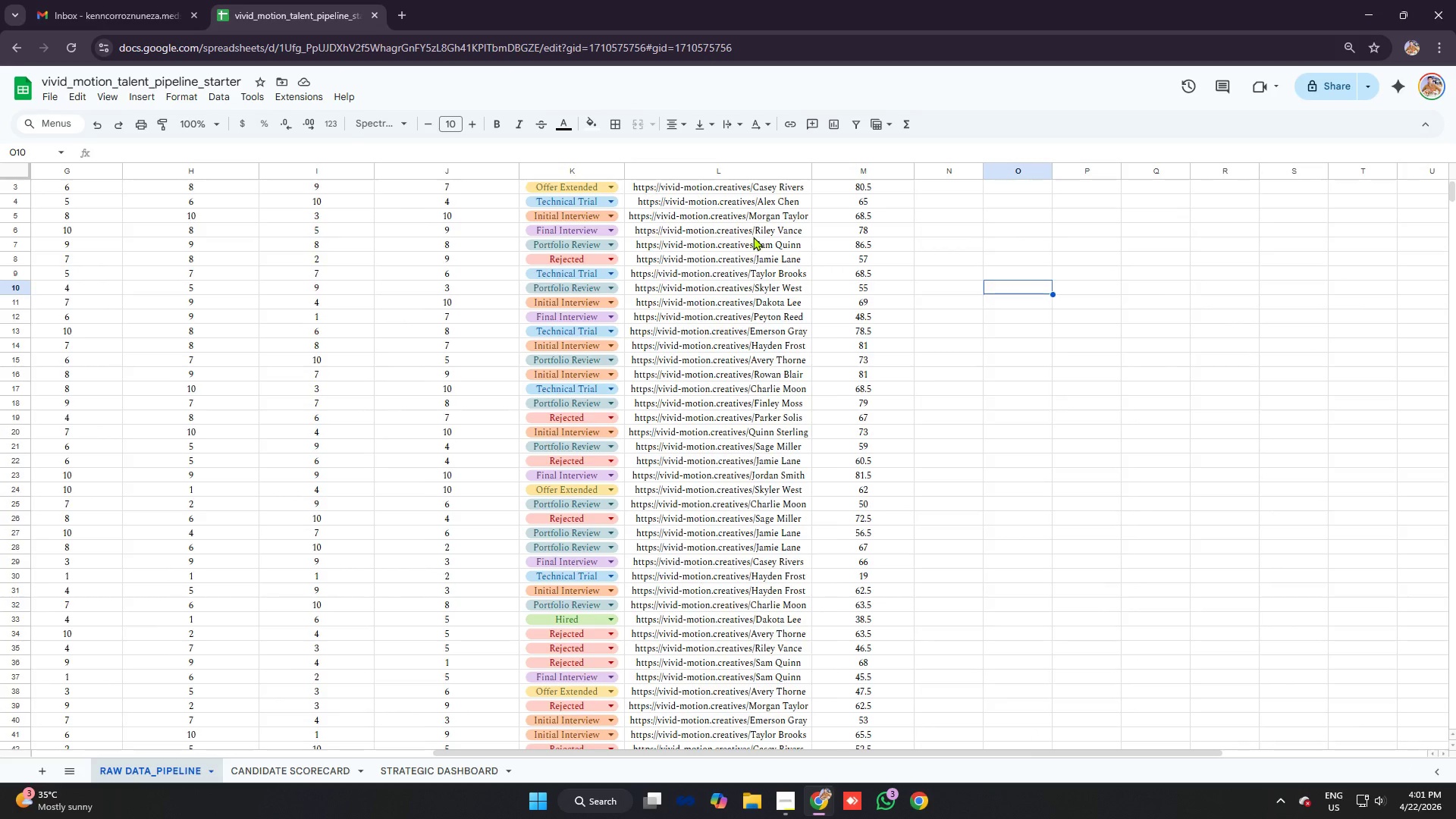 
scroll: coordinate [753, 237], scroll_direction: up, amount: 6.0
 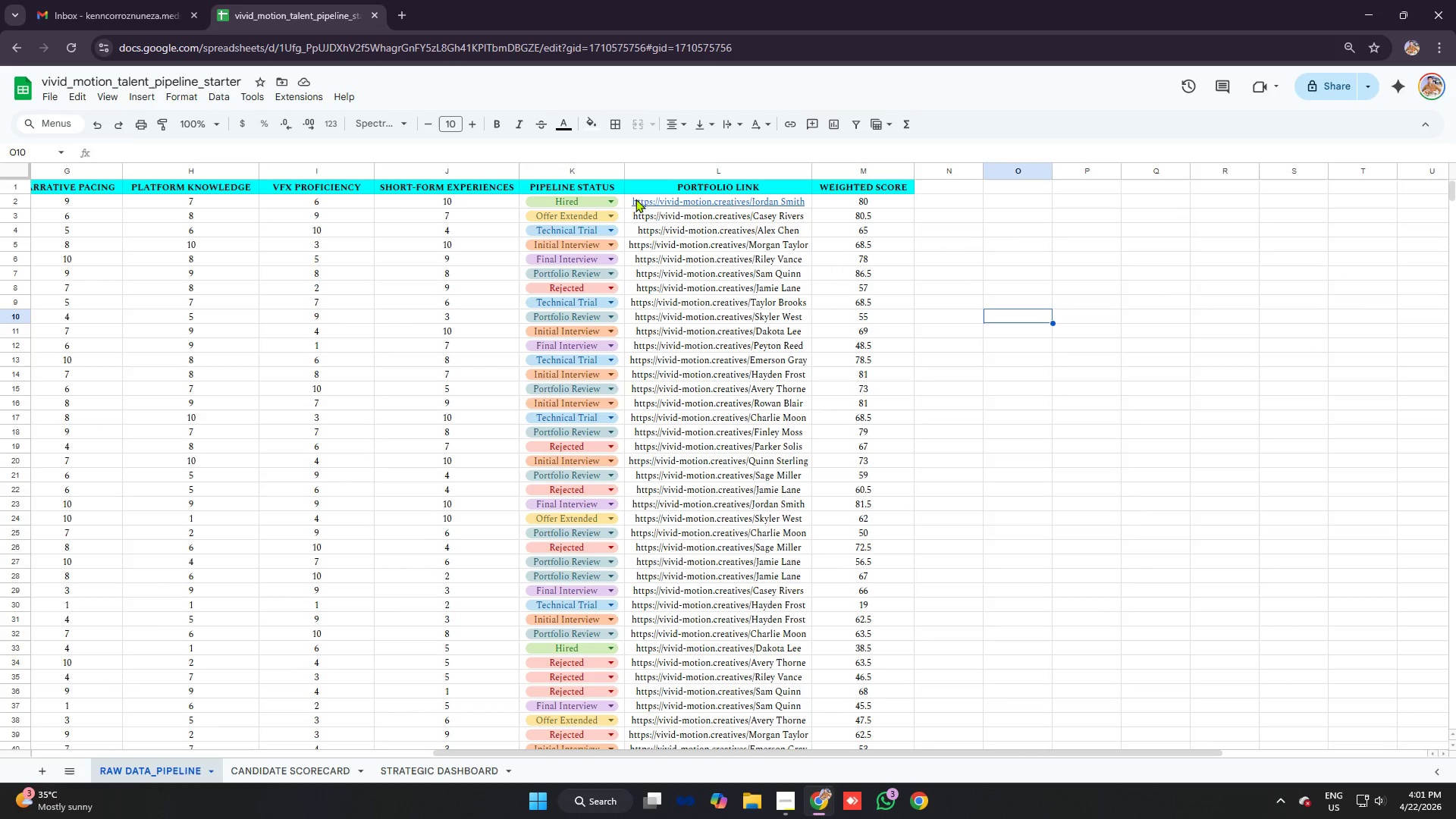 
left_click_drag(start_coordinate=[629, 198], to_coordinate=[756, 449])
 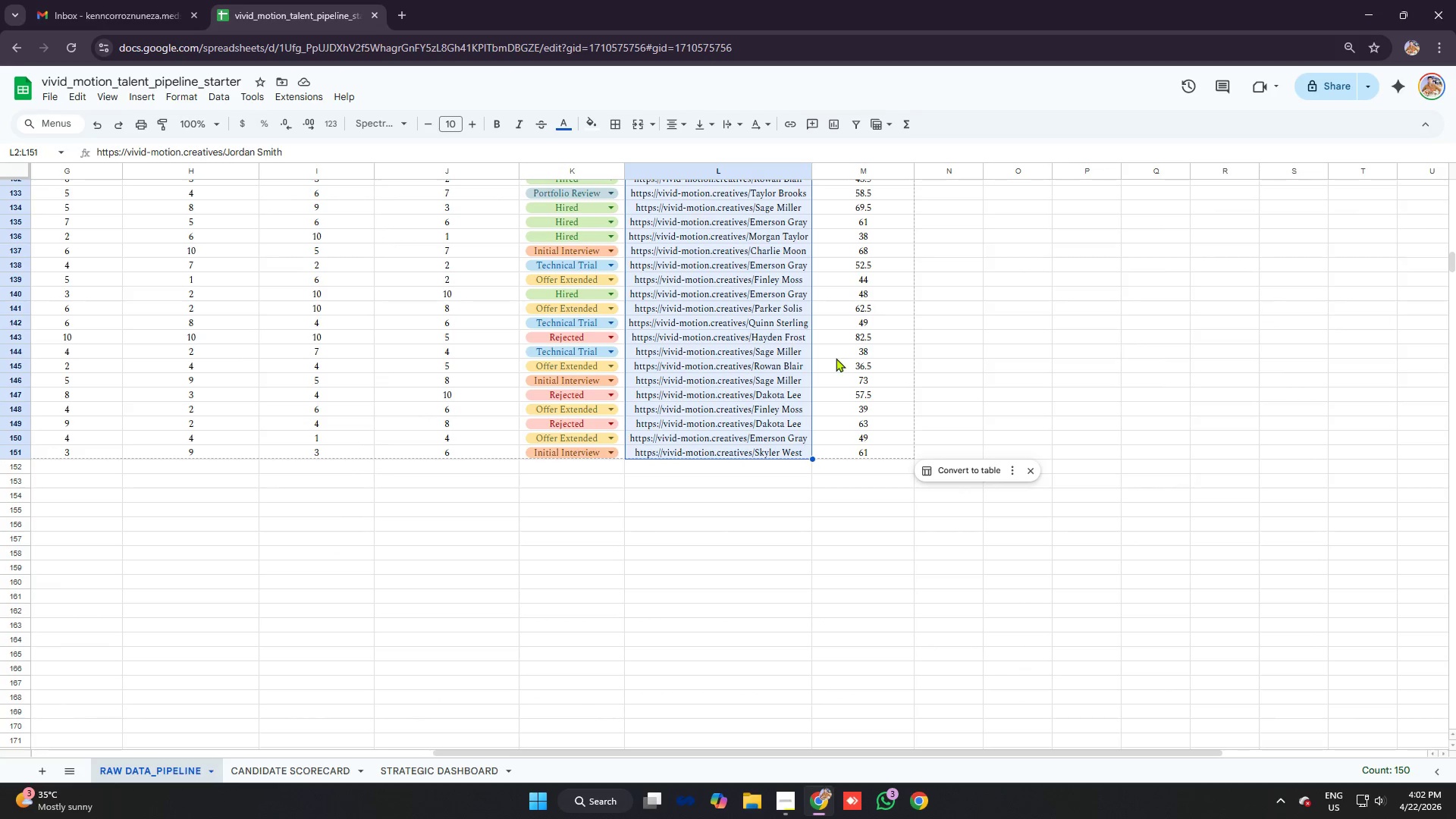 
scroll: coordinate [736, 453], scroll_direction: down, amount: 25.0
 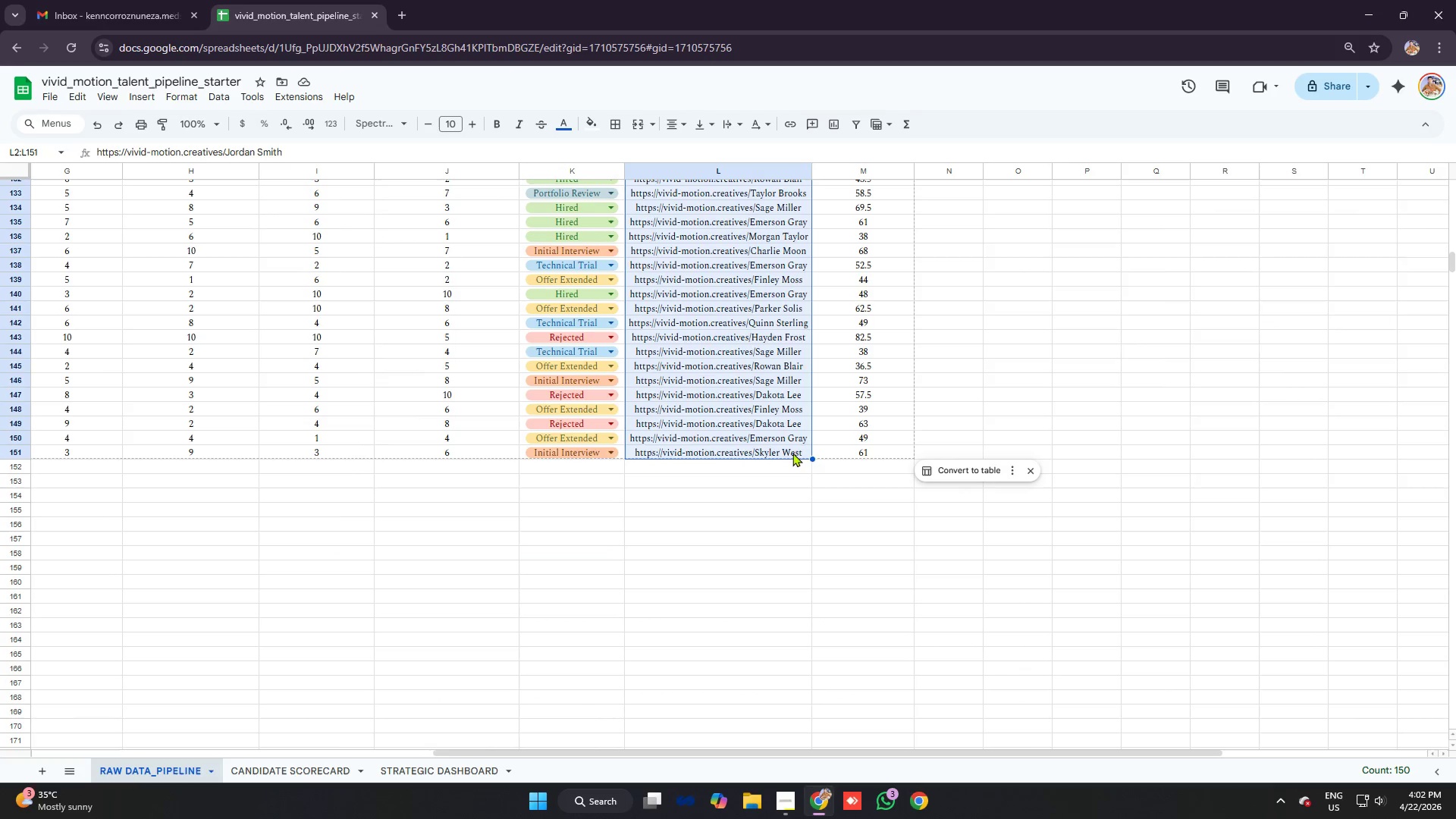 
key(Control+C)
 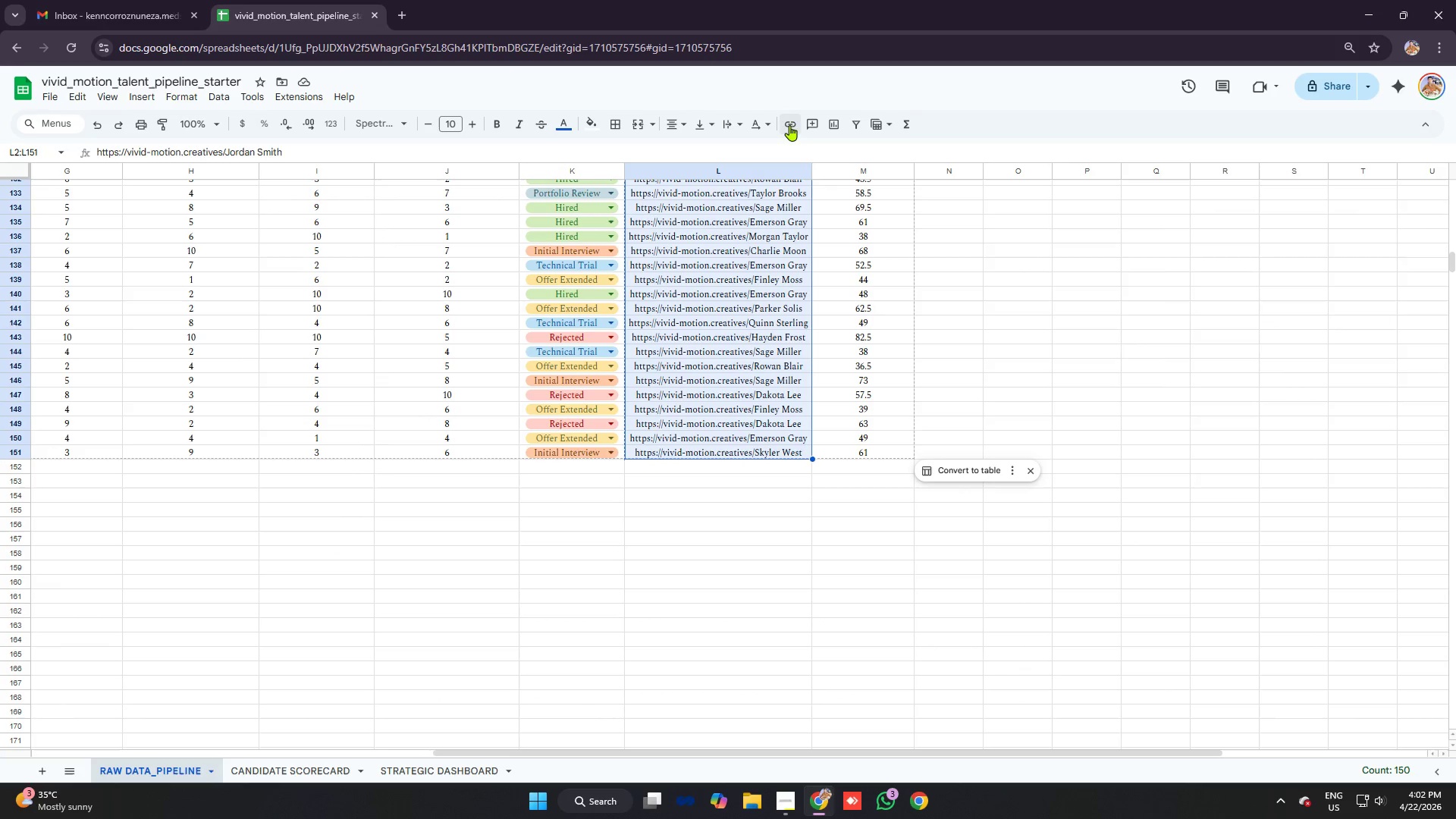 
left_click([786, 120])
 